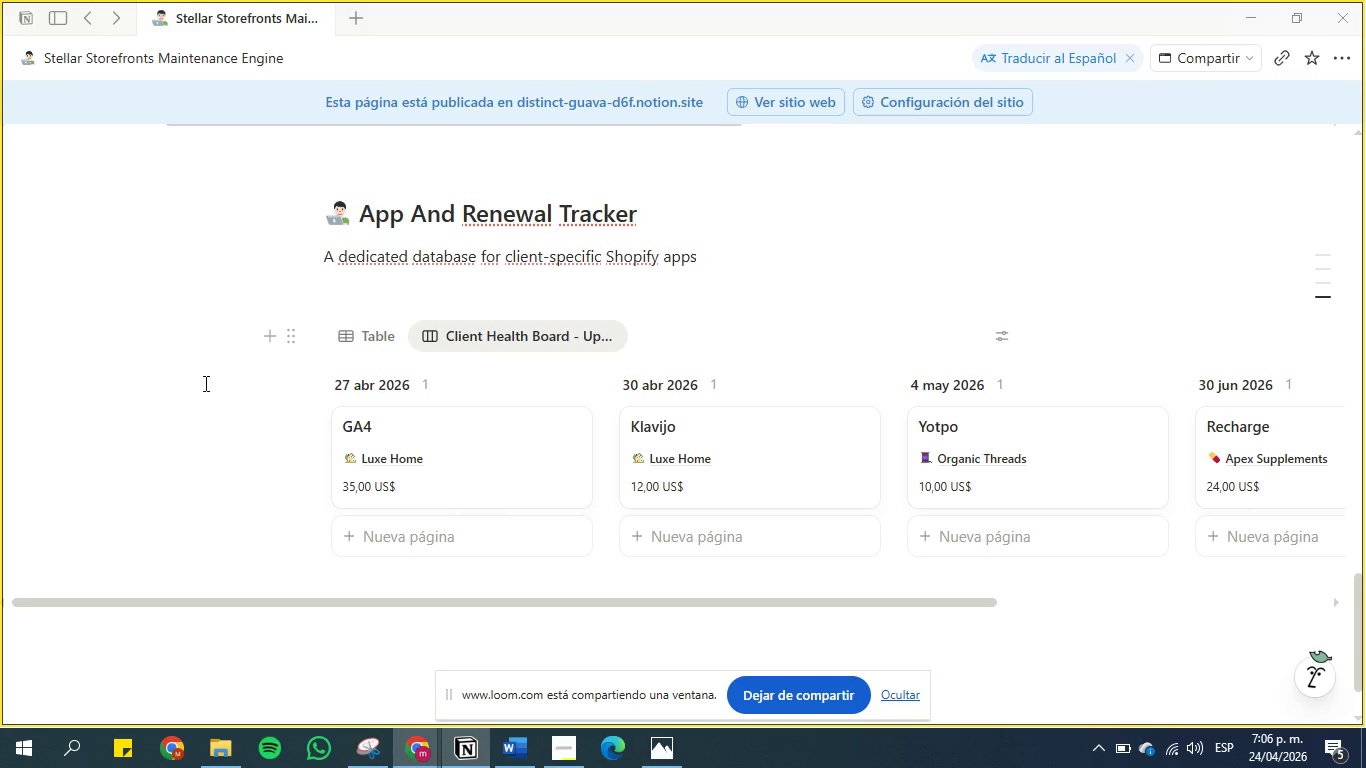 
scroll: coordinate [263, 496], scroll_direction: down, amount: 4.0
 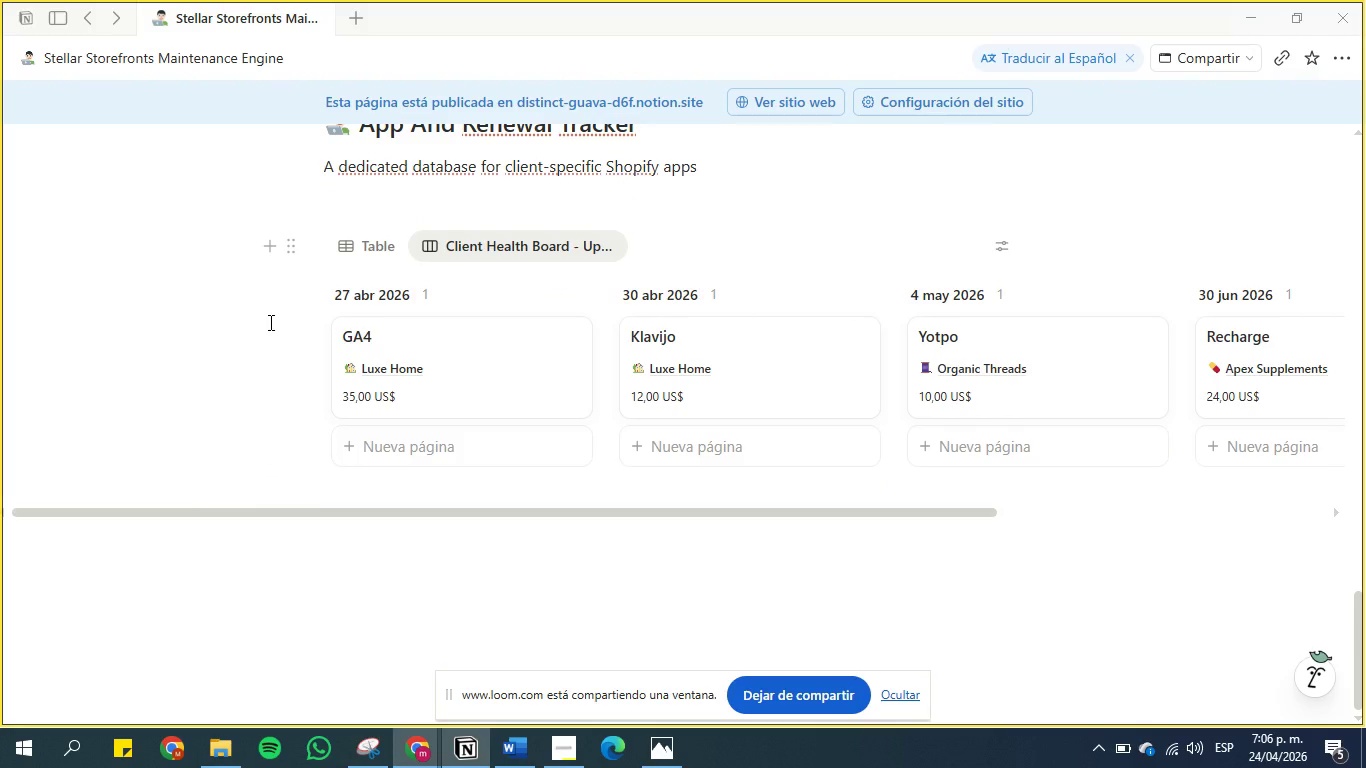 
scroll: coordinate [269, 335], scroll_direction: none, amount: 0.0
 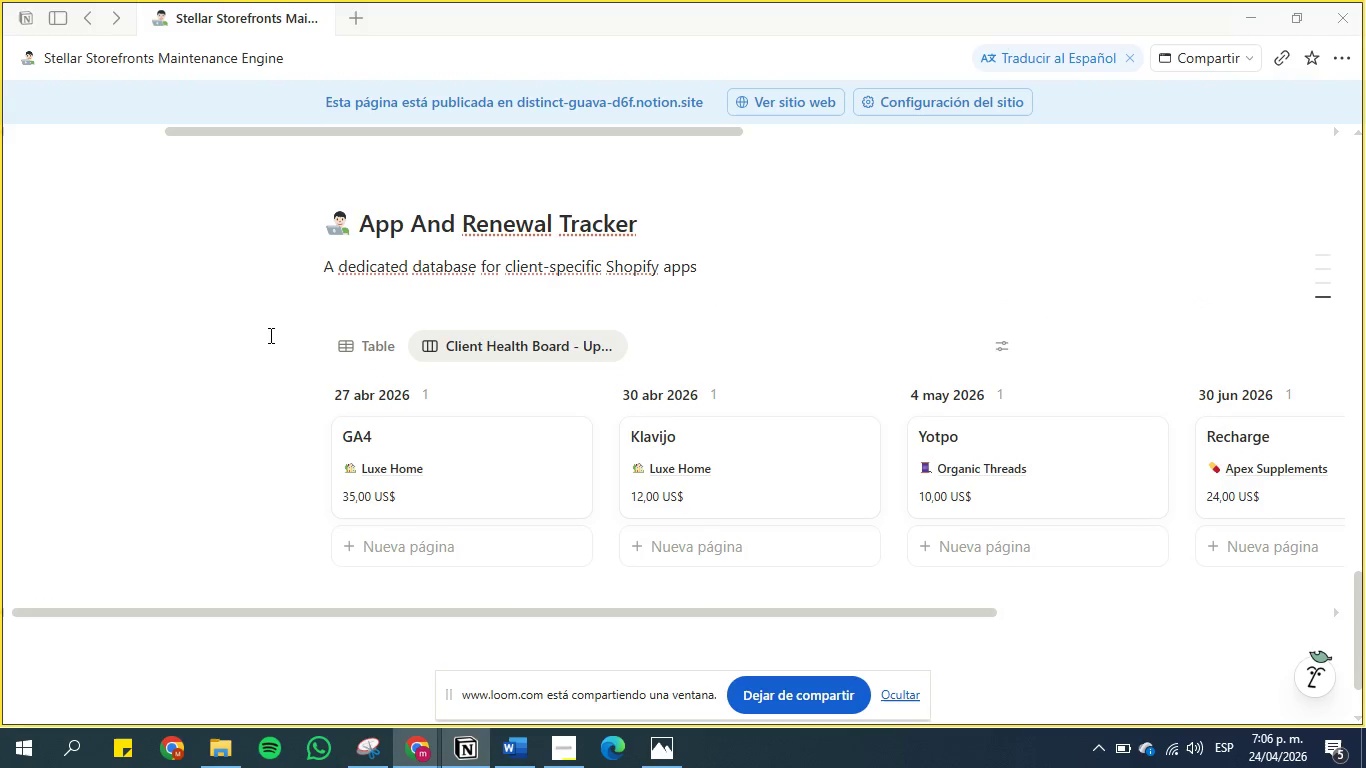 
scroll: coordinate [262, 365], scroll_direction: up, amount: 11.0
 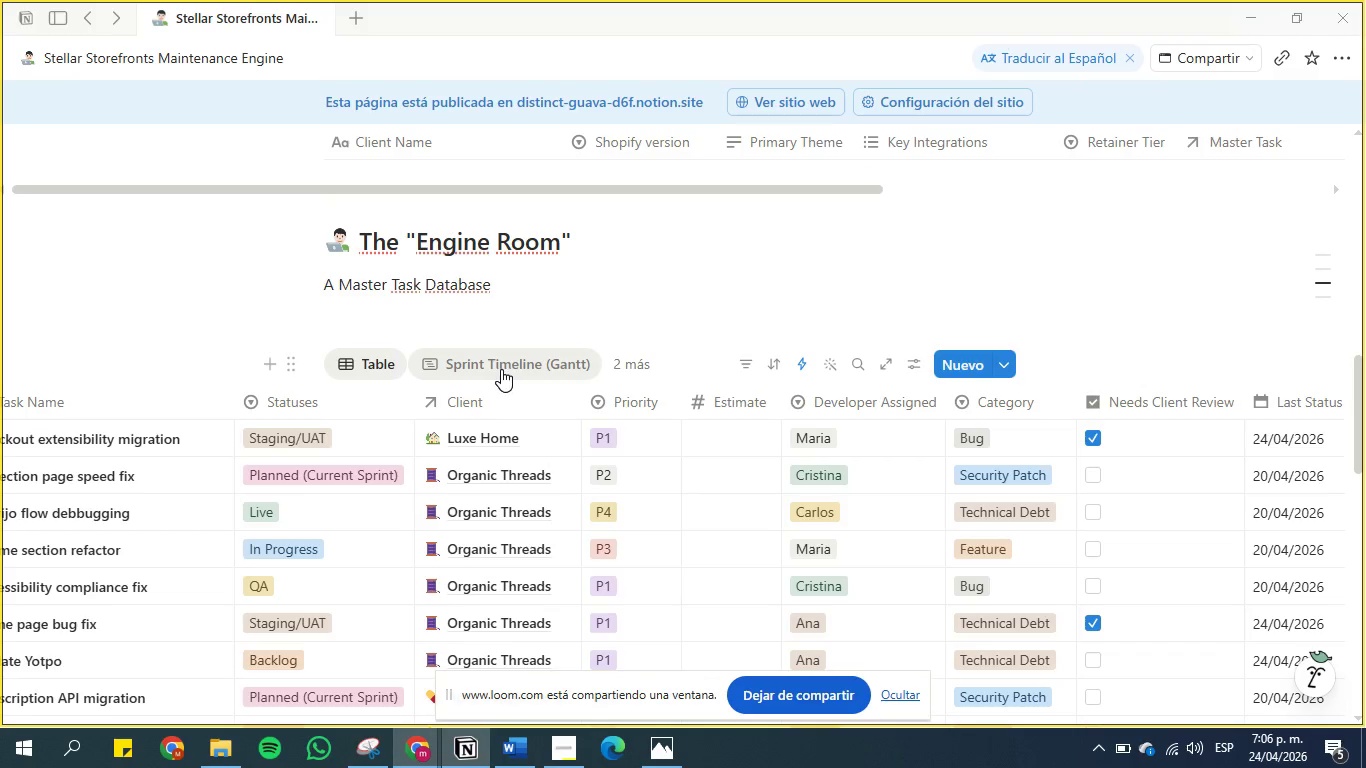 
left_click([632, 364])
 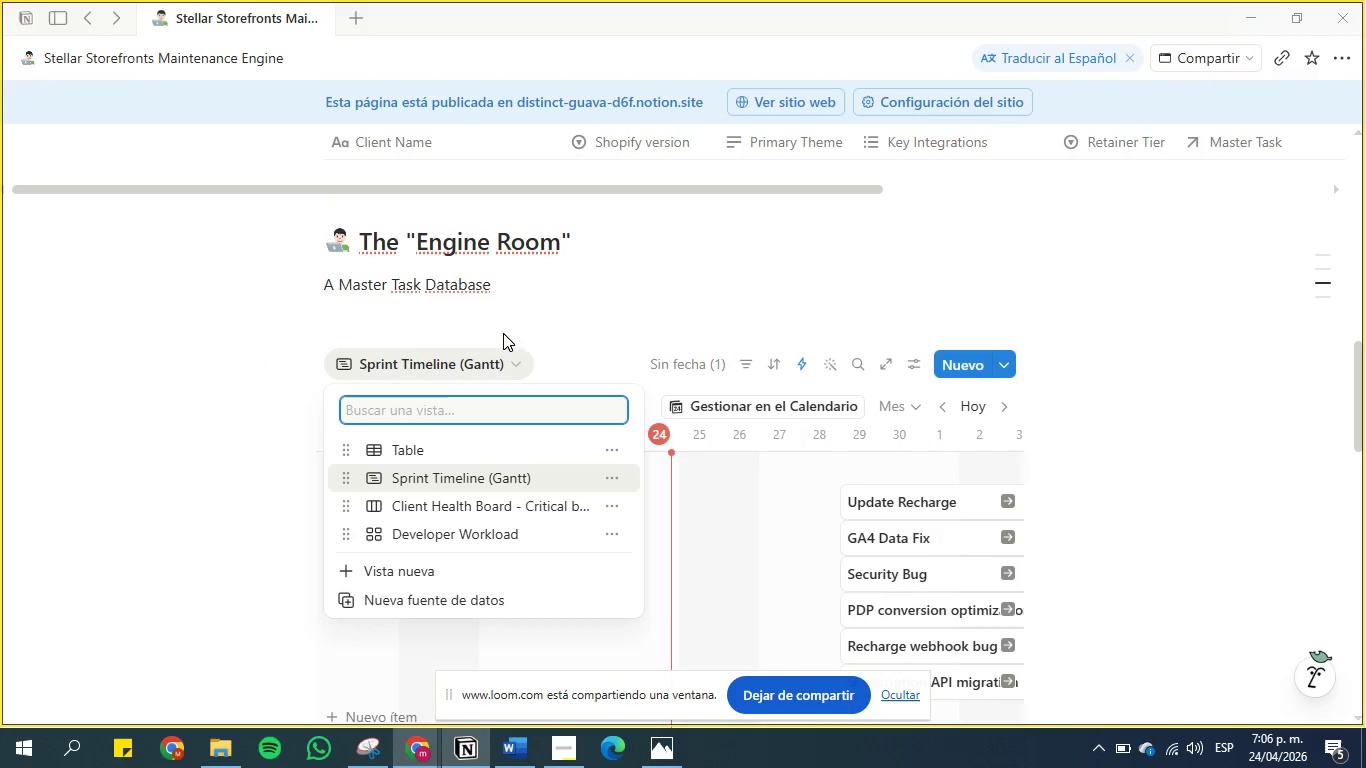 
left_click([492, 358])
 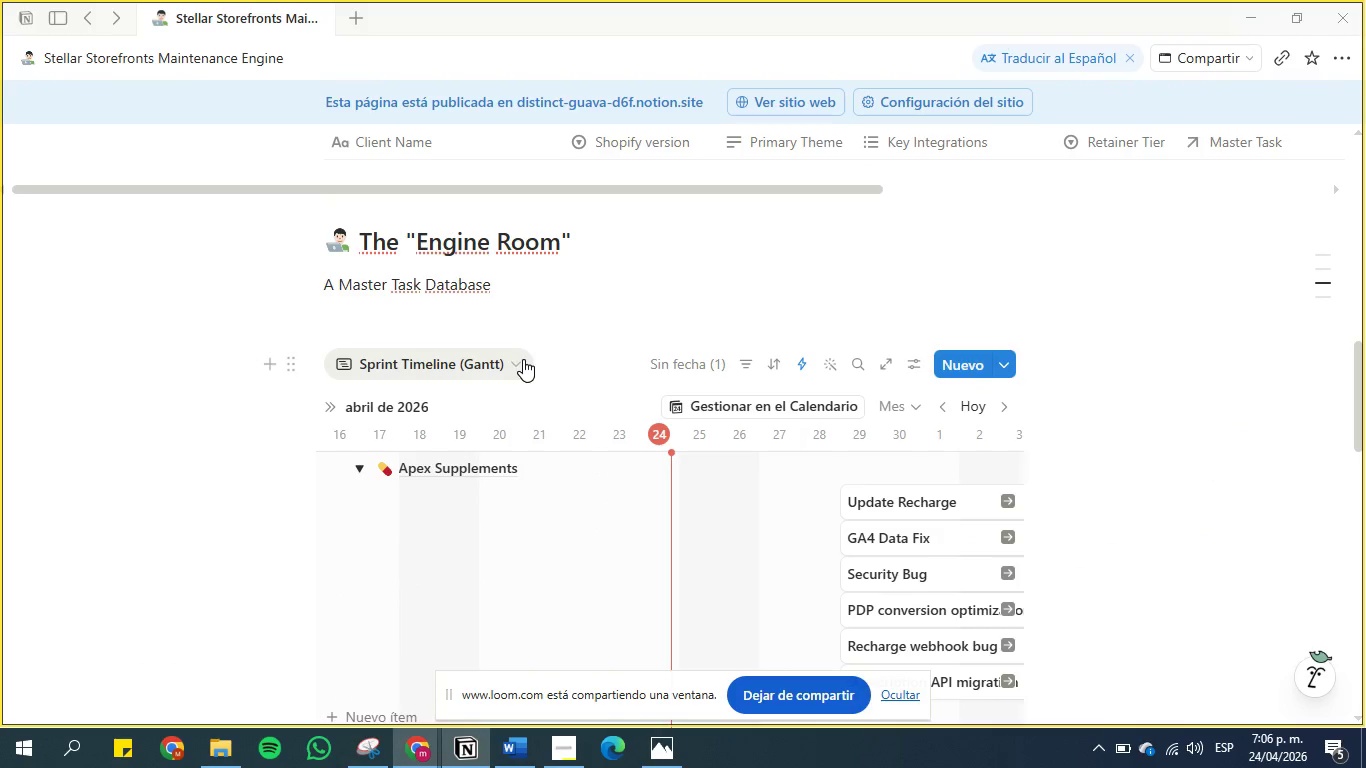 
left_click([519, 359])
 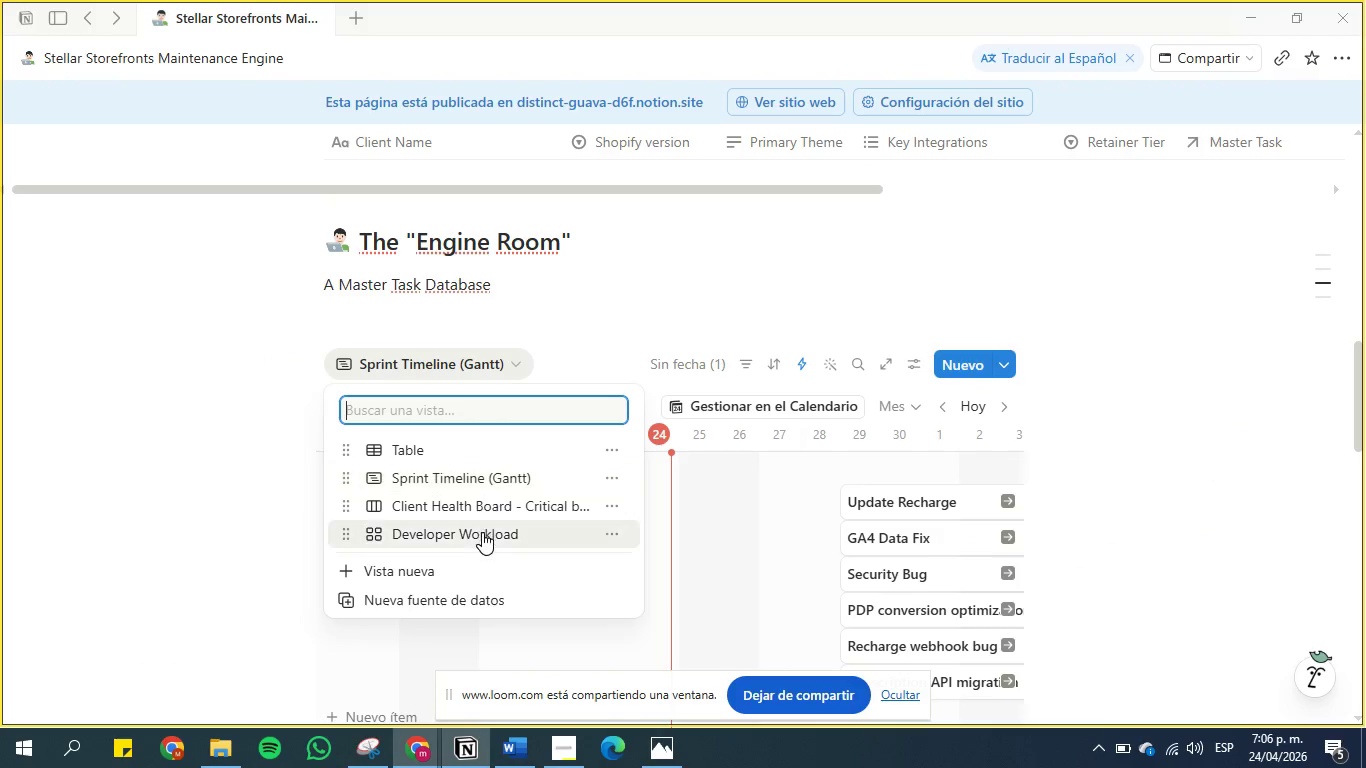 
left_click([482, 532])
 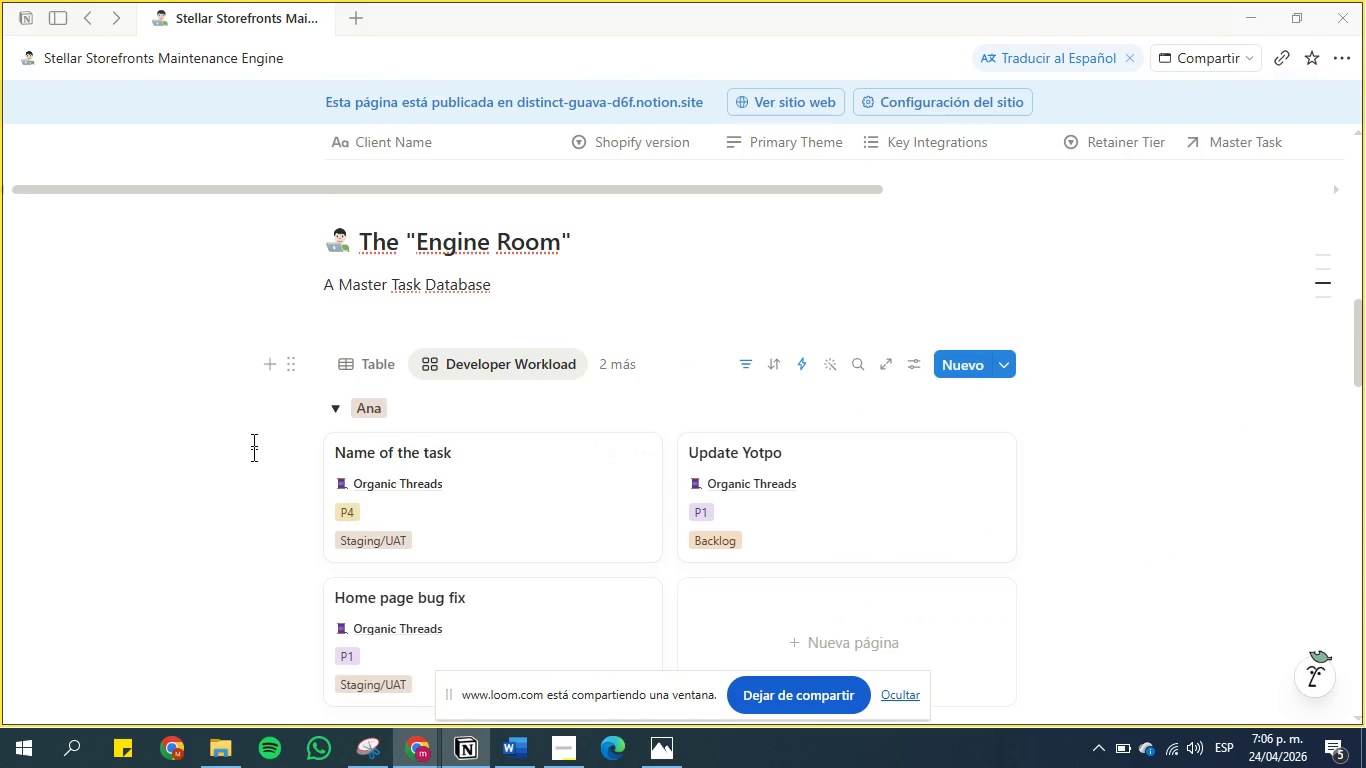 
scroll: coordinate [250, 489], scroll_direction: down, amount: 2.0
 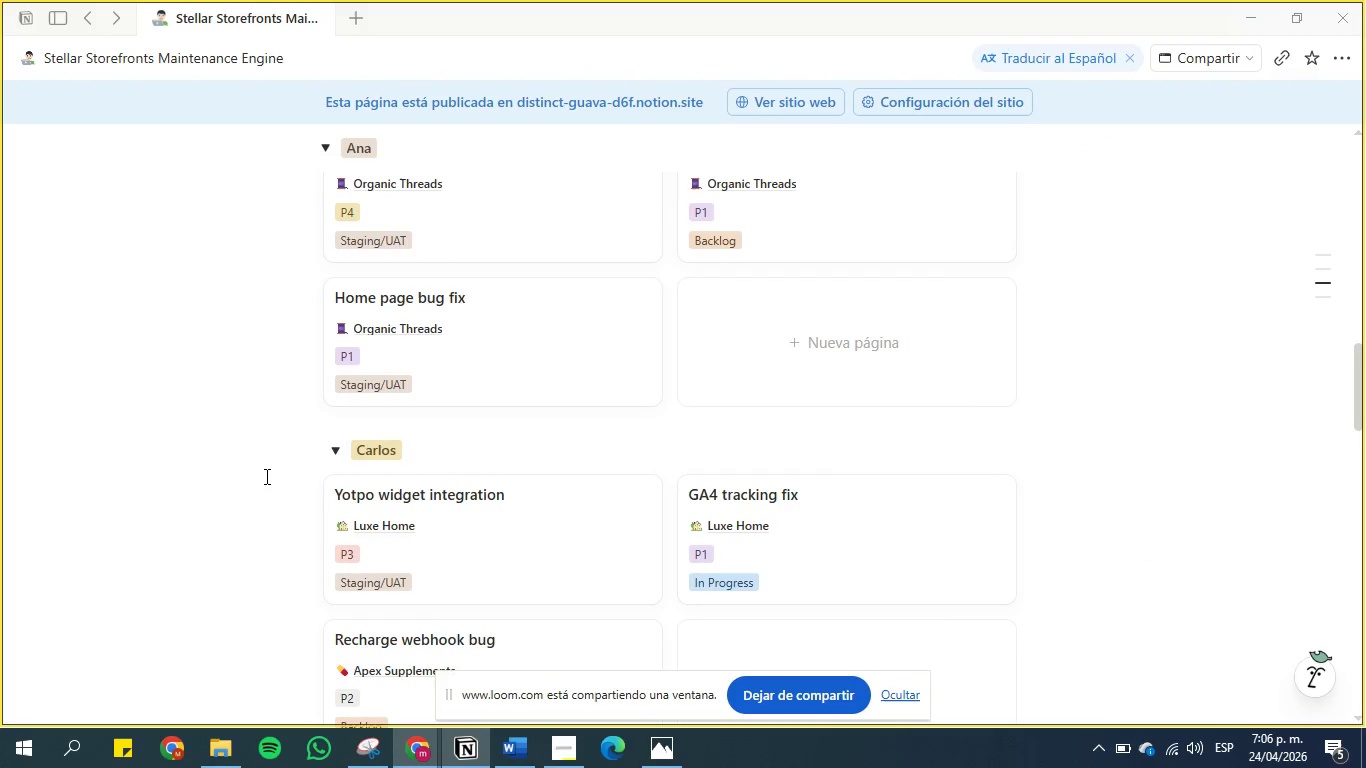 
scroll: coordinate [262, 475], scroll_direction: up, amount: 11.0
 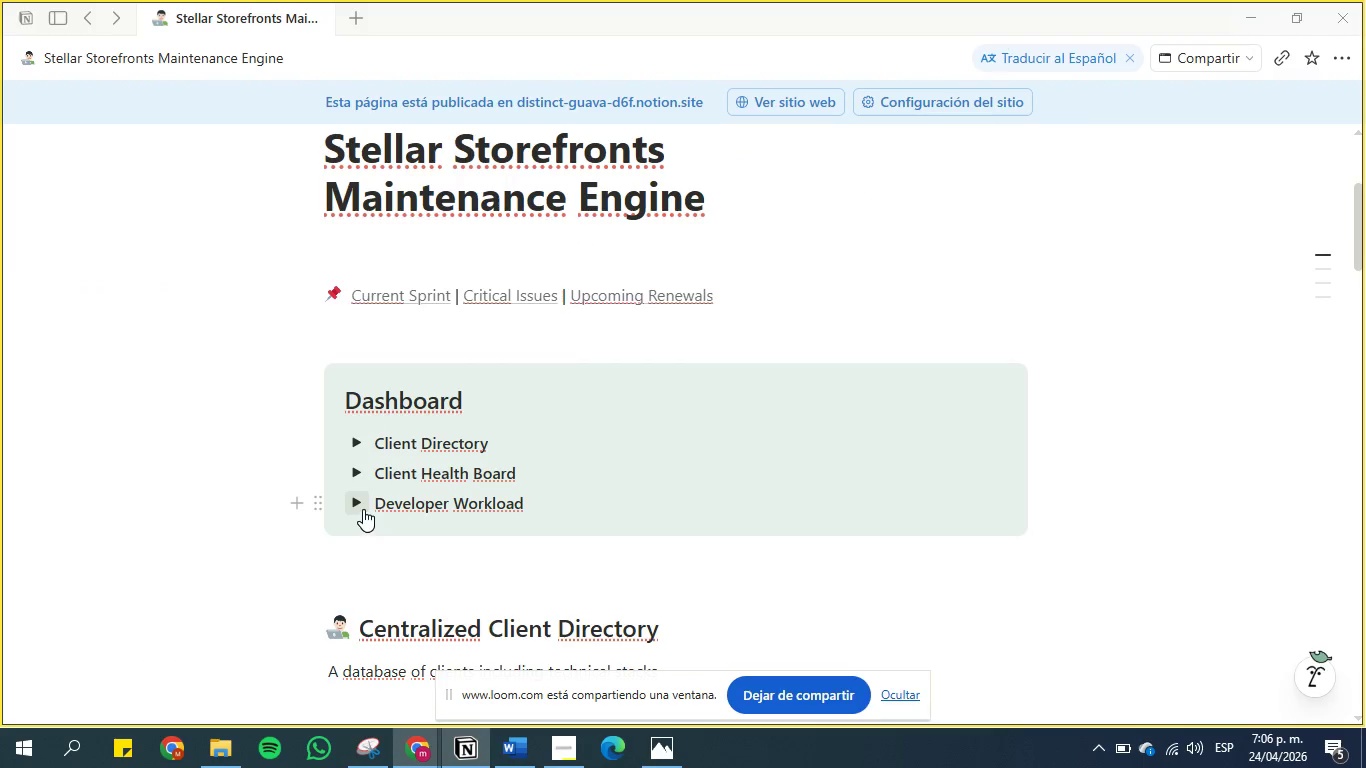 
left_click([363, 502])
 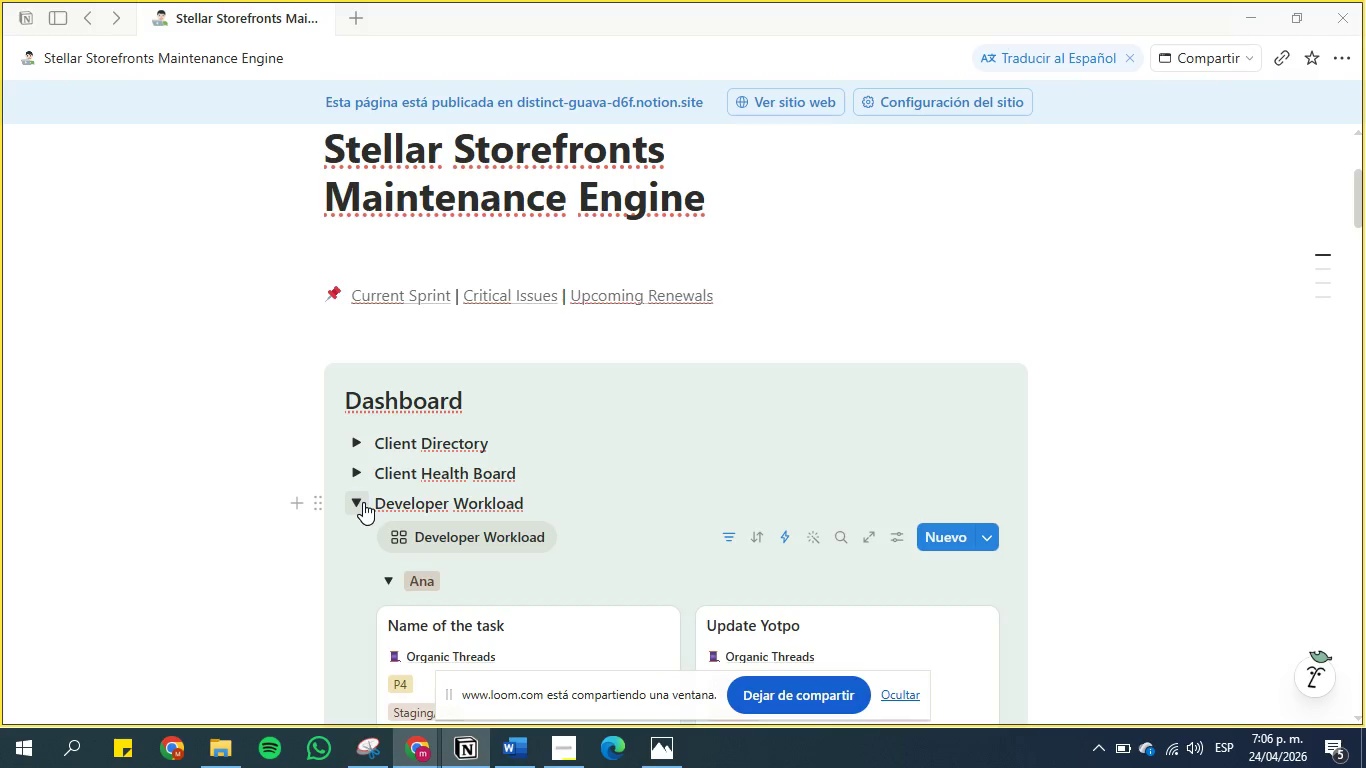 
left_click([363, 502])
 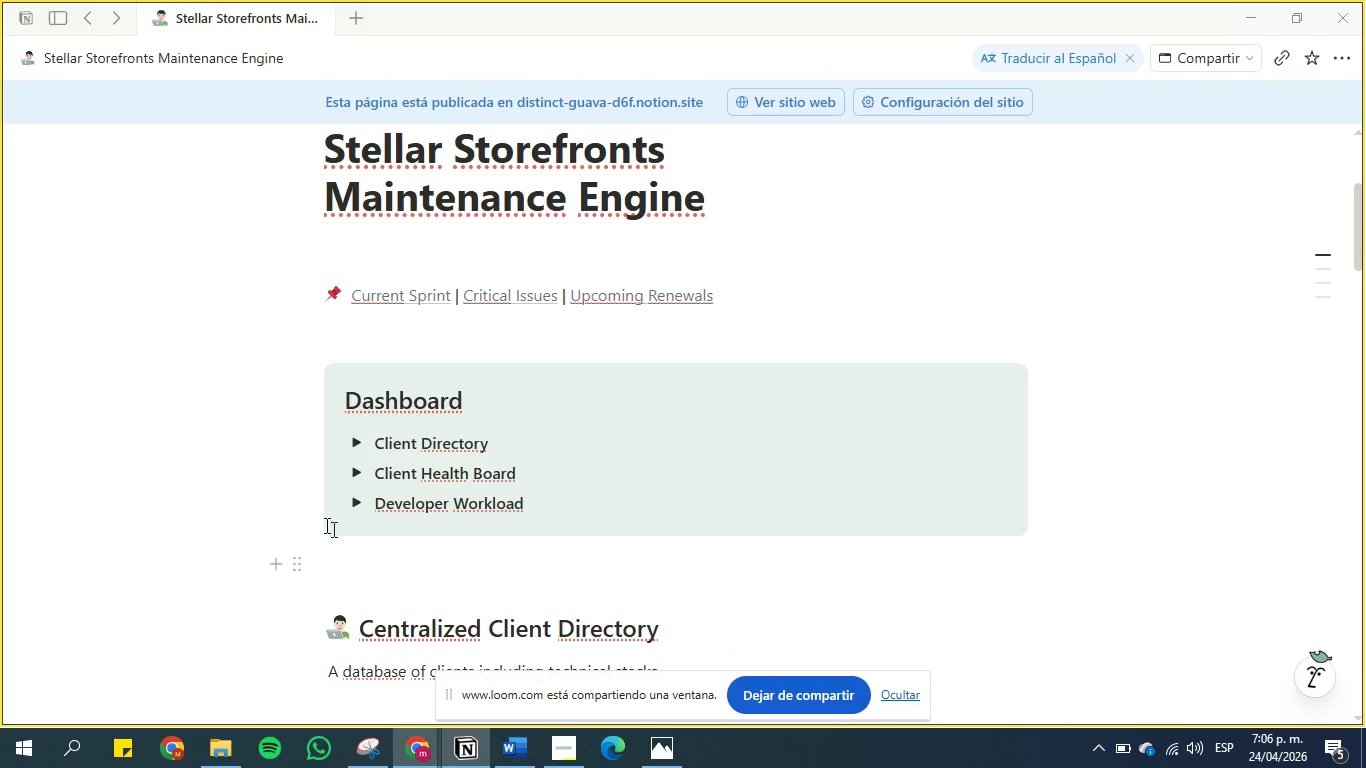 
scroll: coordinate [231, 425], scroll_direction: up, amount: 7.0
 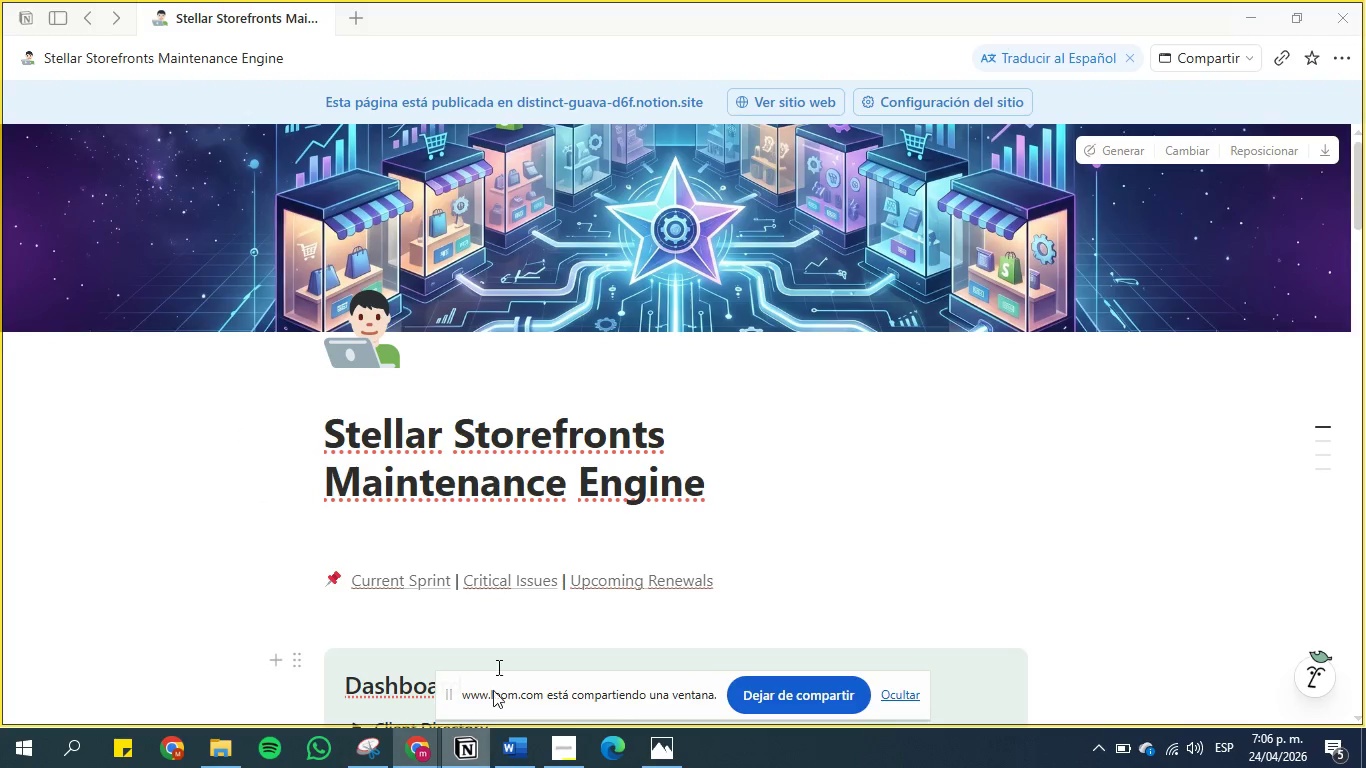 
scroll: coordinate [336, 393], scroll_direction: down, amount: 12.0
 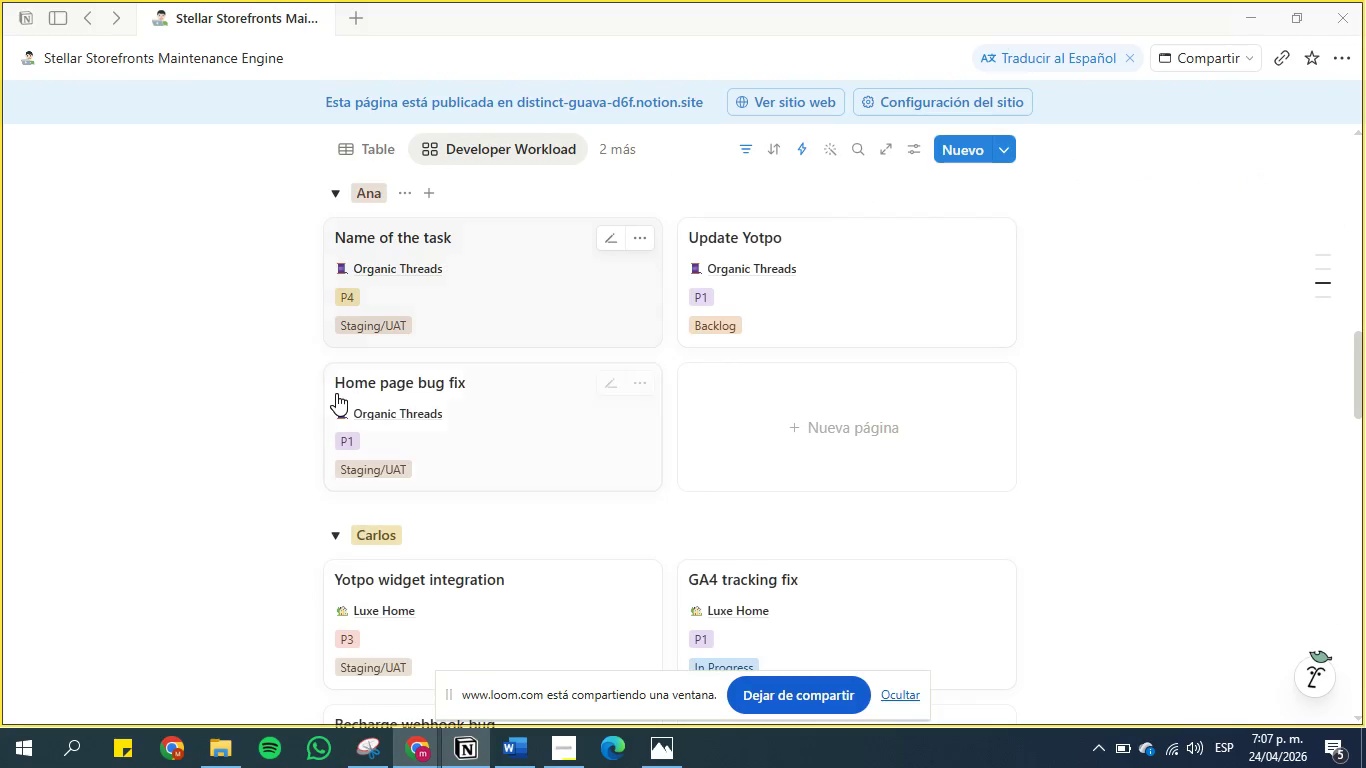 
scroll: coordinate [336, 393], scroll_direction: none, amount: 0.0
 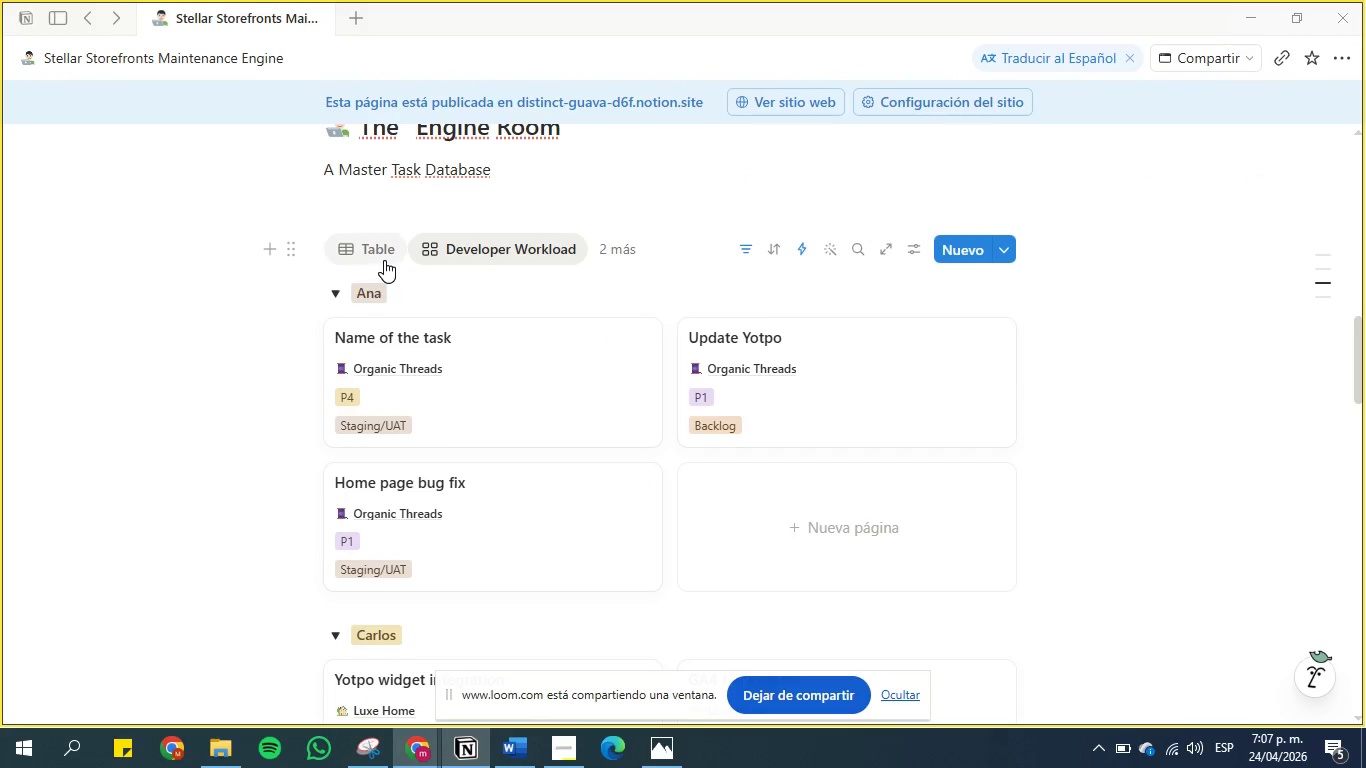 
left_click([381, 257])
 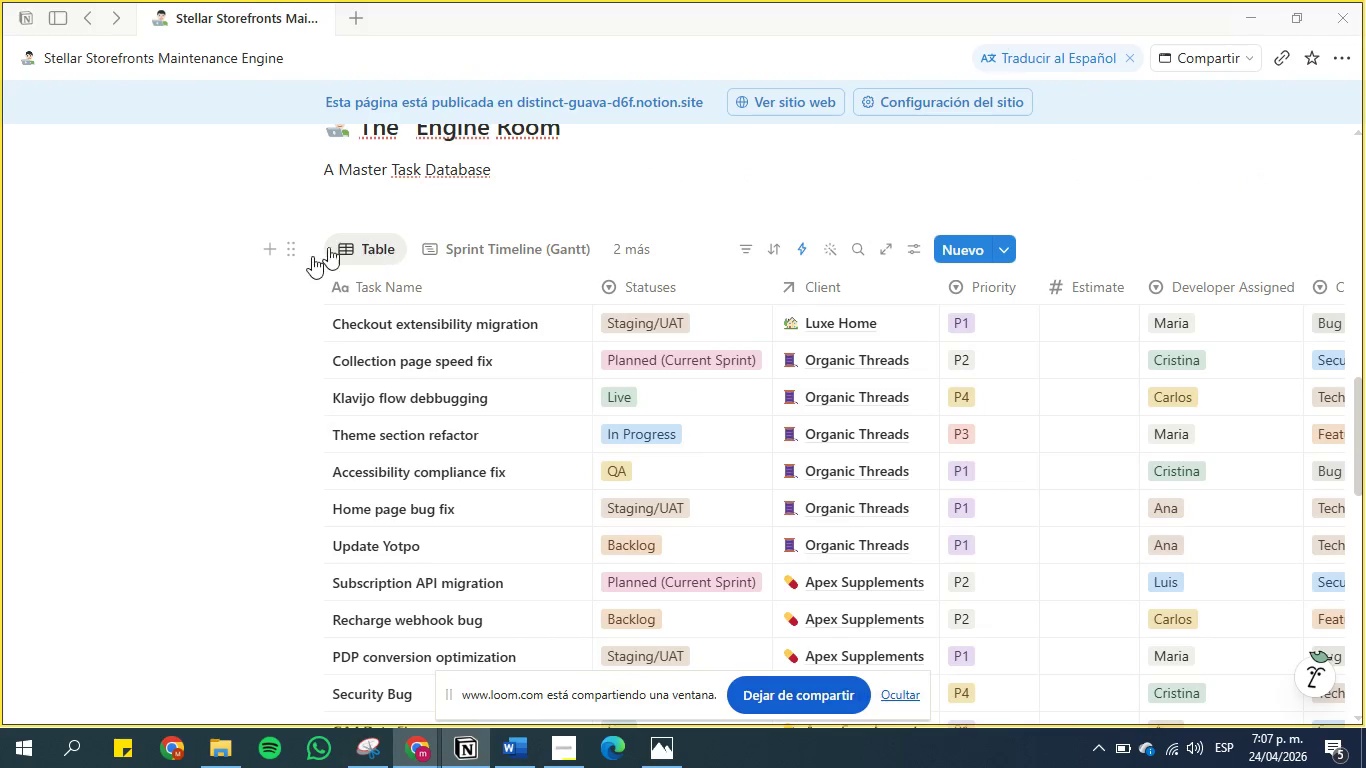 
scroll: coordinate [275, 438], scroll_direction: down, amount: 5.0
 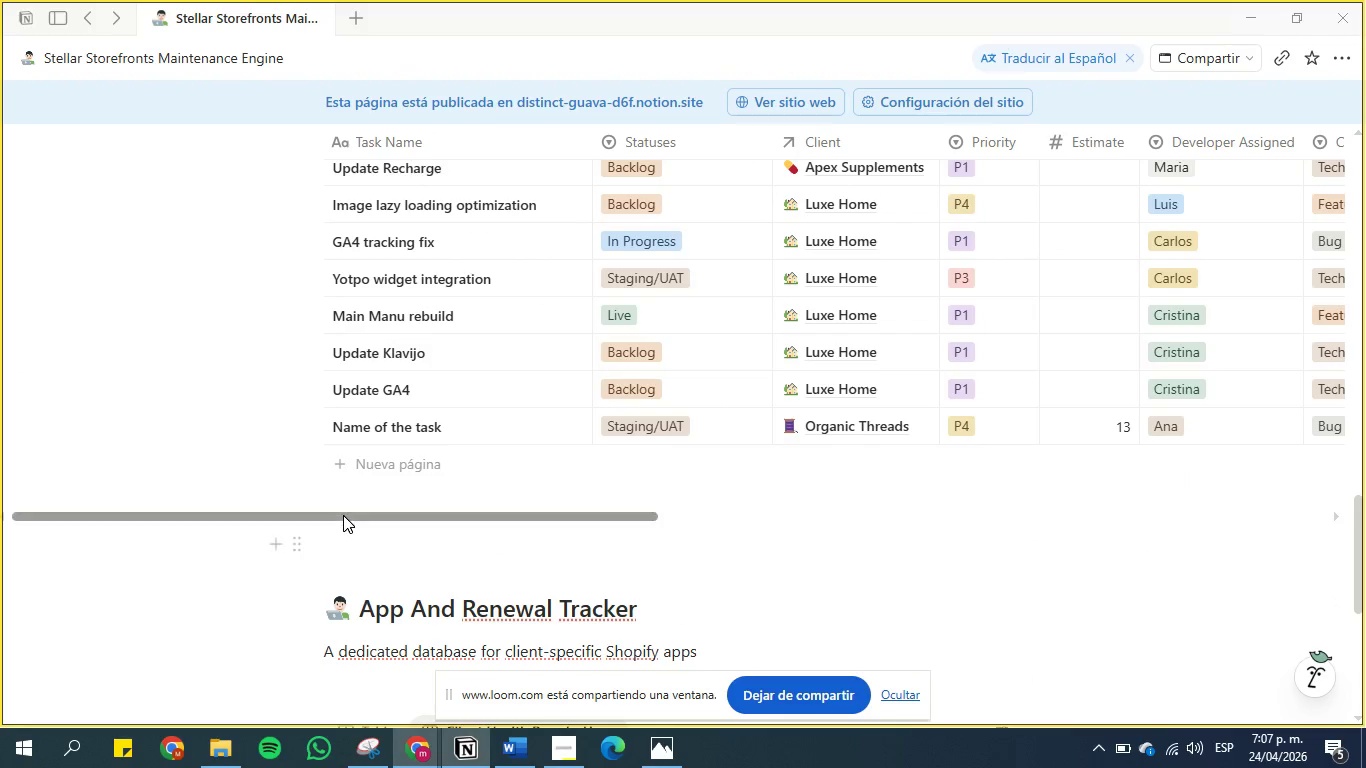 
left_click_drag(start_coordinate=[343, 514], to_coordinate=[865, 511])
 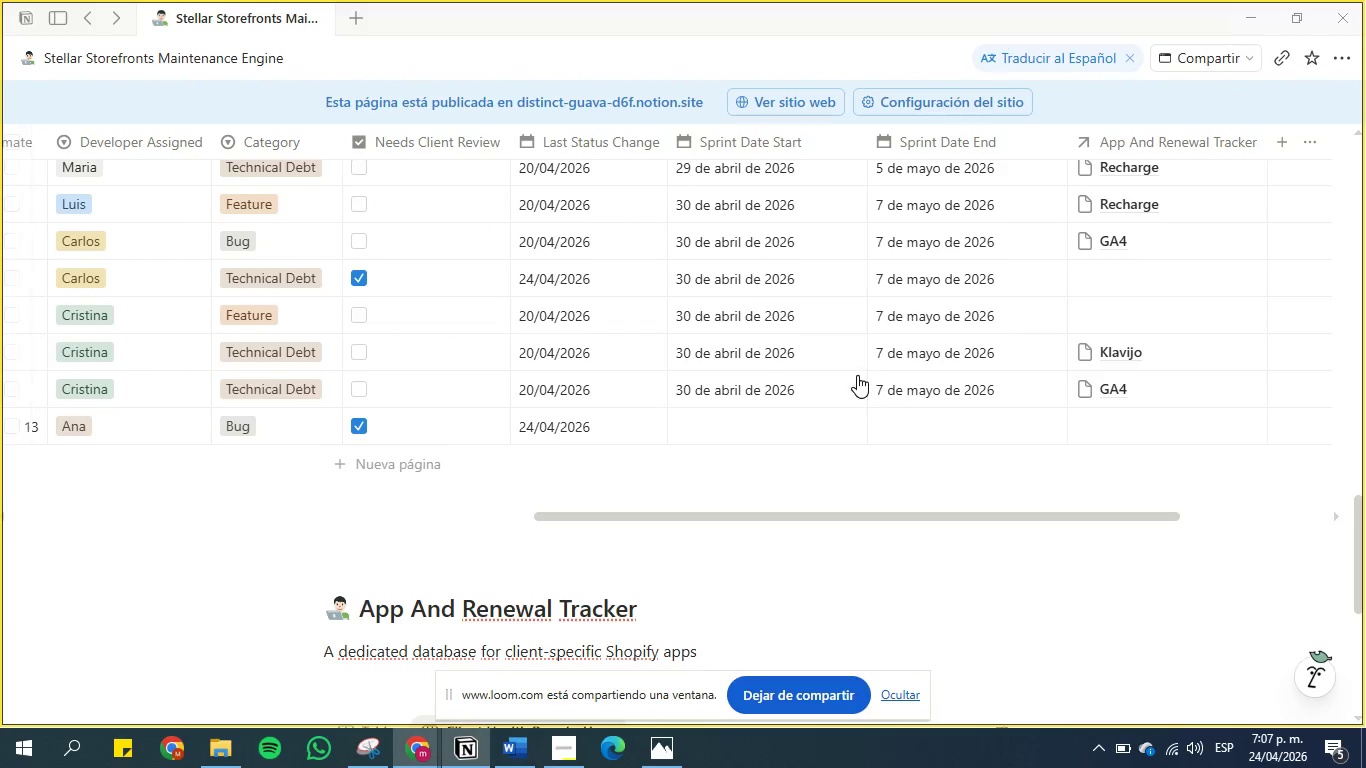 
scroll: coordinate [857, 375], scroll_direction: up, amount: 6.0
 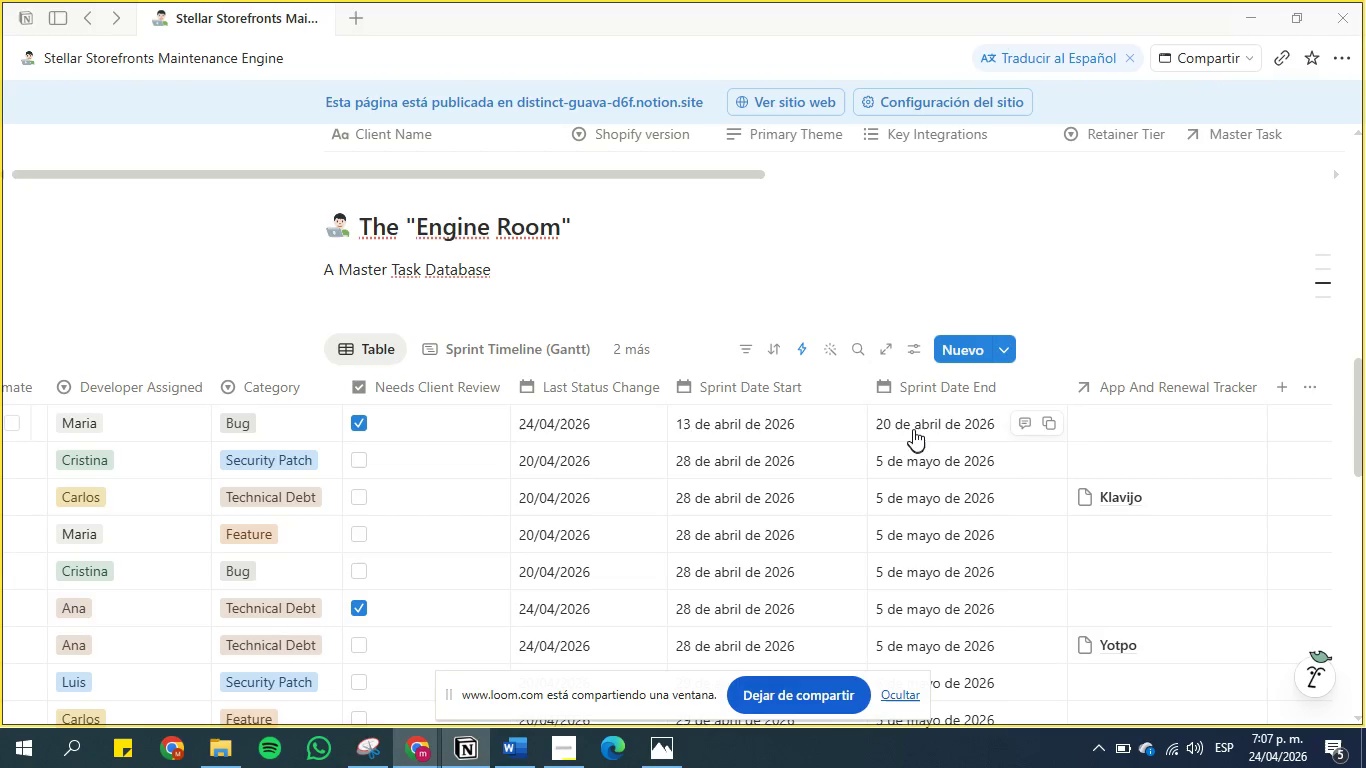 
wait(7.33)
 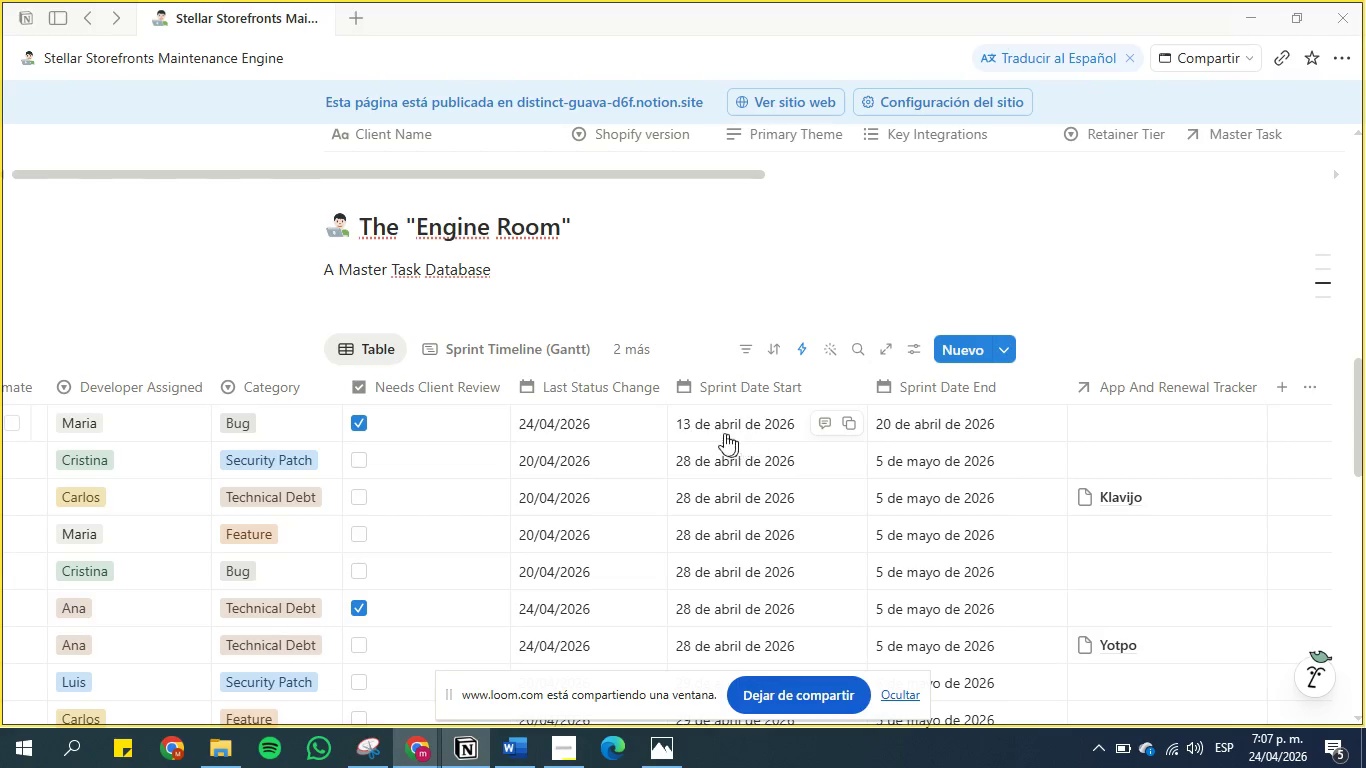 
scroll: coordinate [834, 293], scroll_direction: down, amount: 1.0
 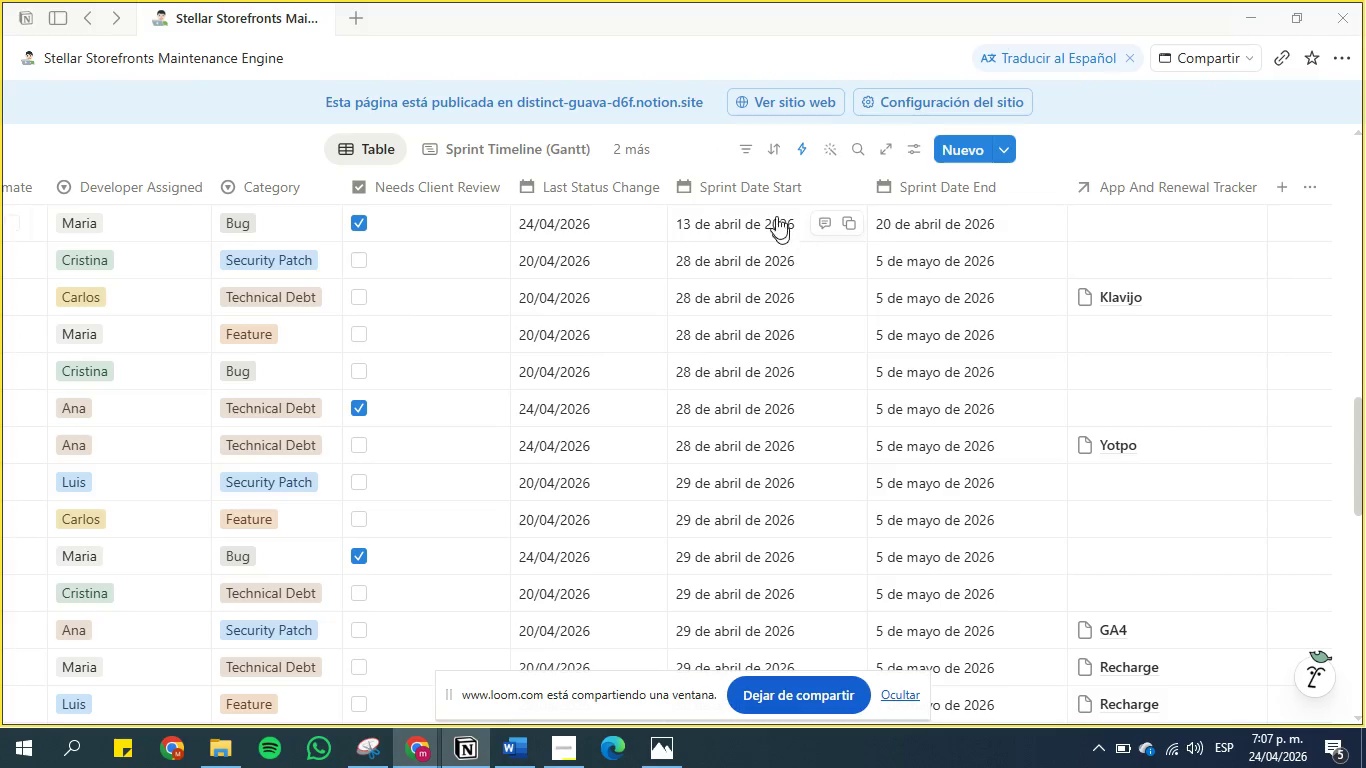 
wait(5.92)
 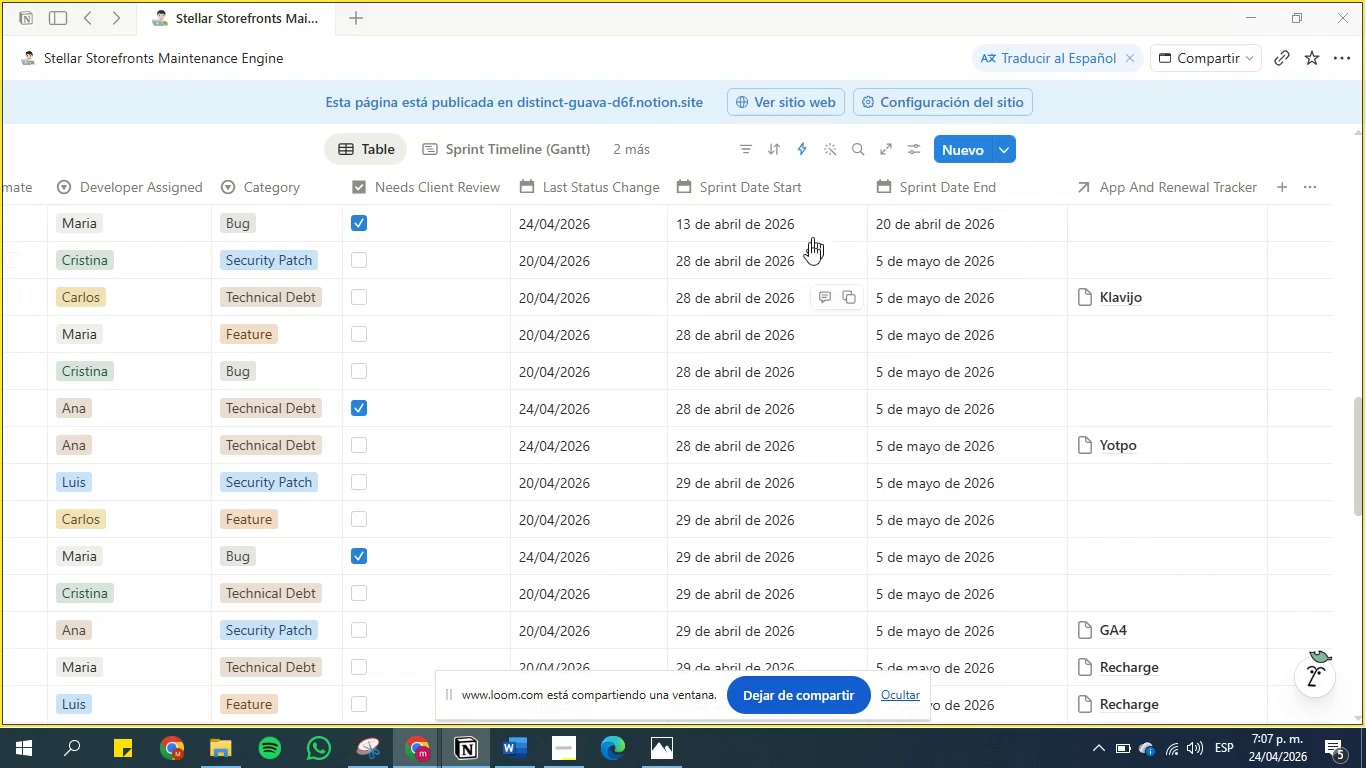 
mouse_move([646, 327])
 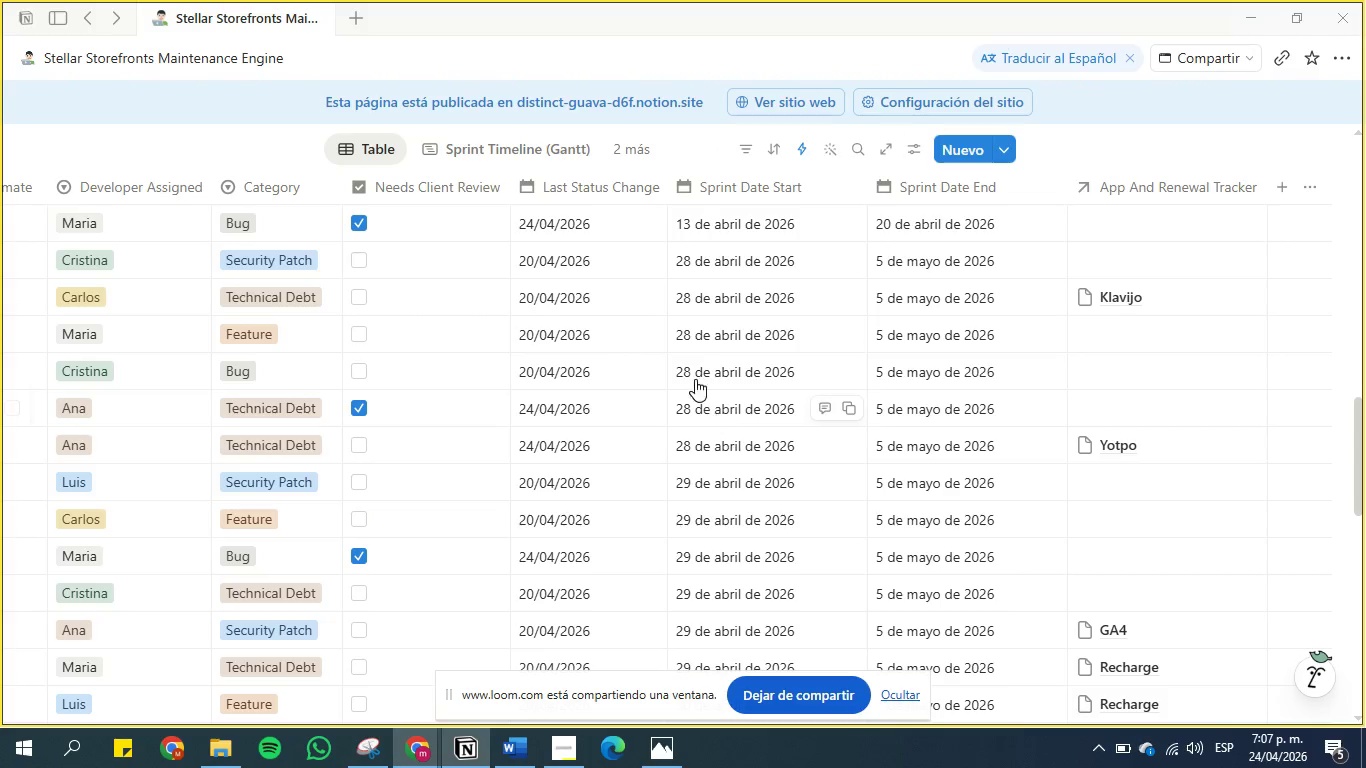 
scroll: coordinate [712, 296], scroll_direction: down, amount: 6.0
 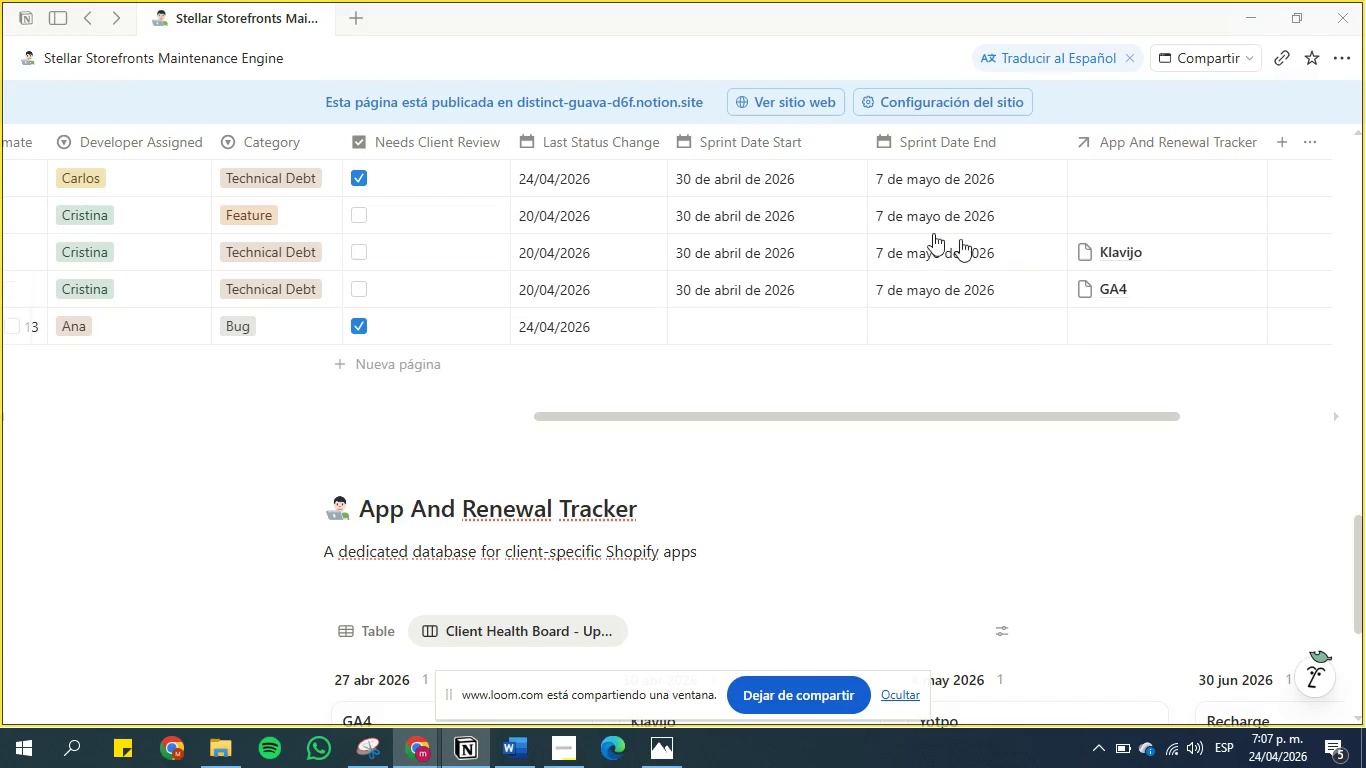 
left_click_drag(start_coordinate=[723, 411], to_coordinate=[70, 384])
 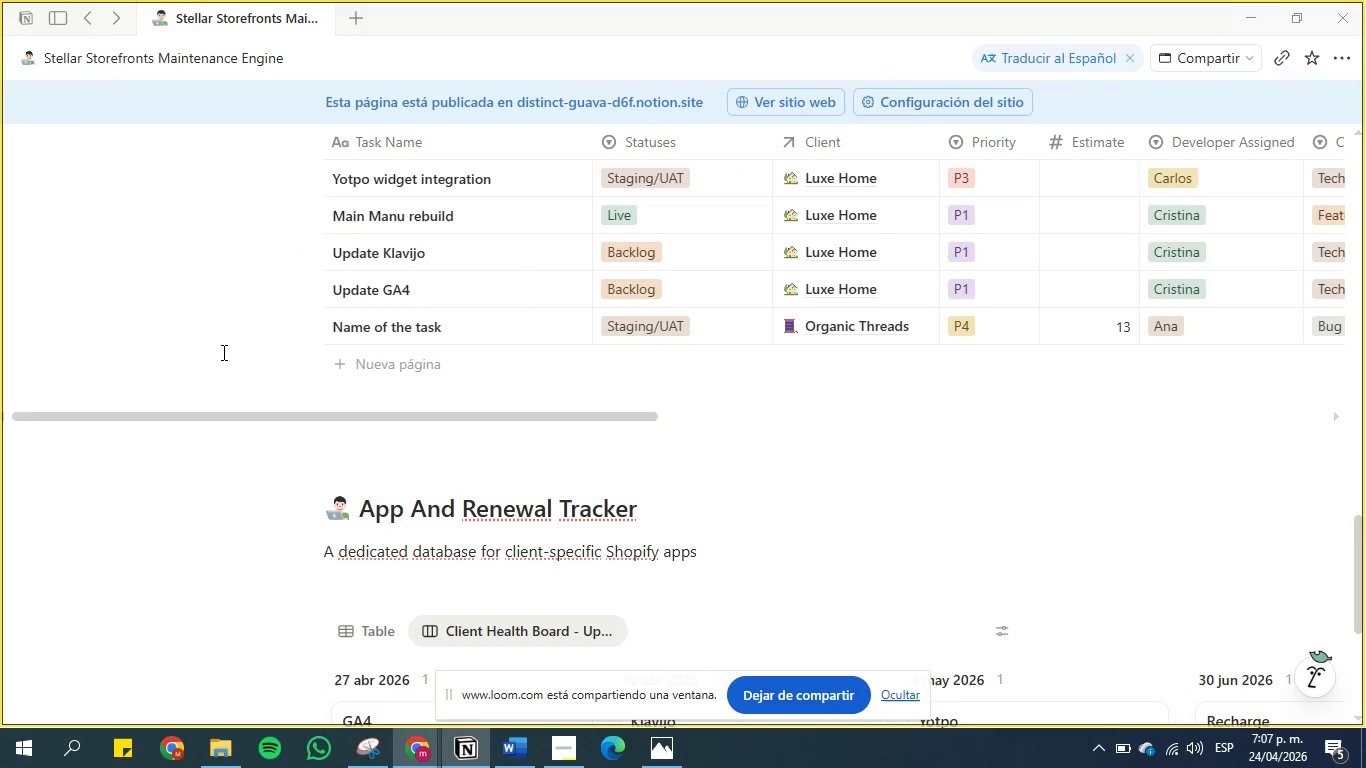 
scroll: coordinate [220, 346], scroll_direction: up, amount: 18.0
 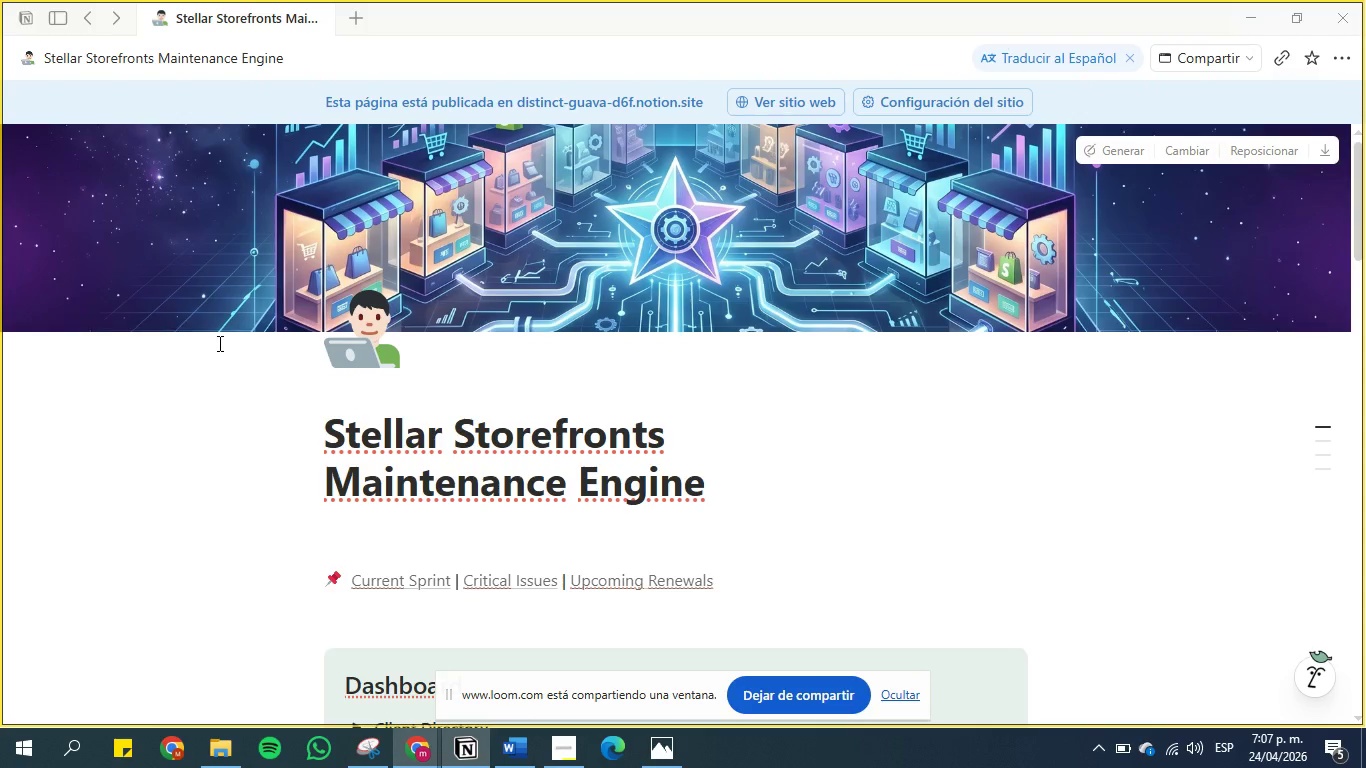 
scroll: coordinate [218, 343], scroll_direction: none, amount: 0.0
 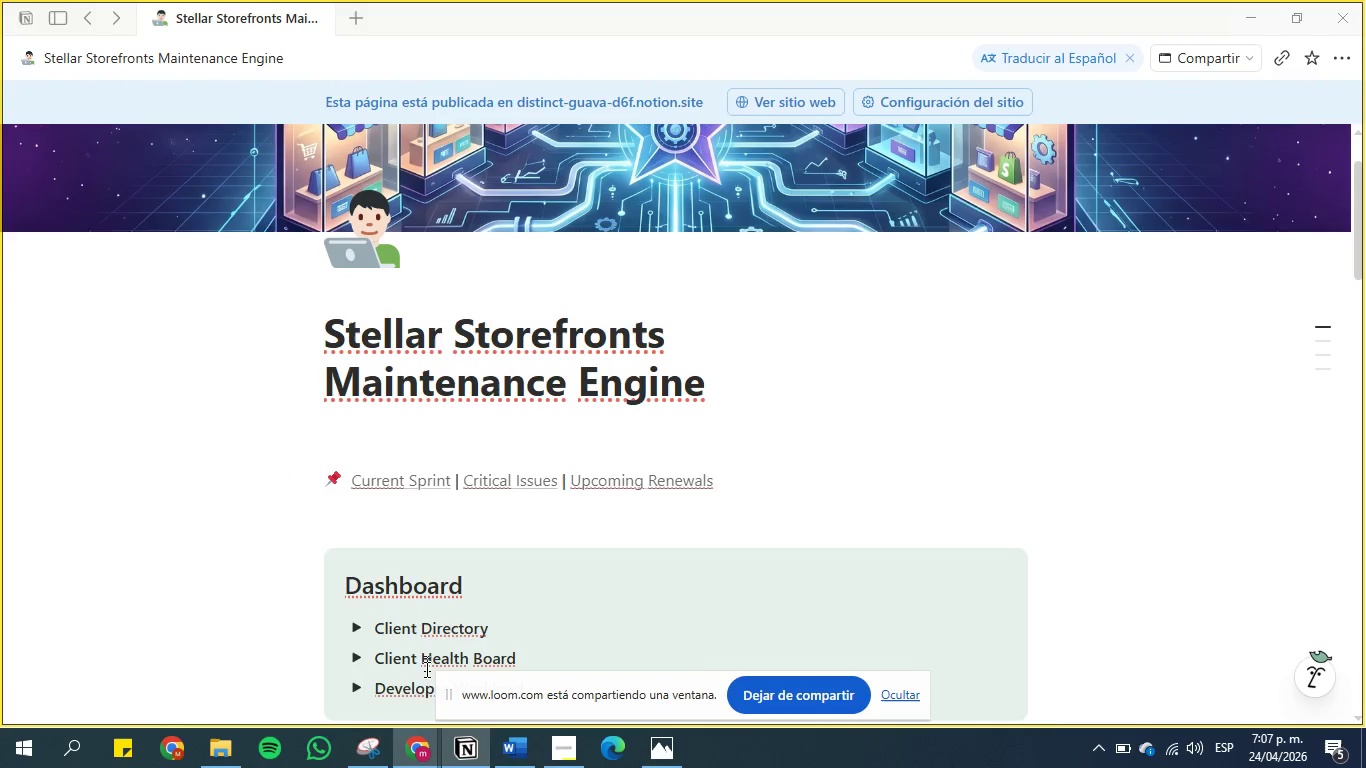 
left_click([422, 757])
 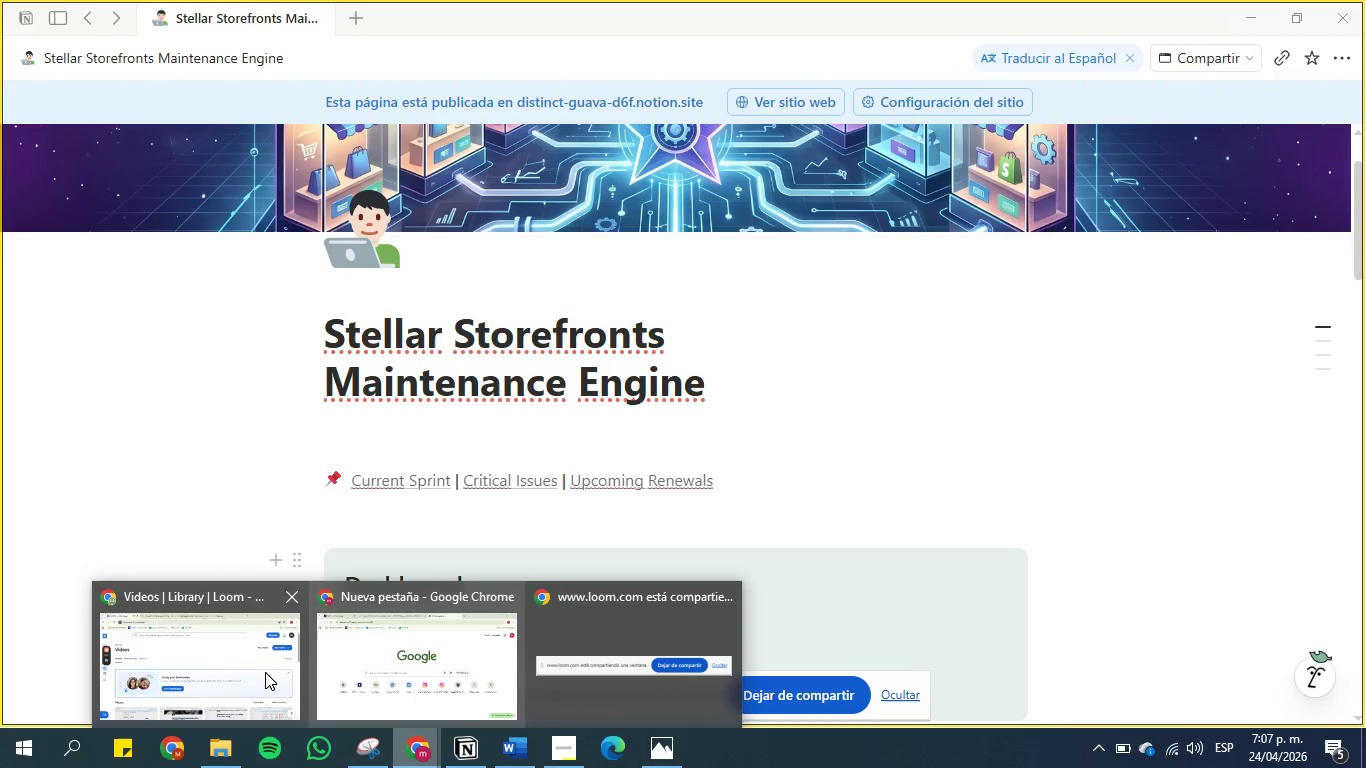 
left_click([212, 668])
 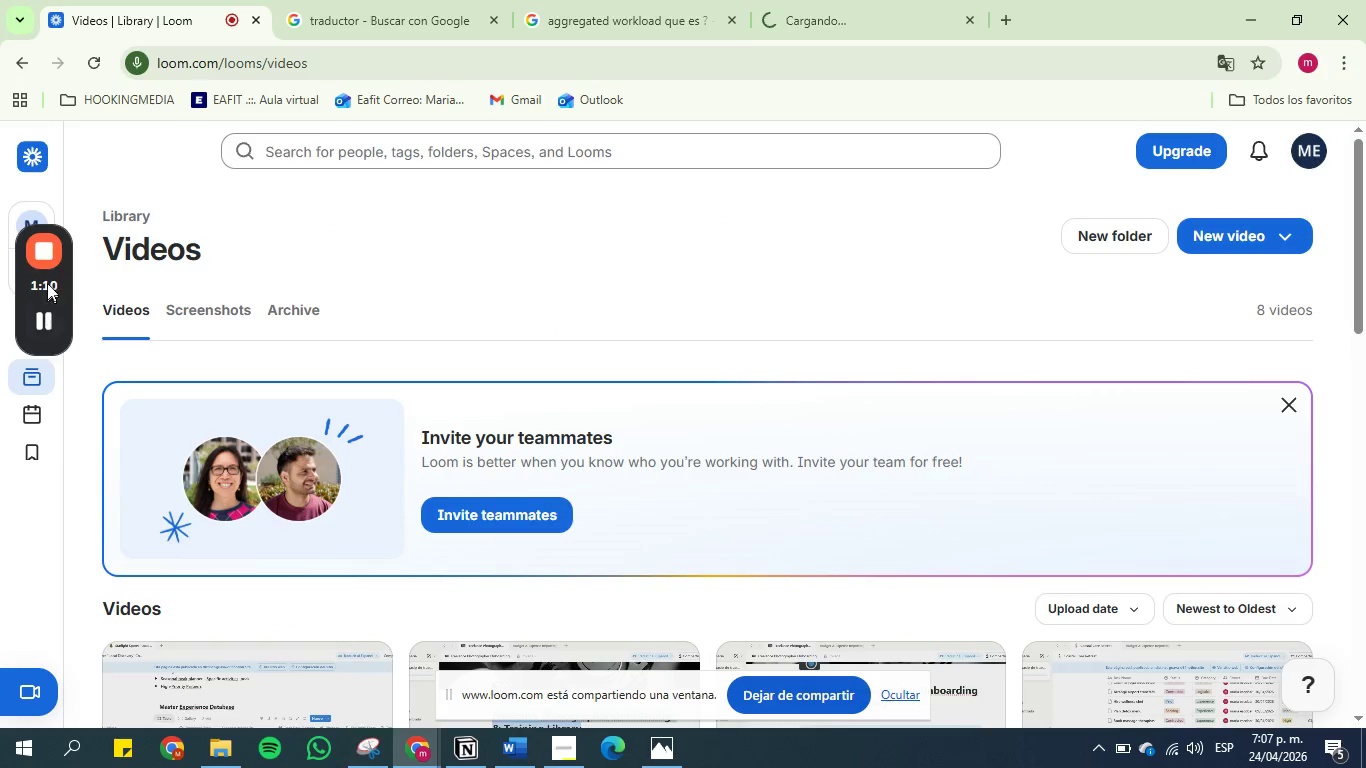 
left_click([45, 237])
 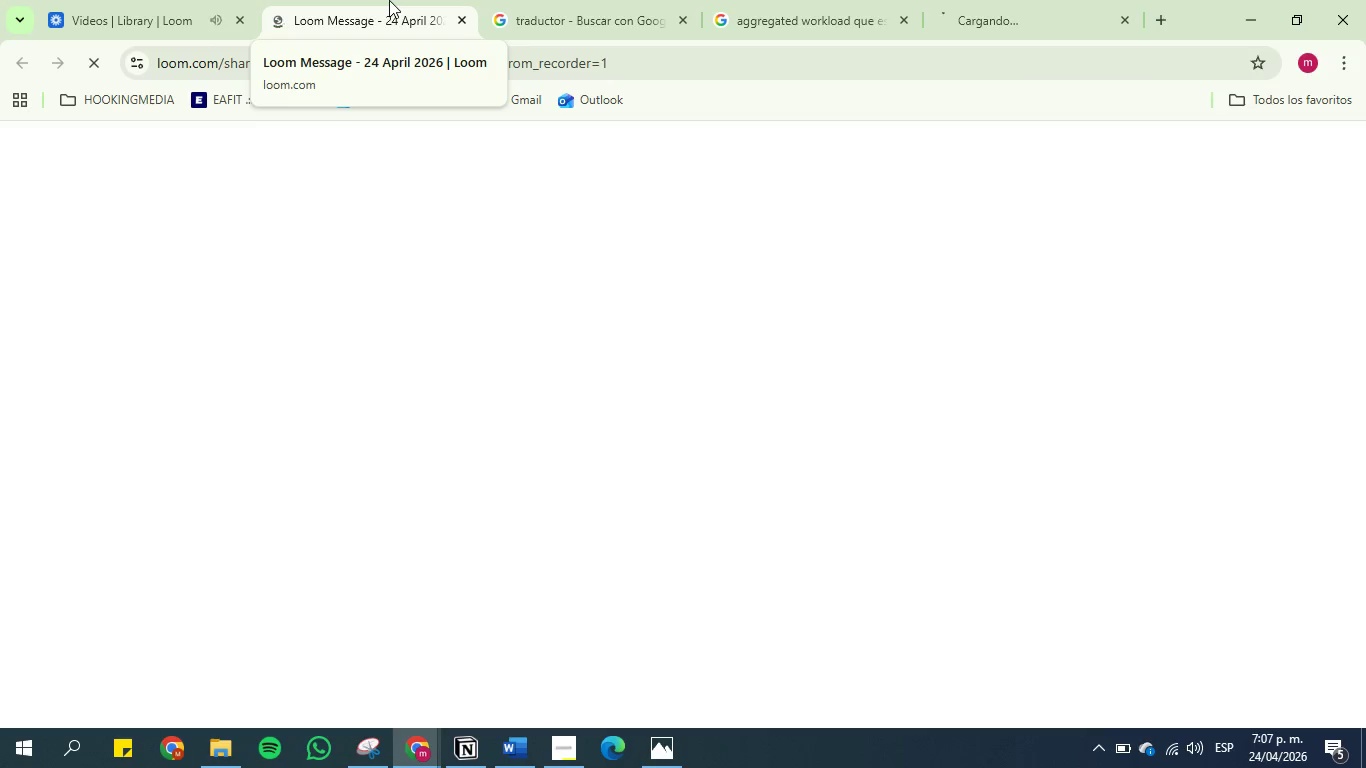 
wait(5.57)
 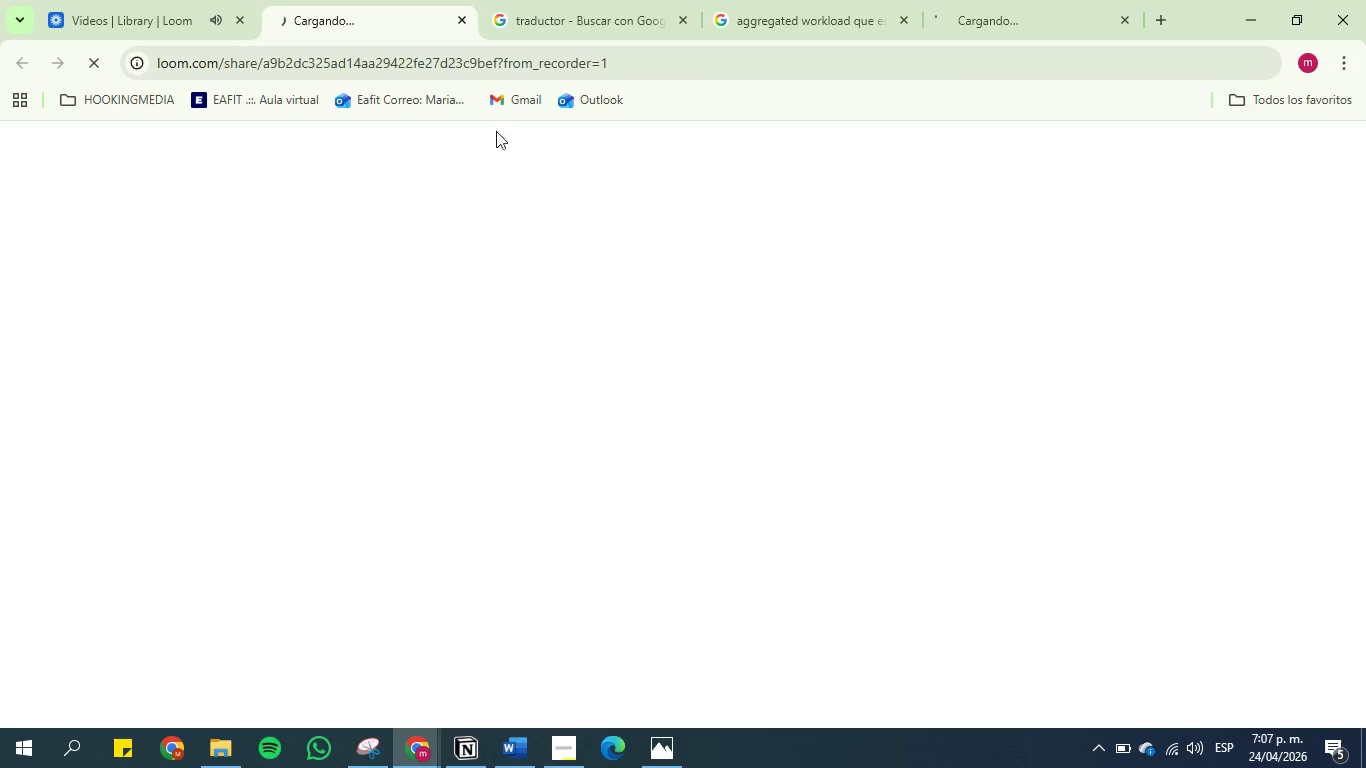 
mouse_move([534, 10])
 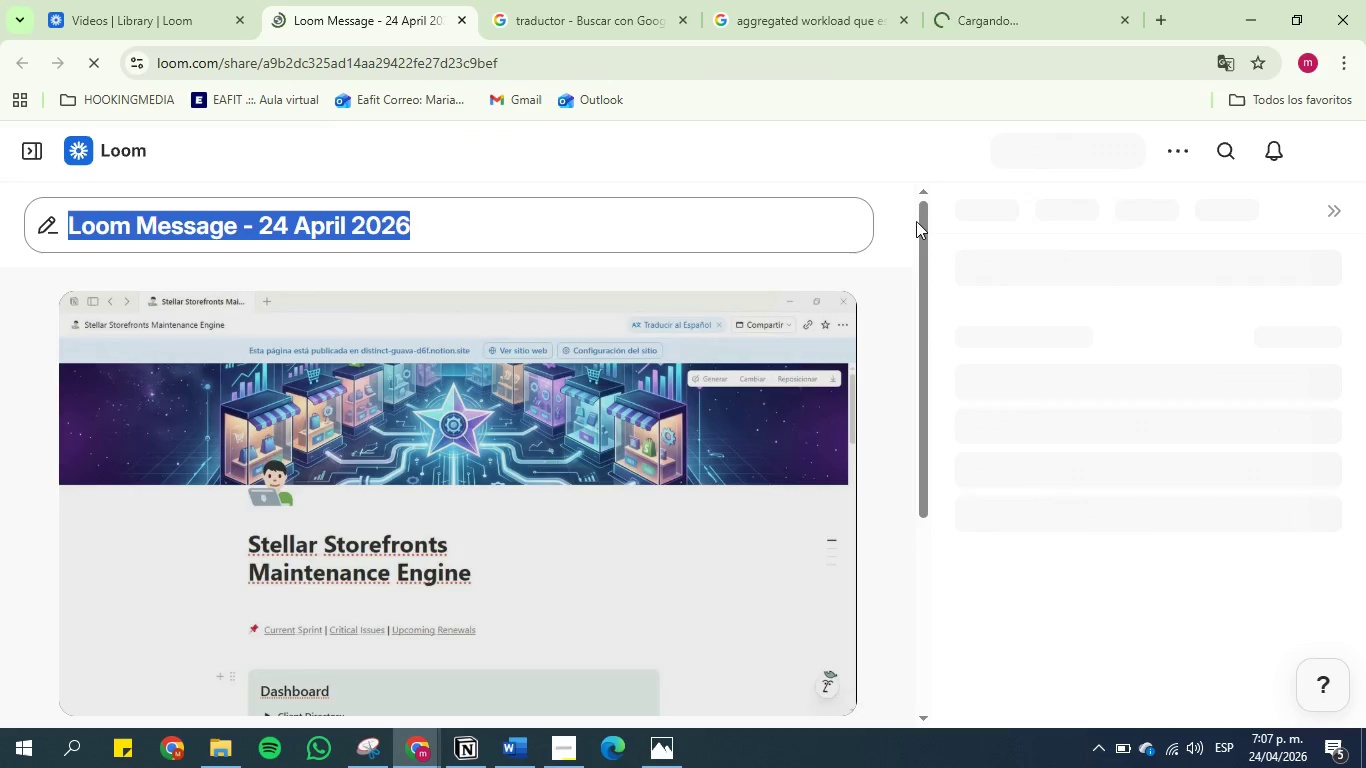 
wait(5.73)
 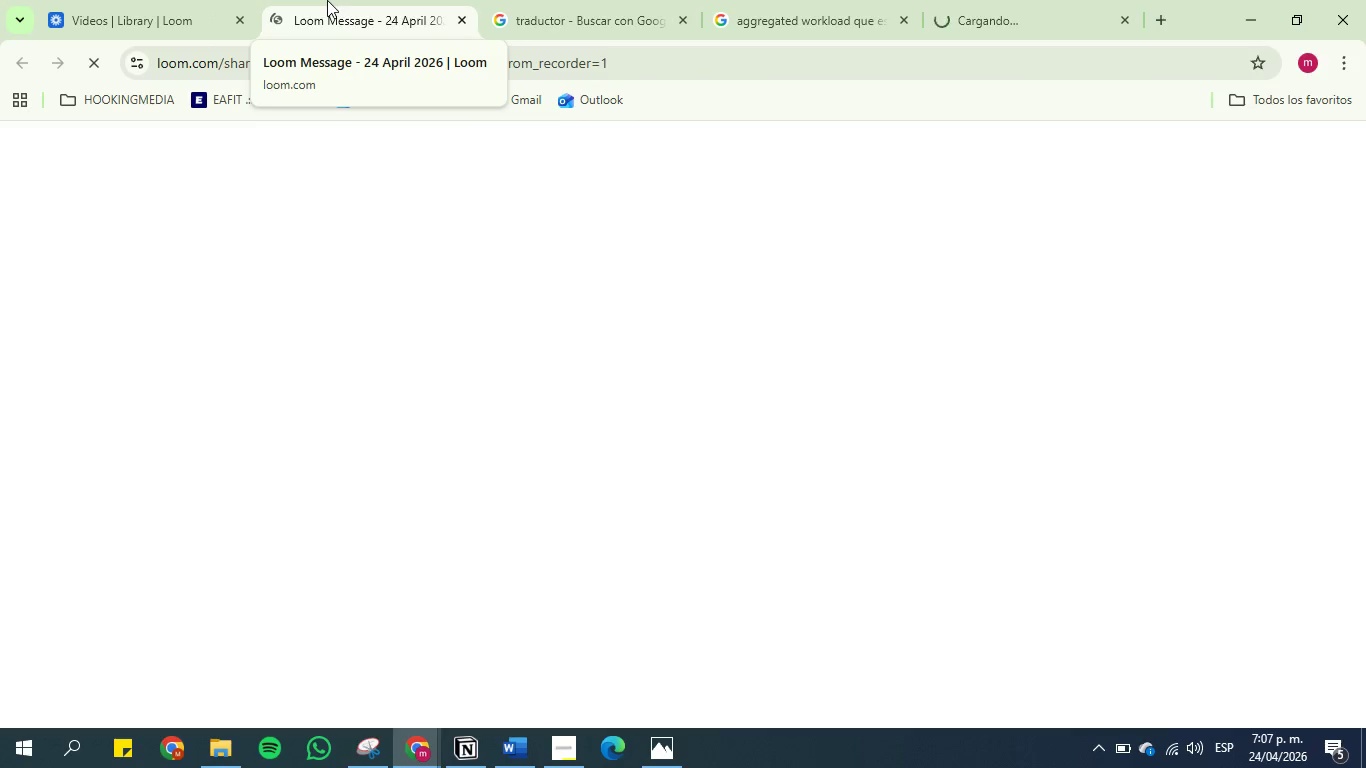 
left_click([456, 758])
 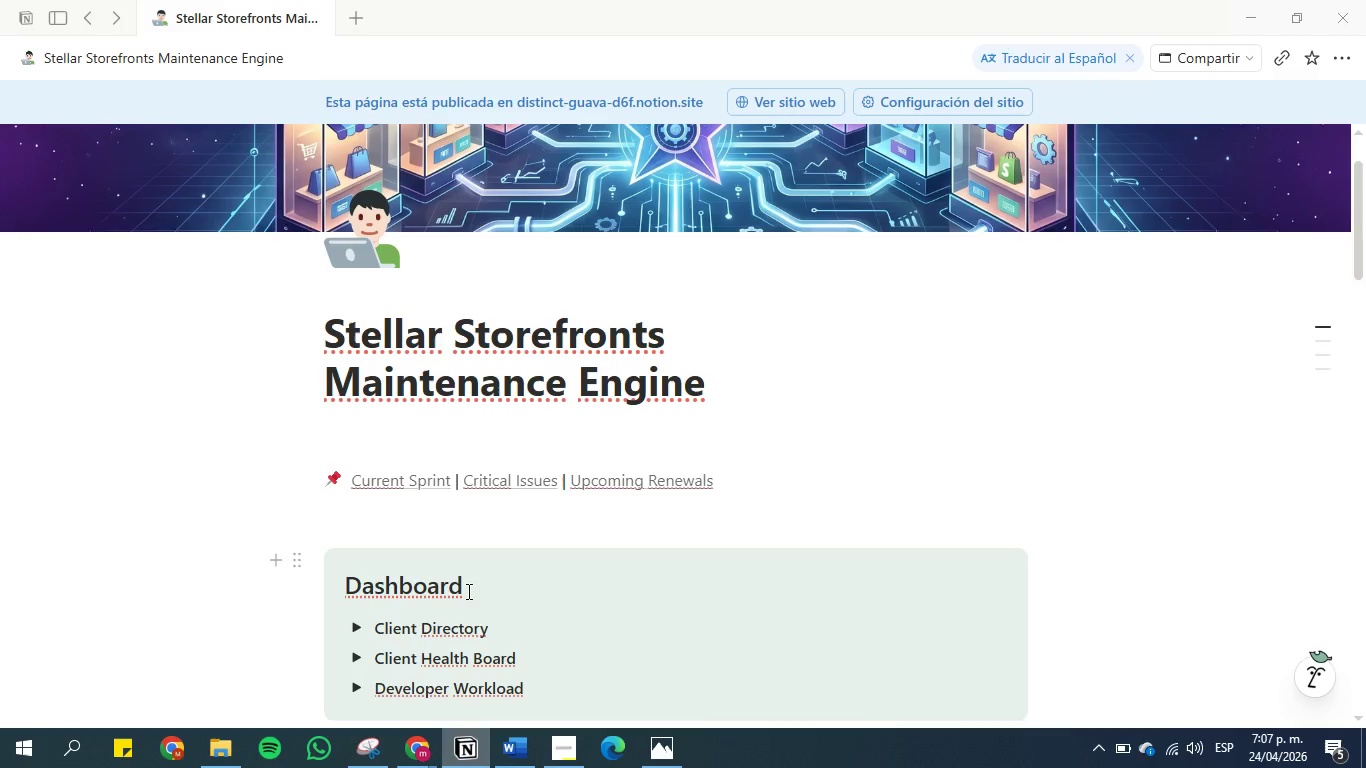 
scroll: coordinate [466, 558], scroll_direction: down, amount: 4.0
 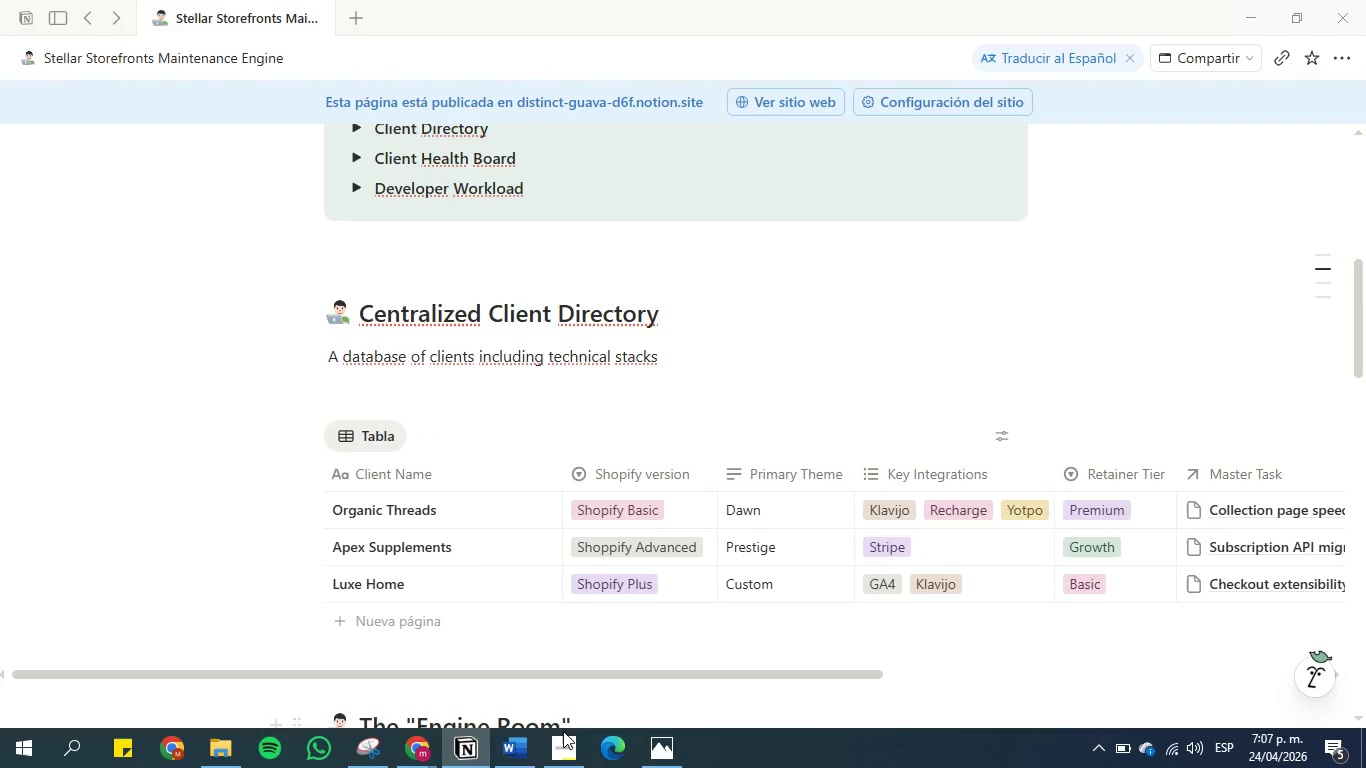 
left_click([520, 759])
 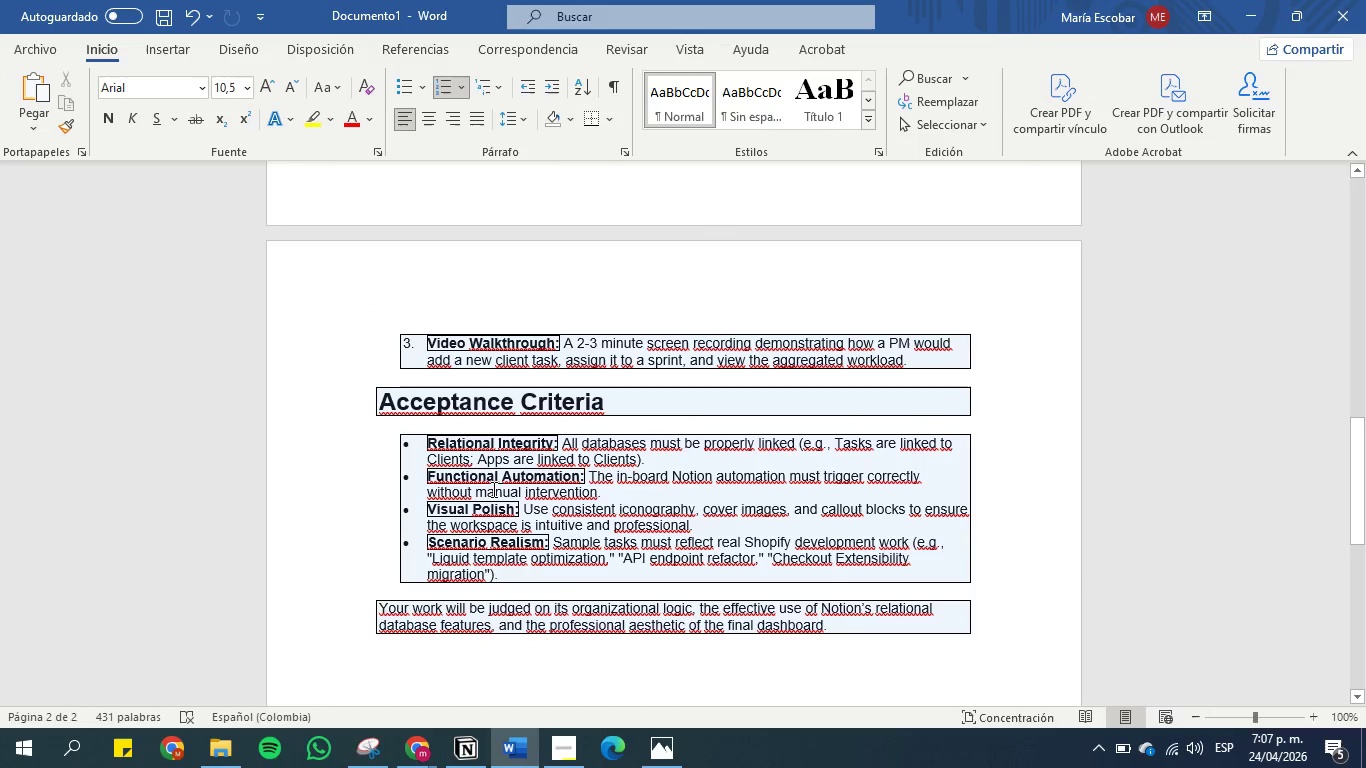 
scroll: coordinate [496, 511], scroll_direction: down, amount: 1.0
 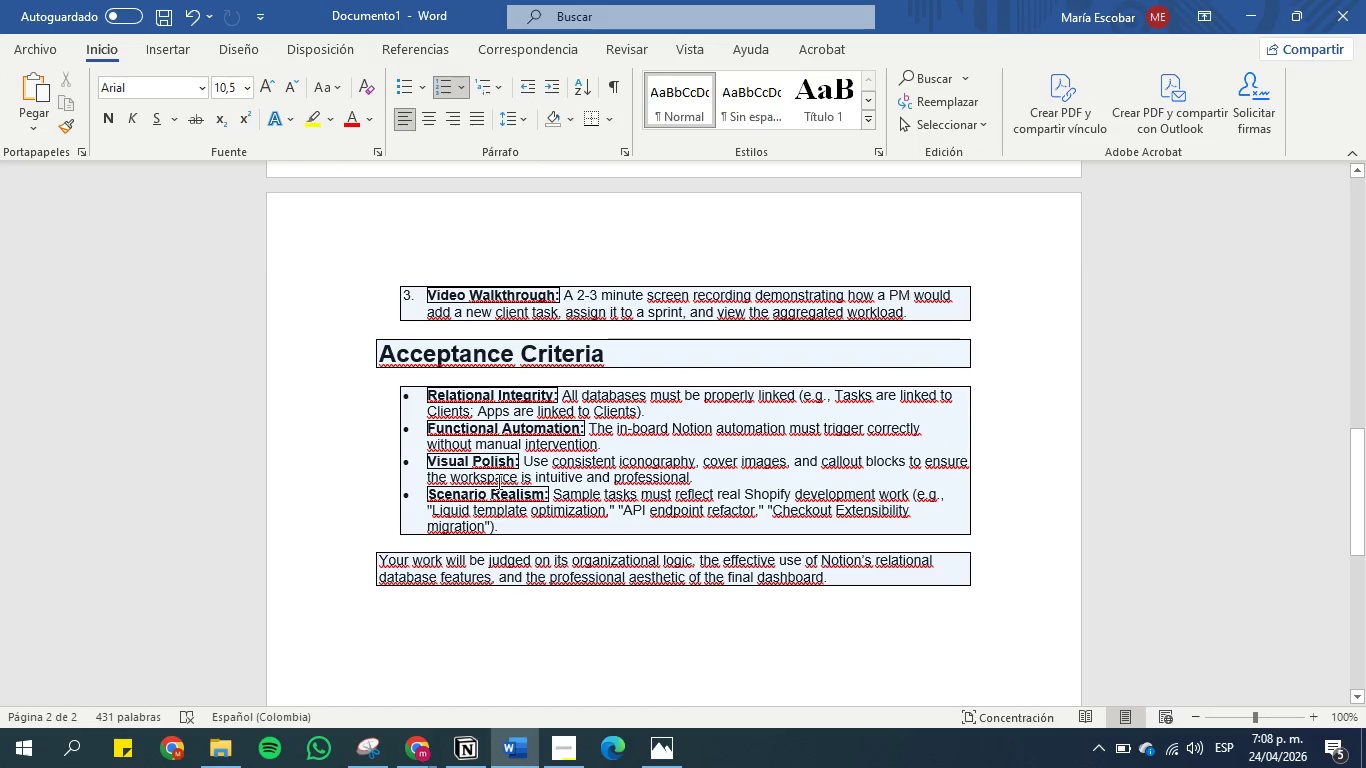 
scroll: coordinate [497, 470], scroll_direction: up, amount: 1.0
 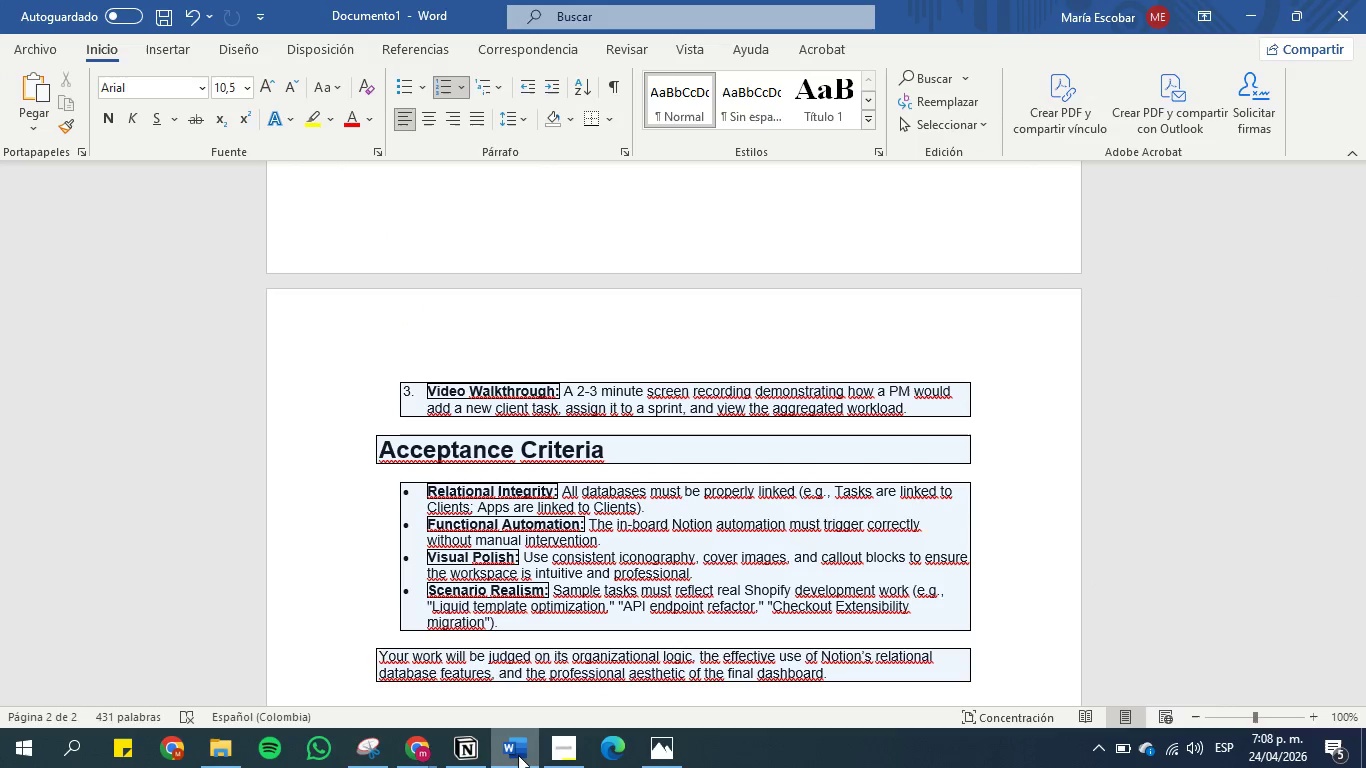 
left_click([408, 744])
 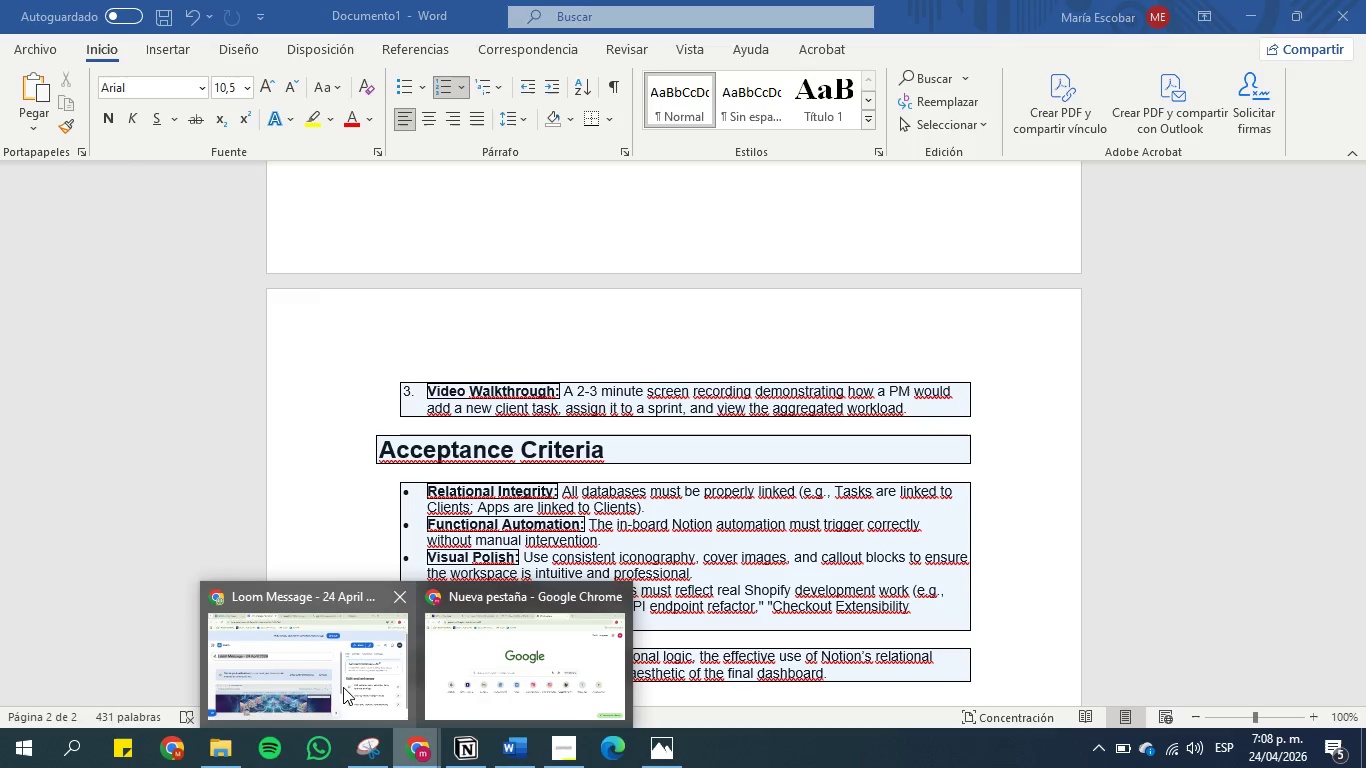 
left_click([305, 668])
 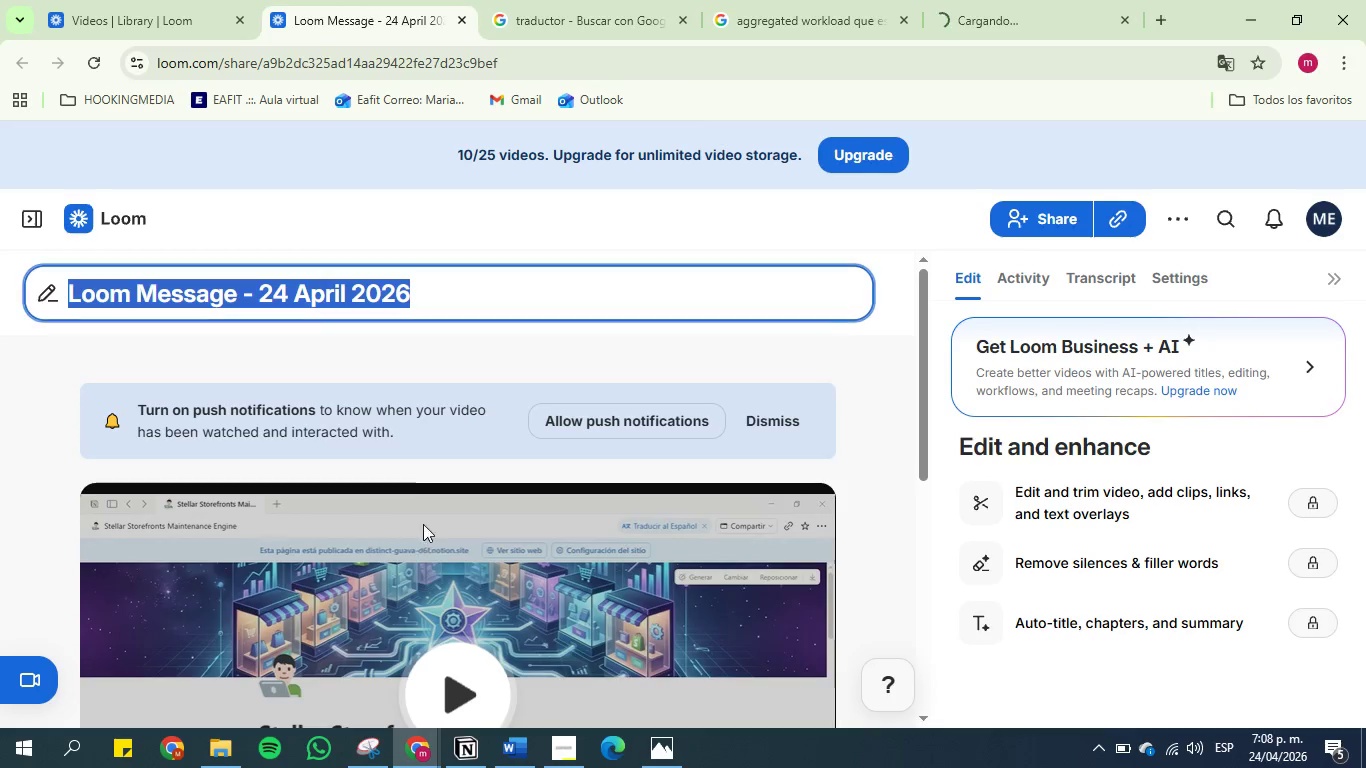 
scroll: coordinate [435, 430], scroll_direction: down, amount: 1.0
 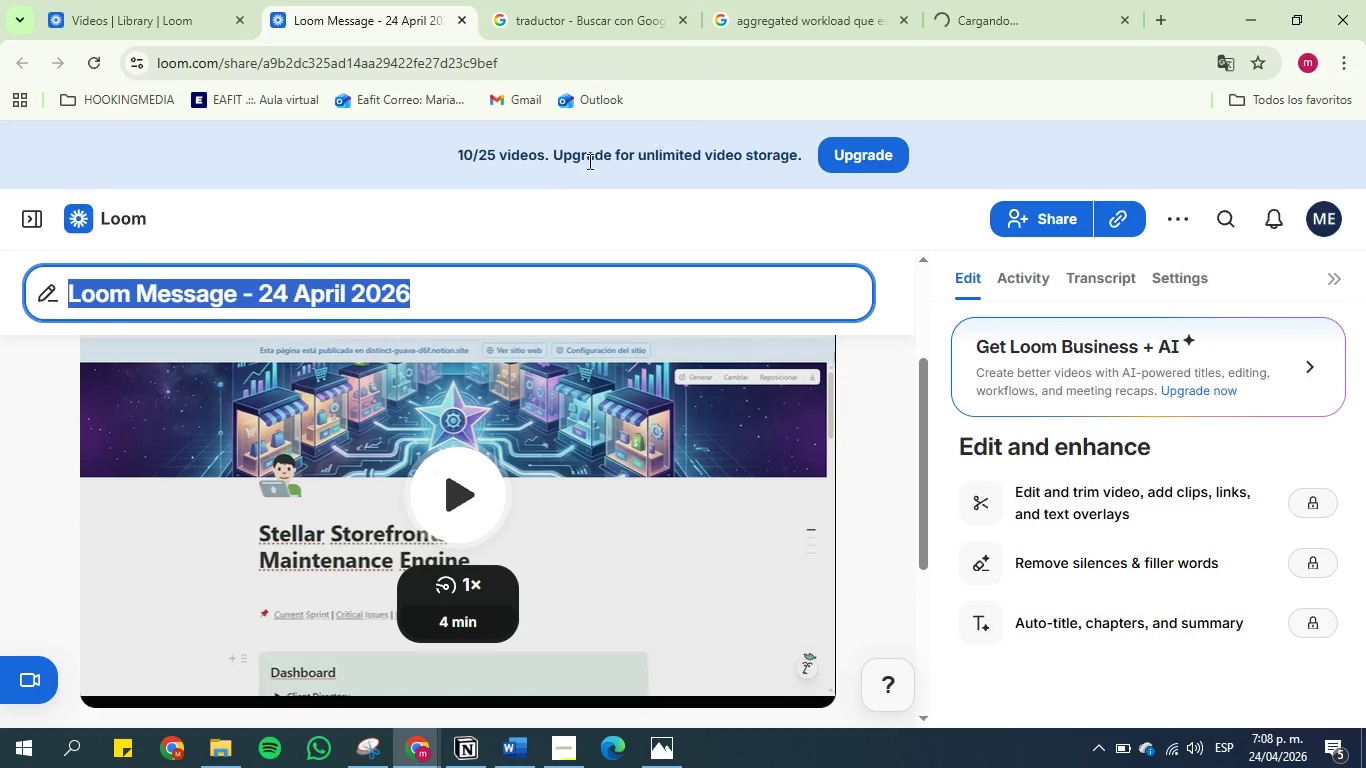 
wait(5.4)
 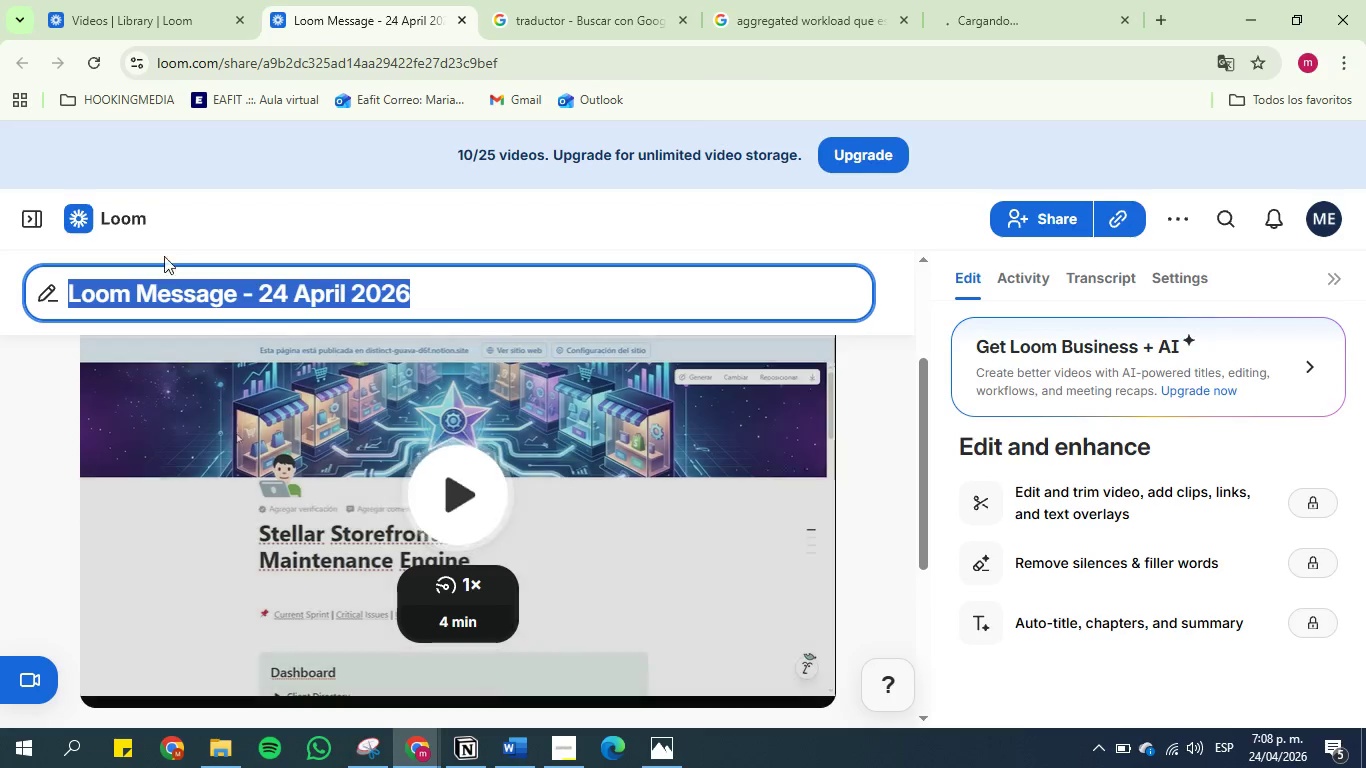 
scroll: coordinate [541, 227], scroll_direction: up, amount: 8.0
 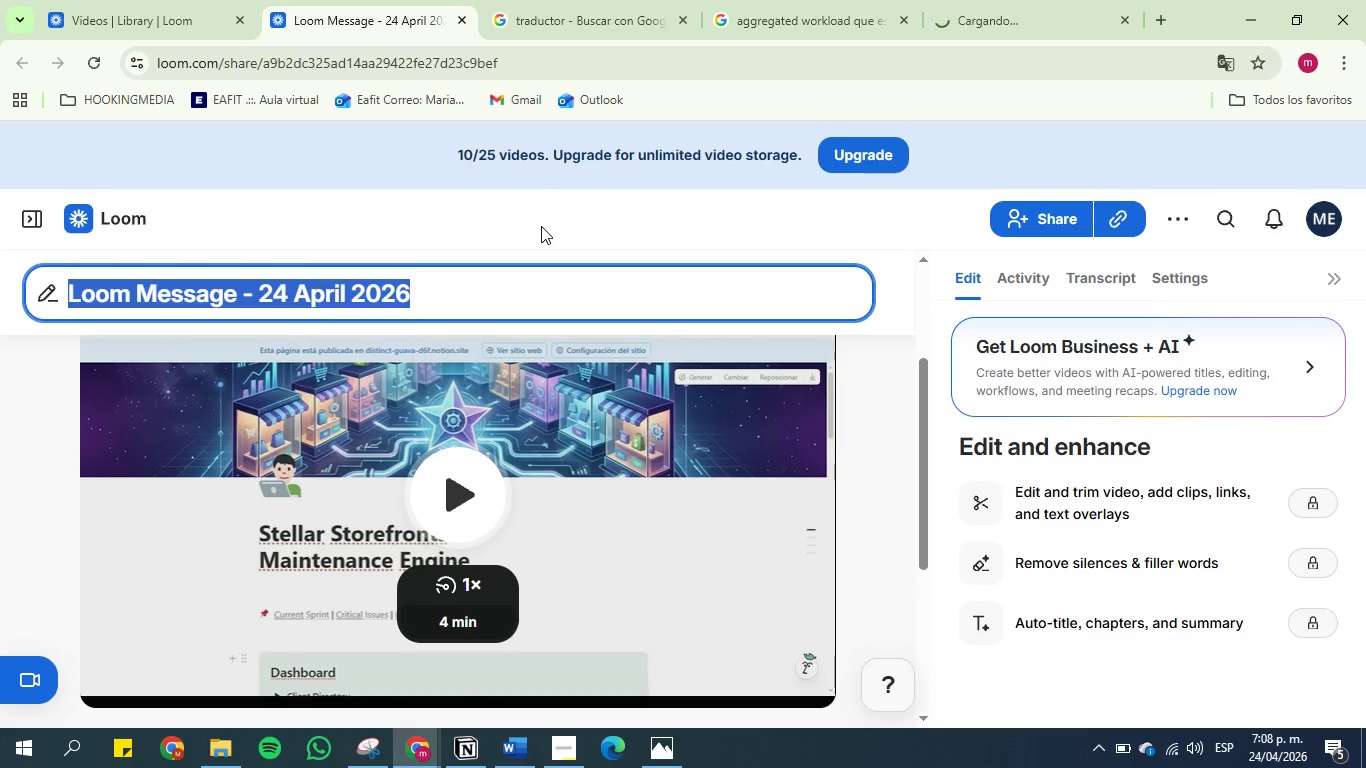 
scroll: coordinate [541, 226], scroll_direction: none, amount: 0.0
 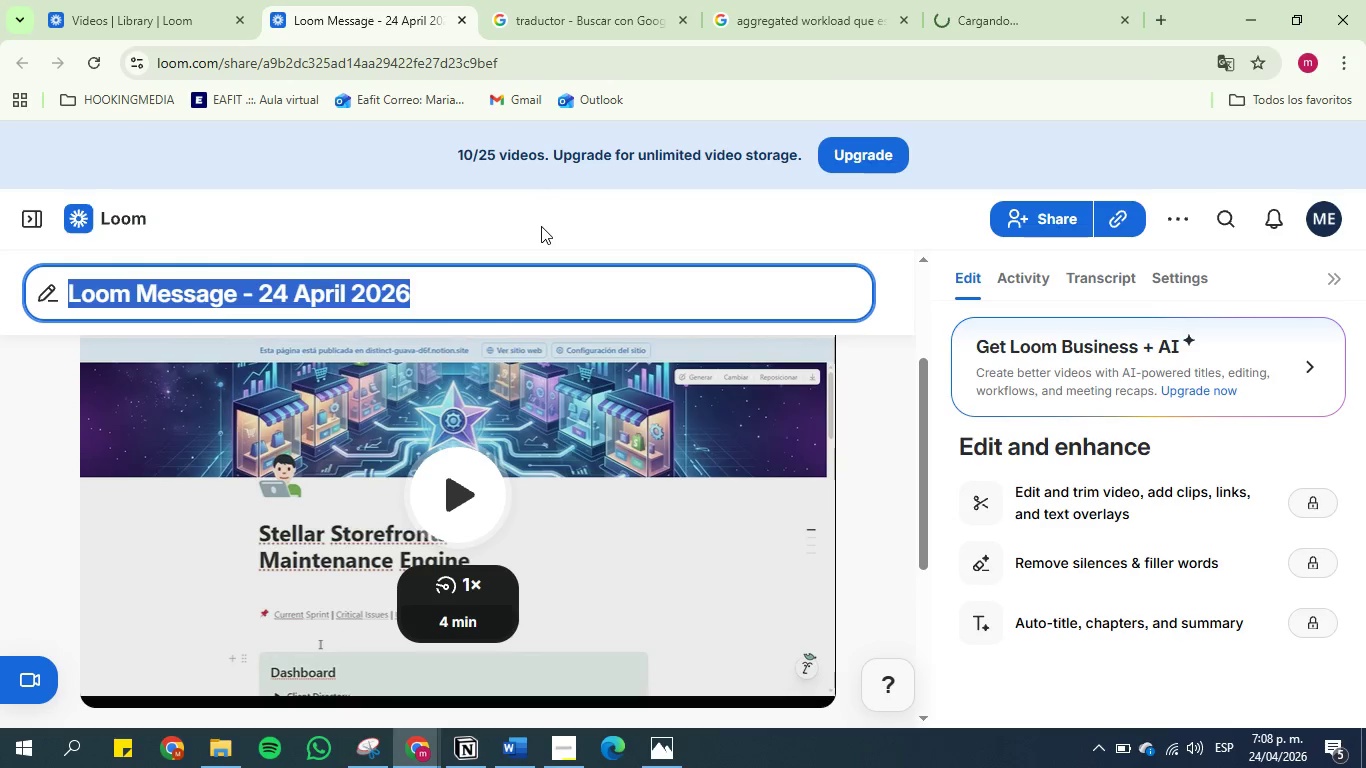 
scroll: coordinate [553, 215], scroll_direction: down, amount: 7.0
 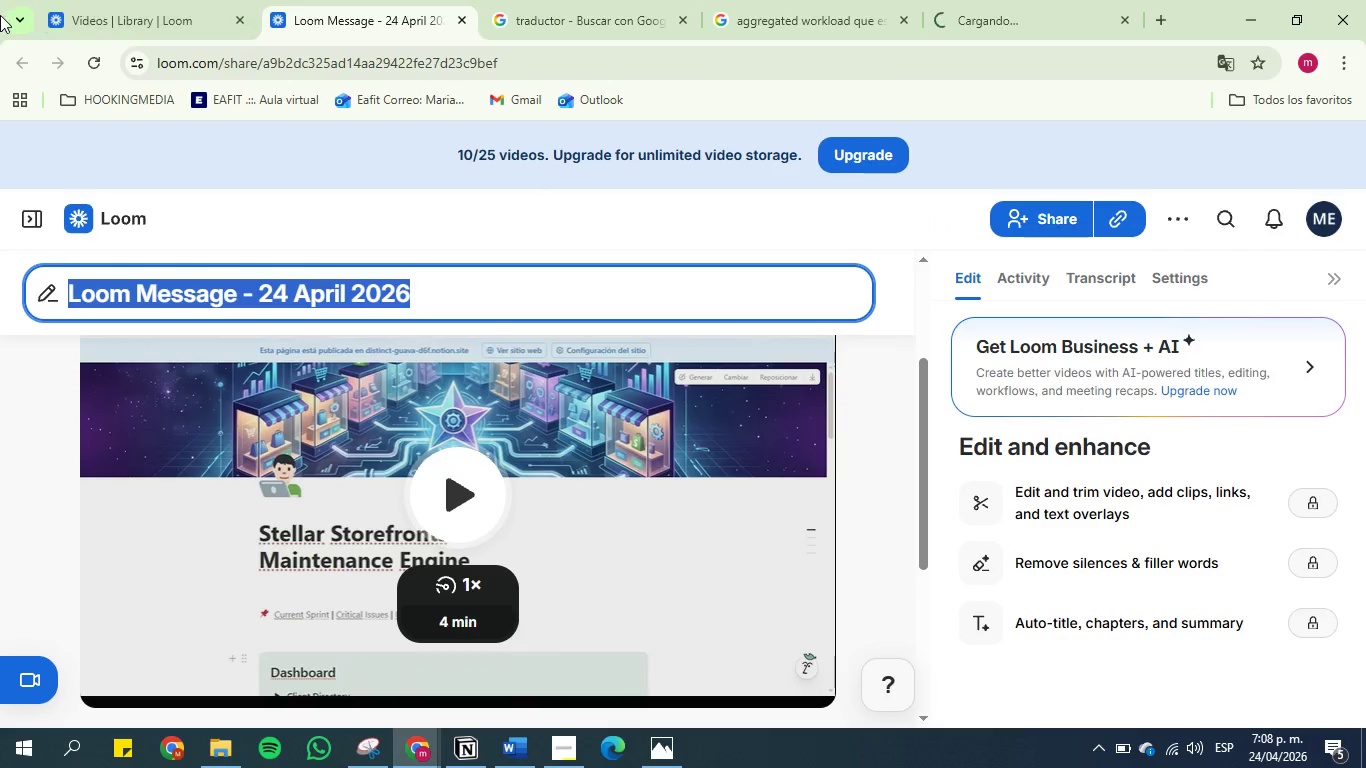 
left_click([197, 0])
 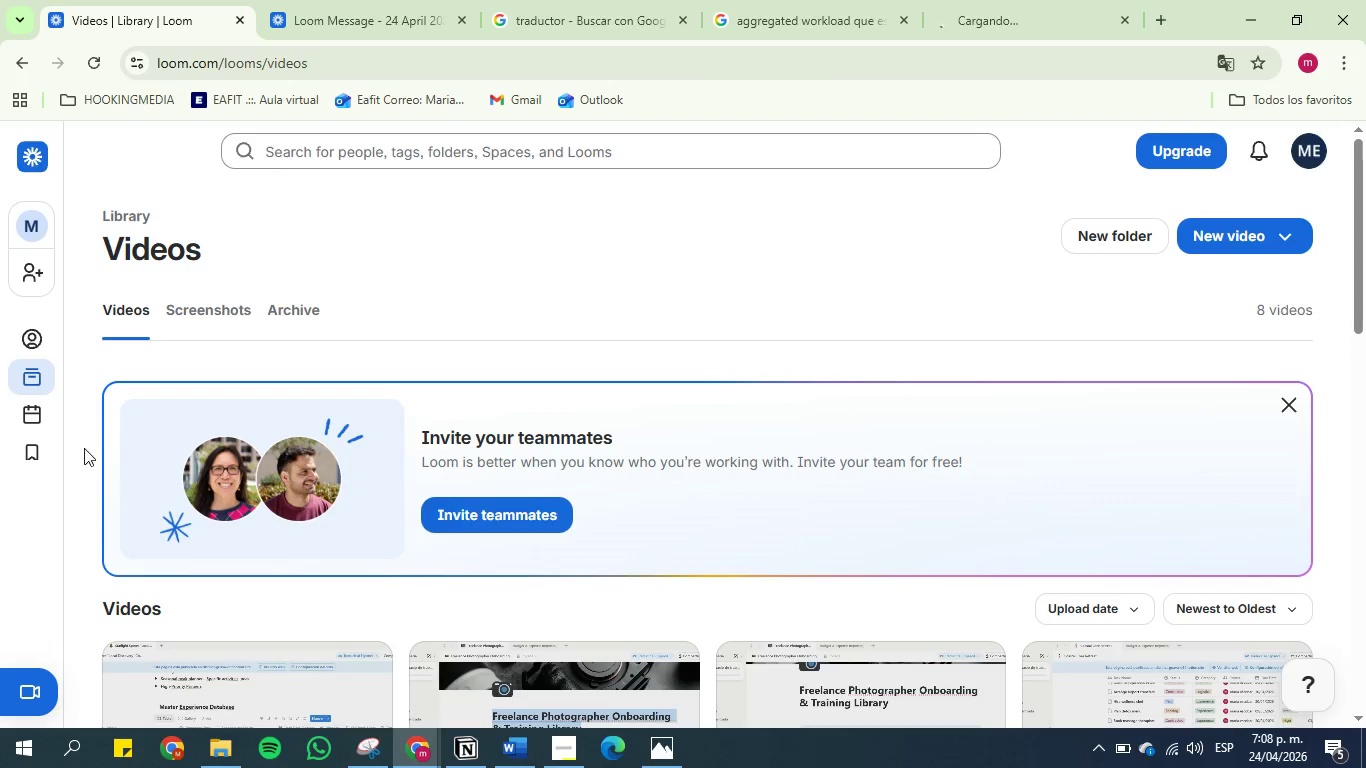 
scroll: coordinate [81, 451], scroll_direction: down, amount: 8.0
 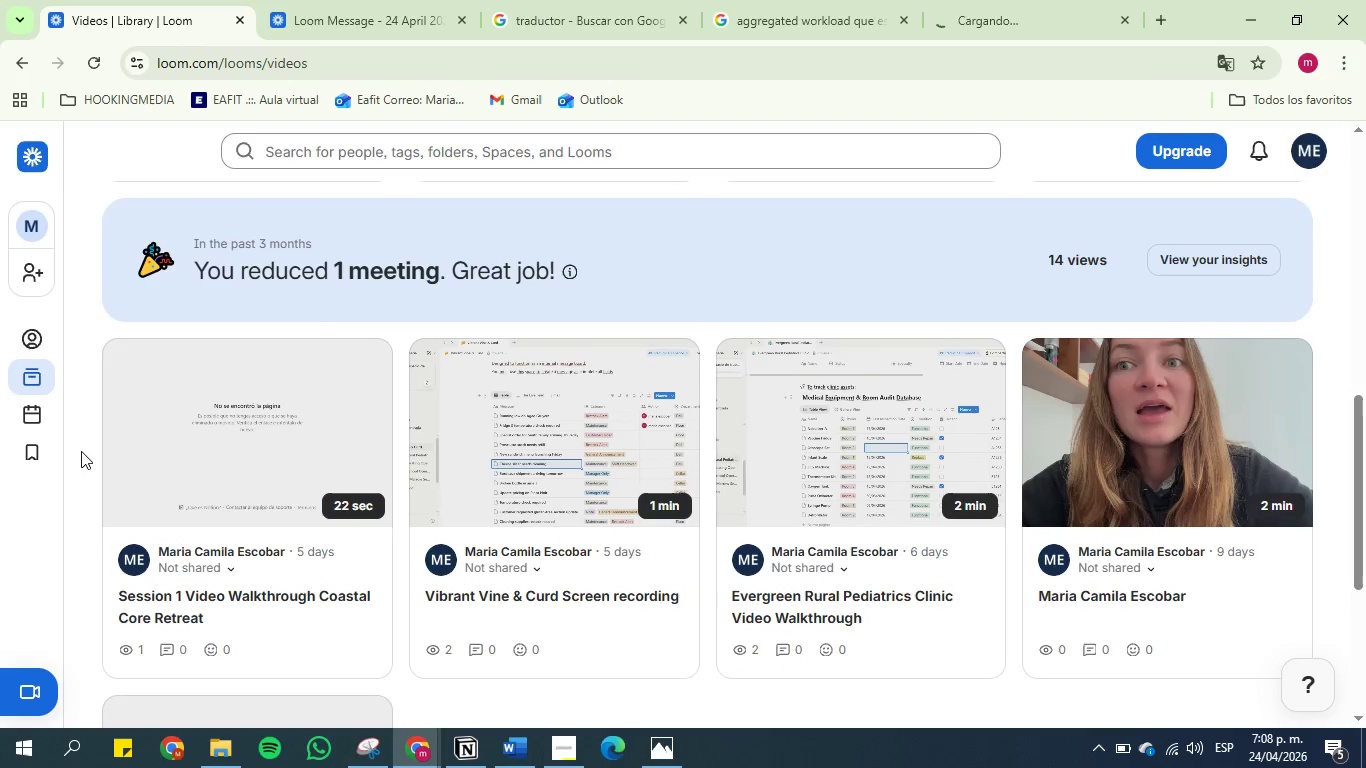 
scroll: coordinate [81, 451], scroll_direction: up, amount: 5.0
 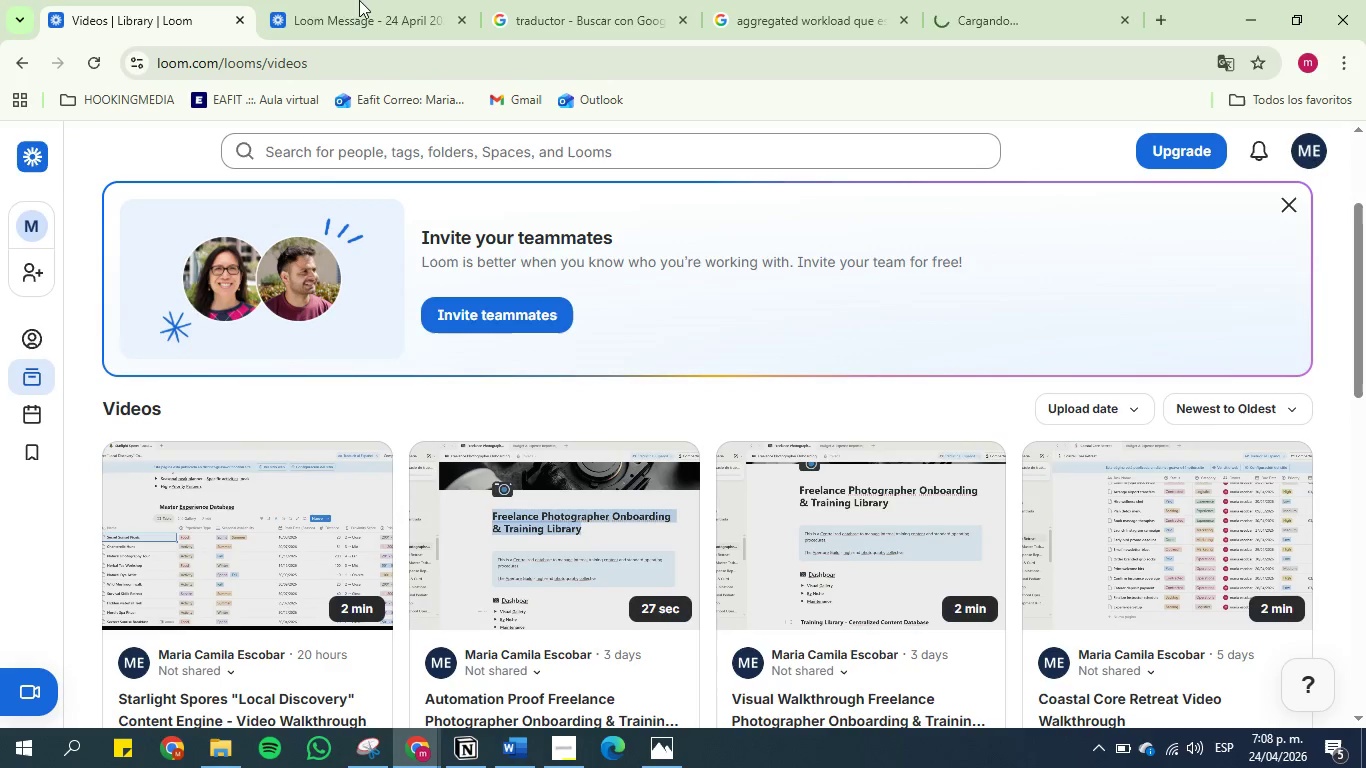 
left_click([374, 0])
 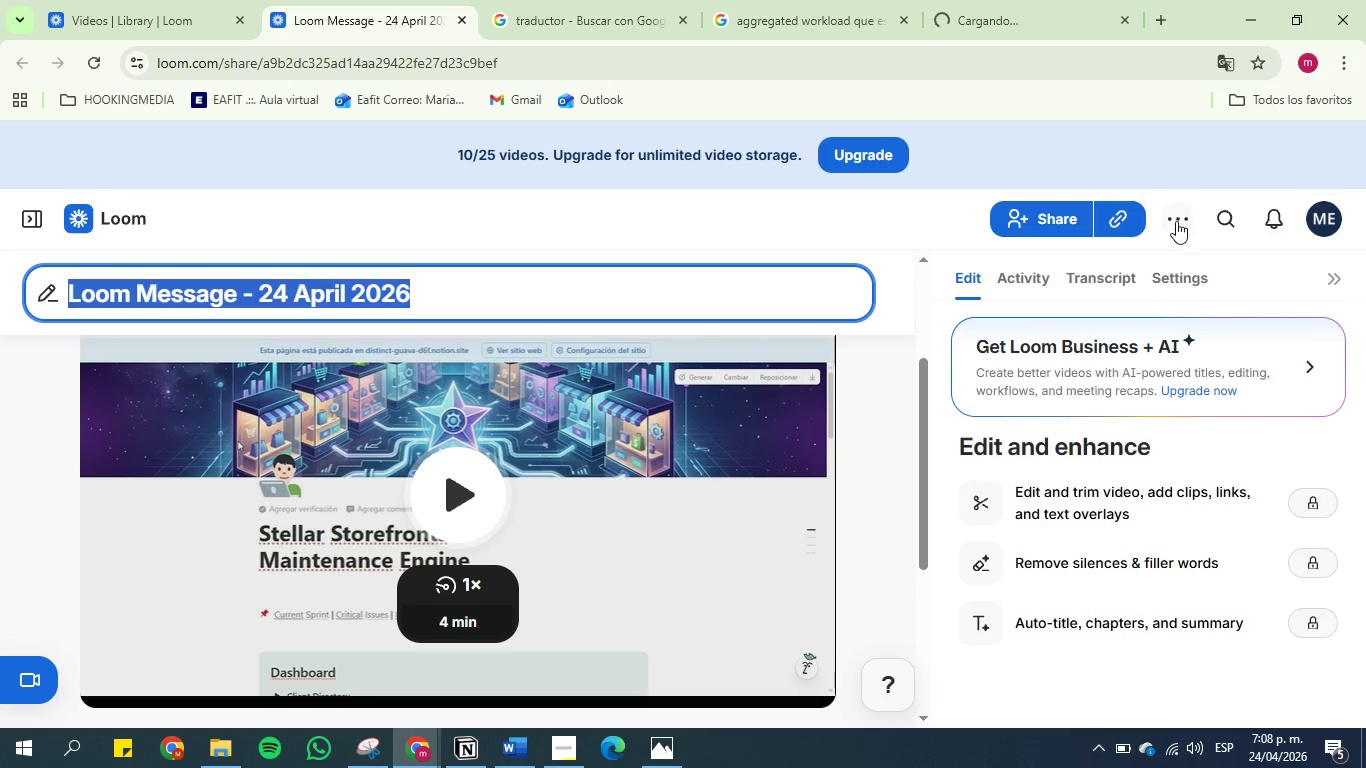 
left_click([1182, 222])
 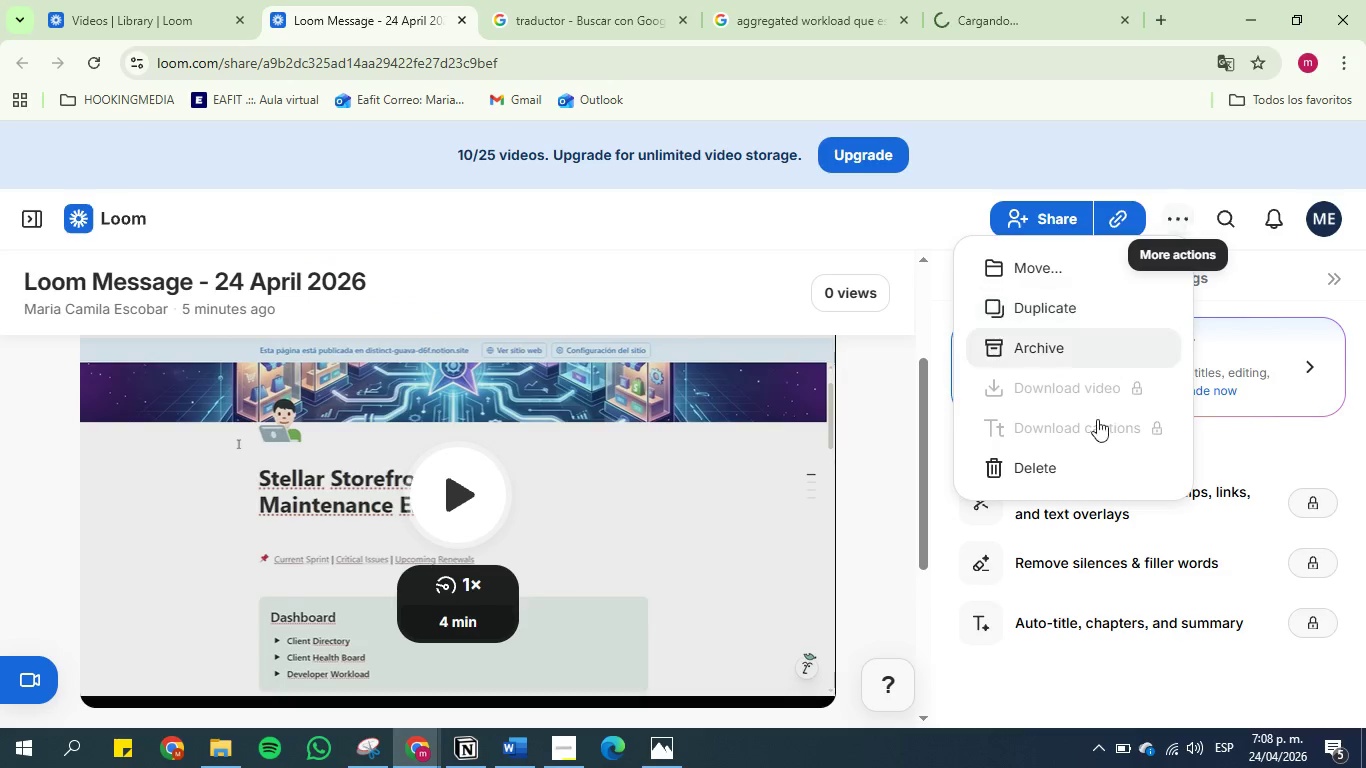 
left_click([1084, 477])
 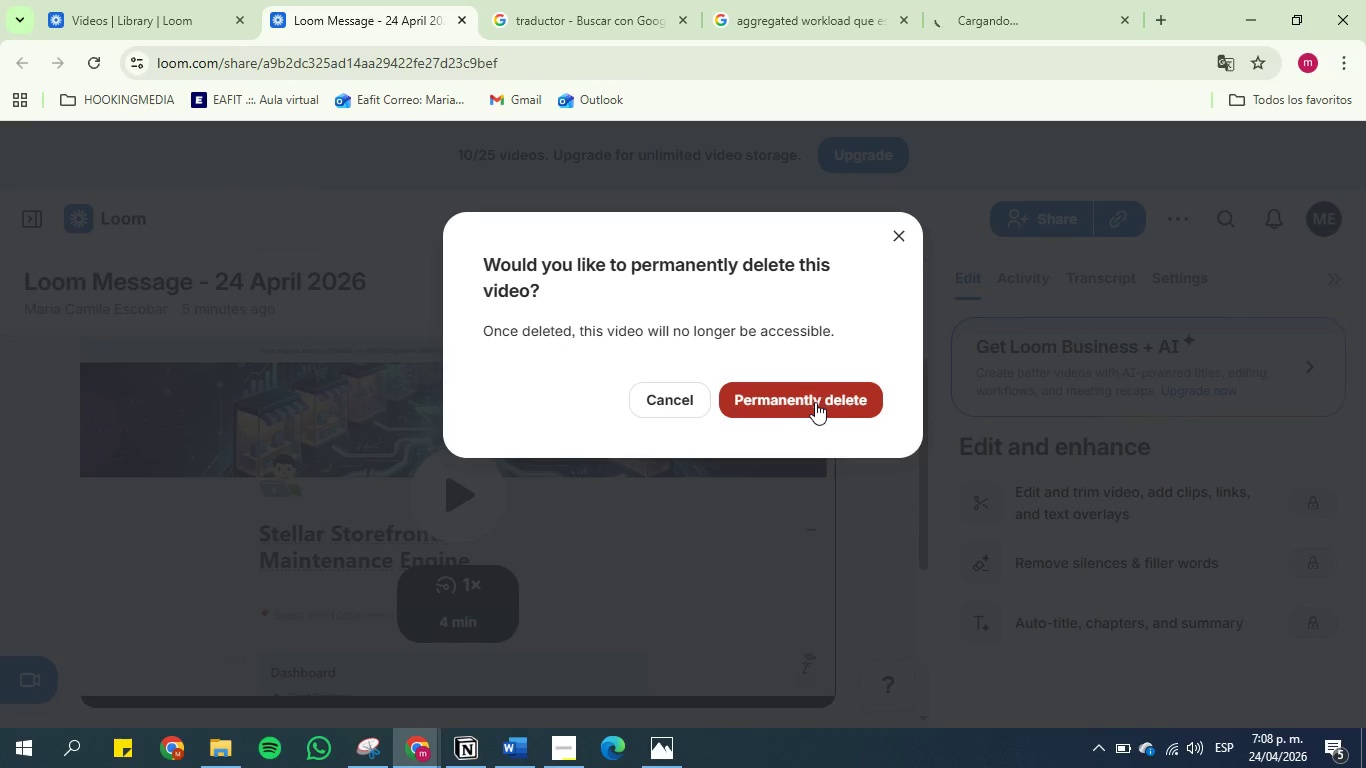 
left_click([815, 401])
 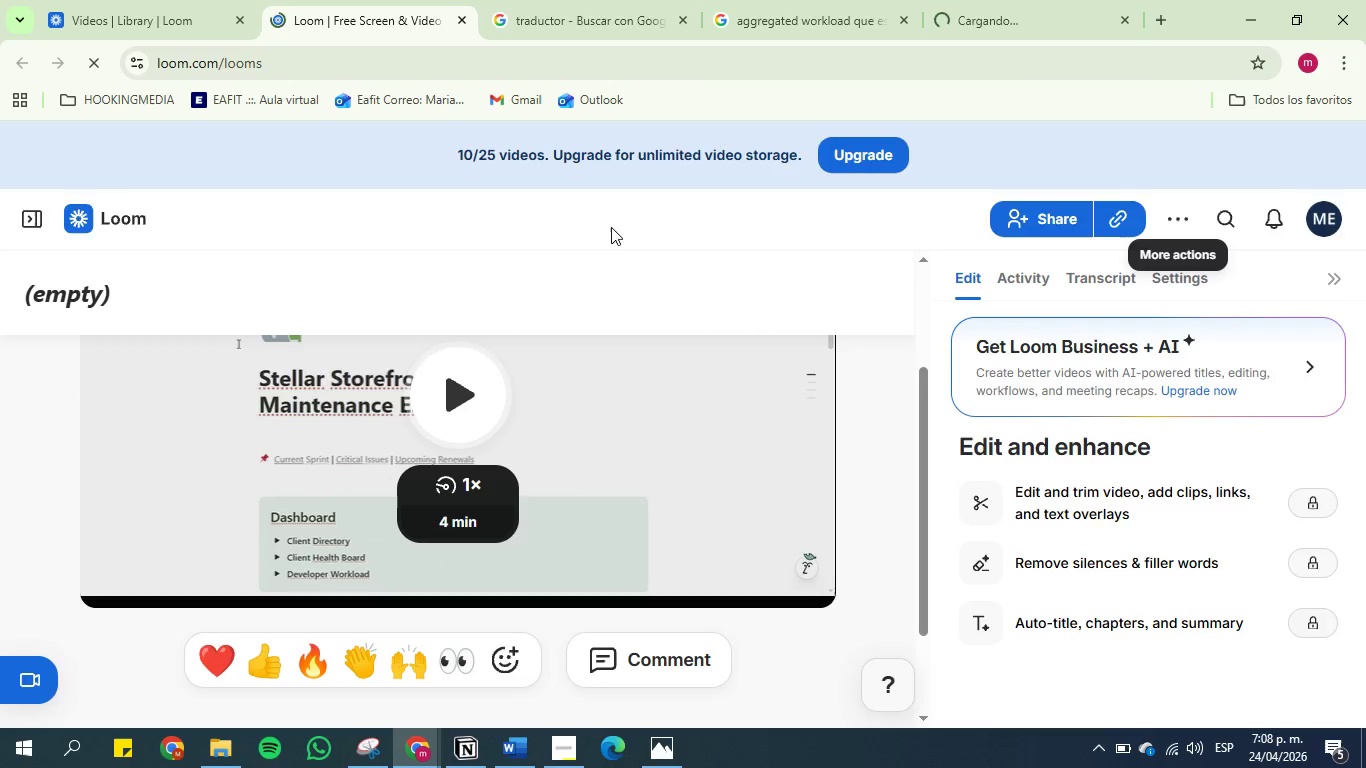 
mouse_move([401, 13])
 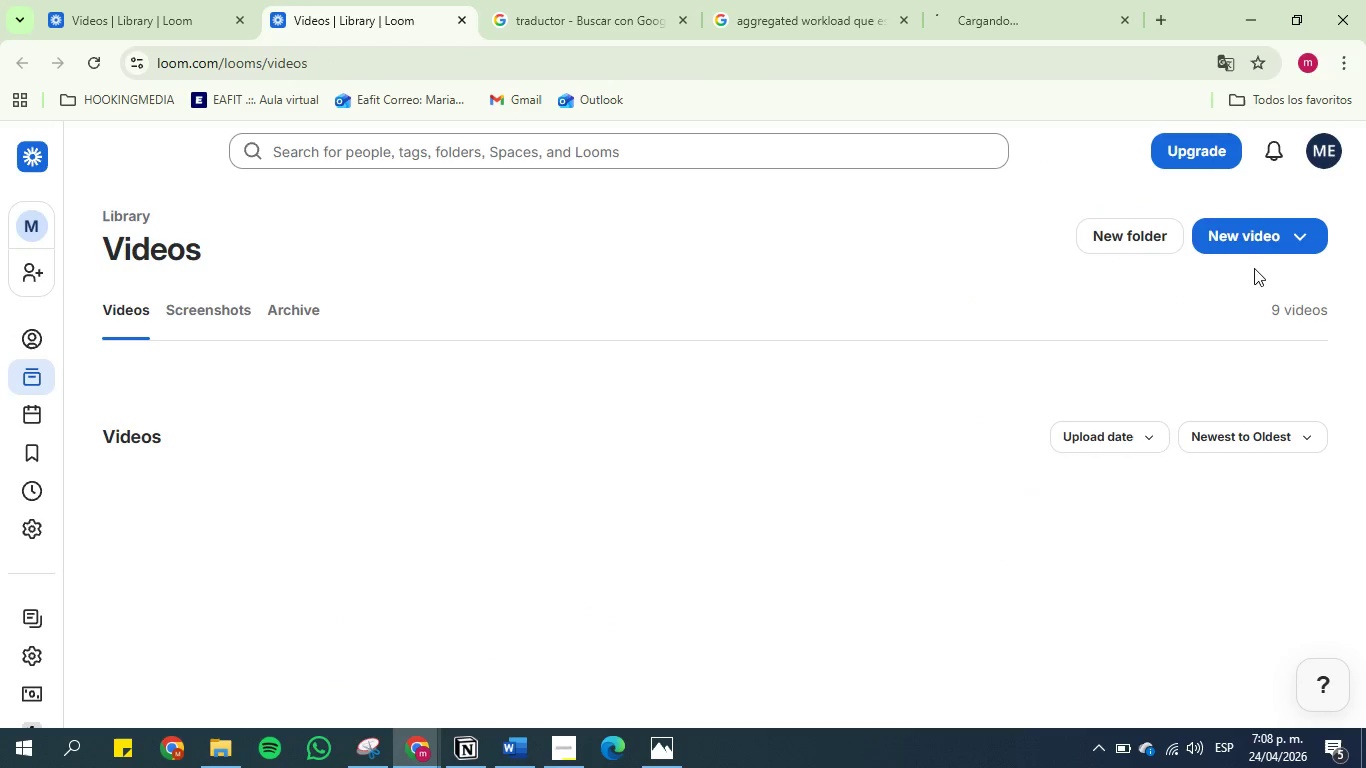 
mouse_move([1223, 240])
 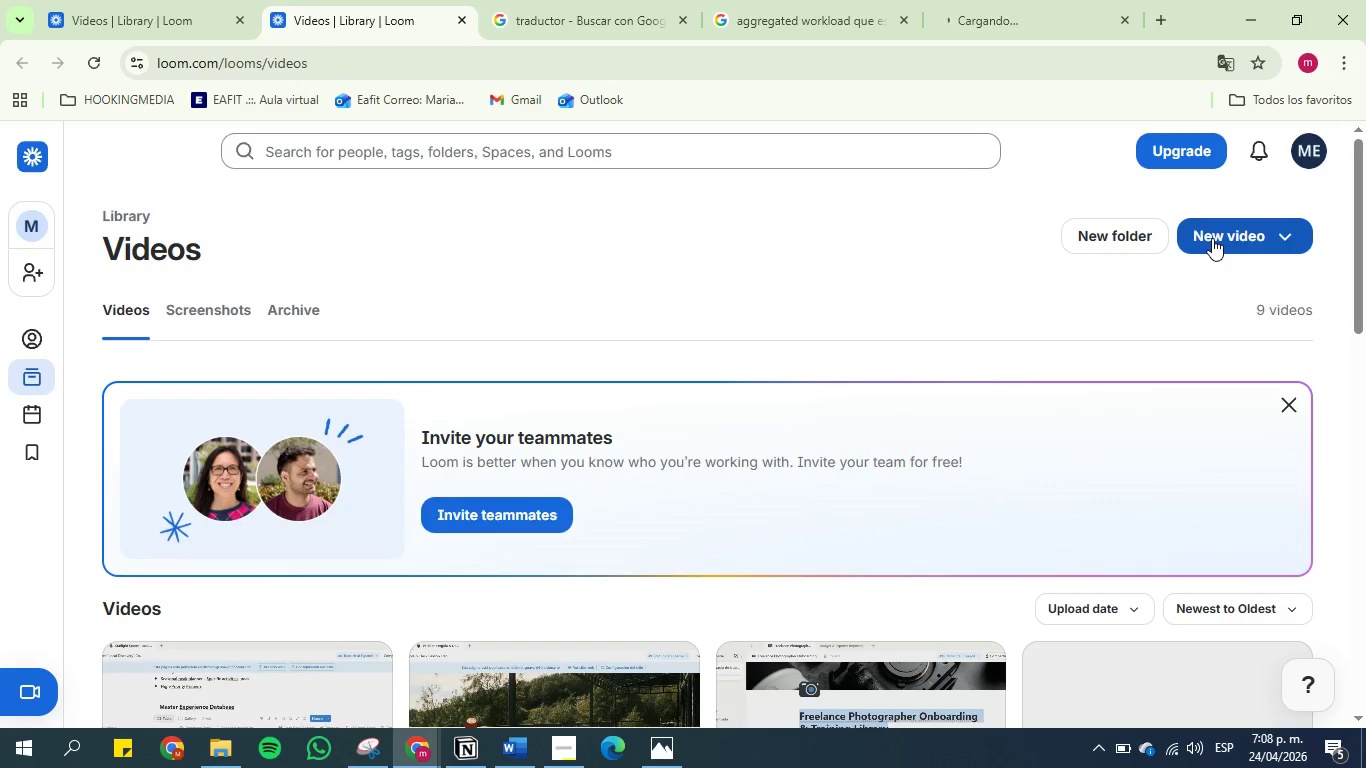 
left_click([1212, 238])
 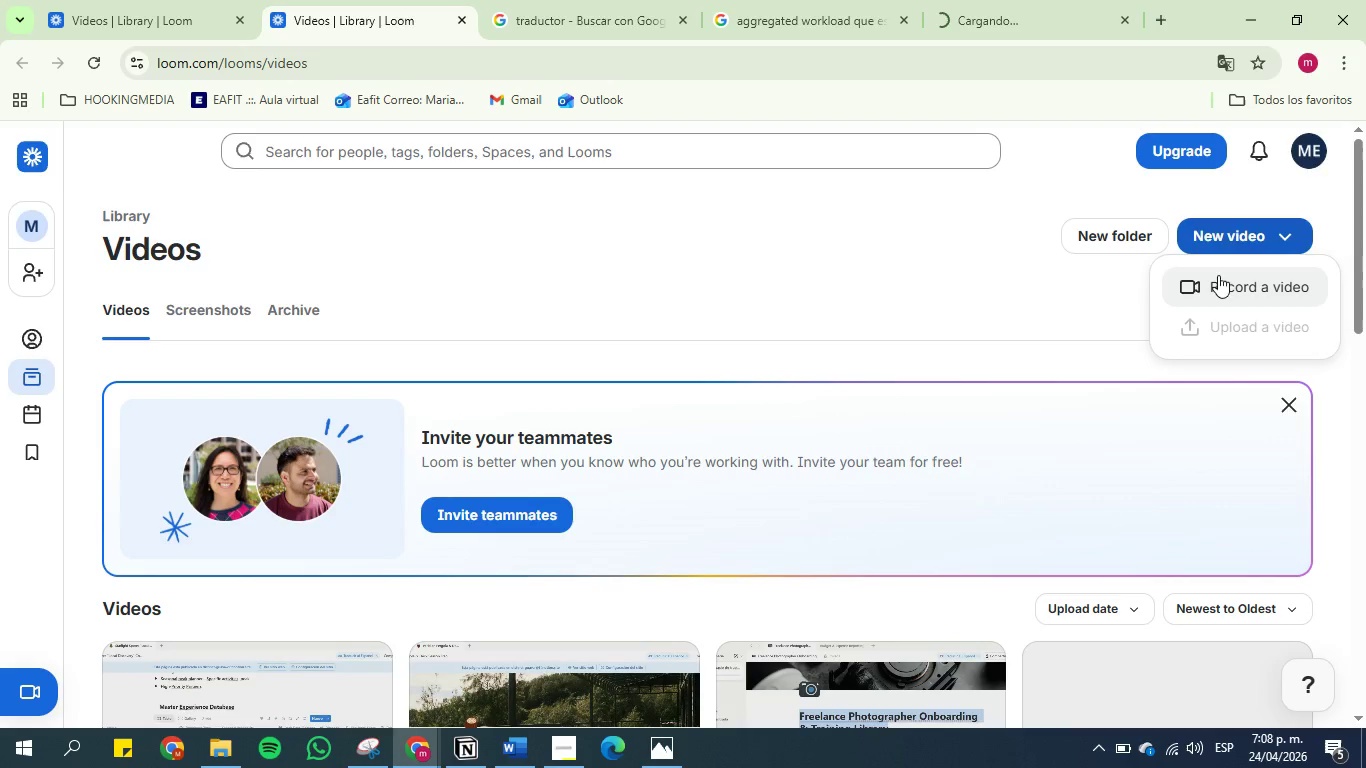 
left_click([1219, 277])
 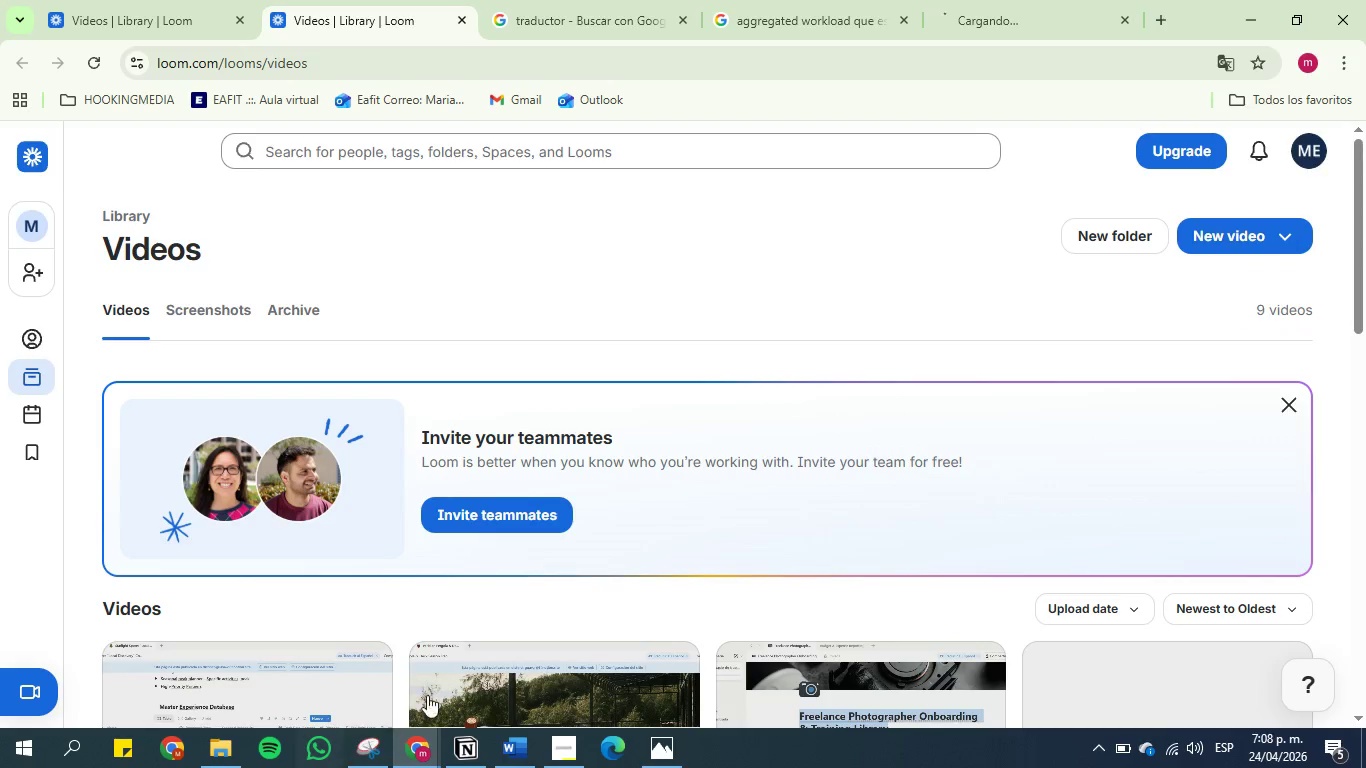 
wait(6.09)
 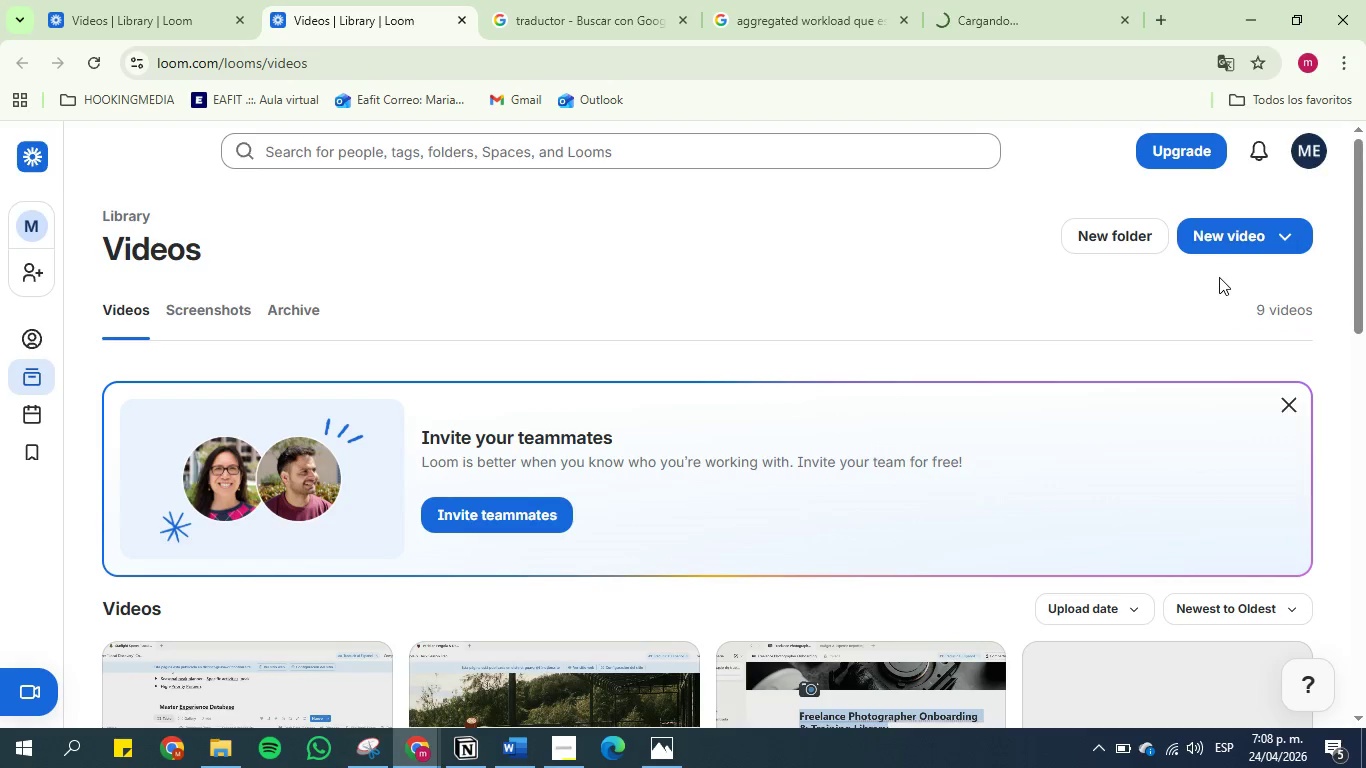 
mouse_move([981, 191])
 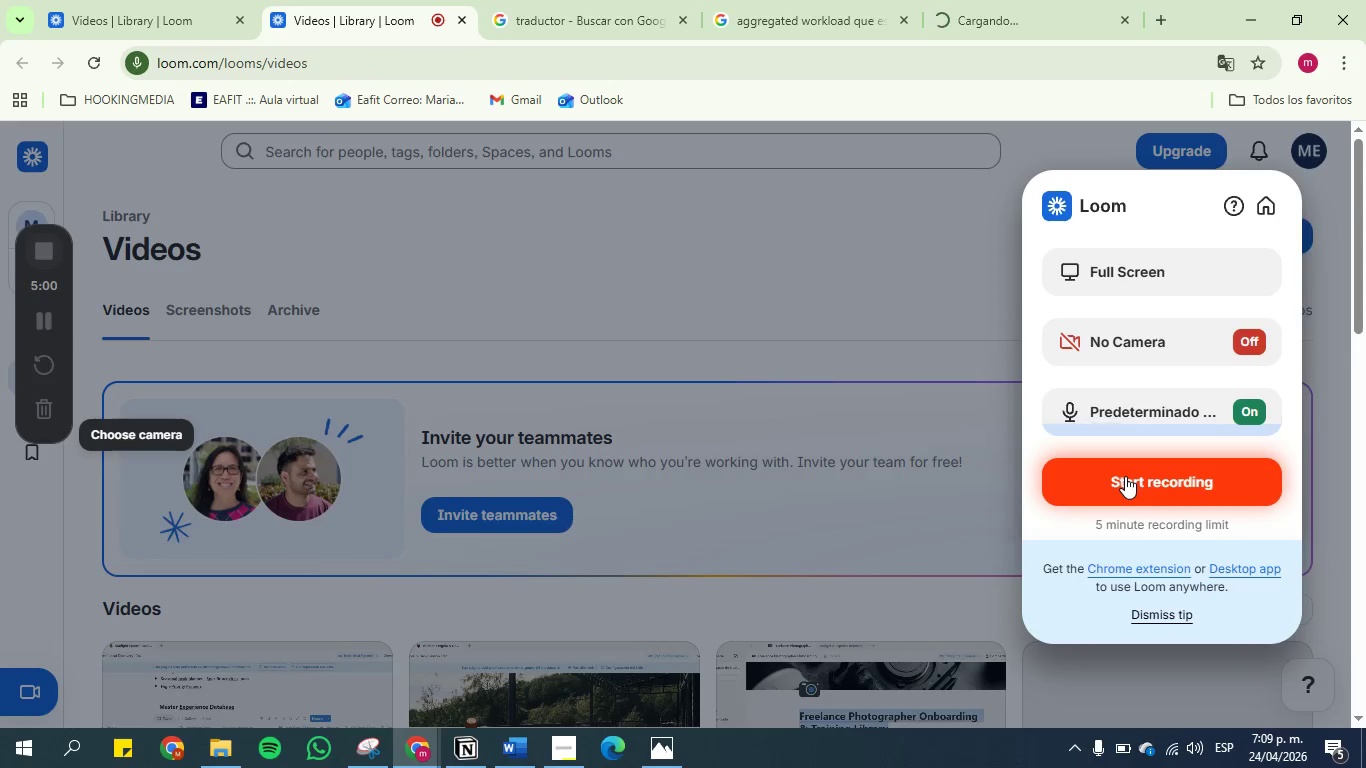 
wait(5.13)
 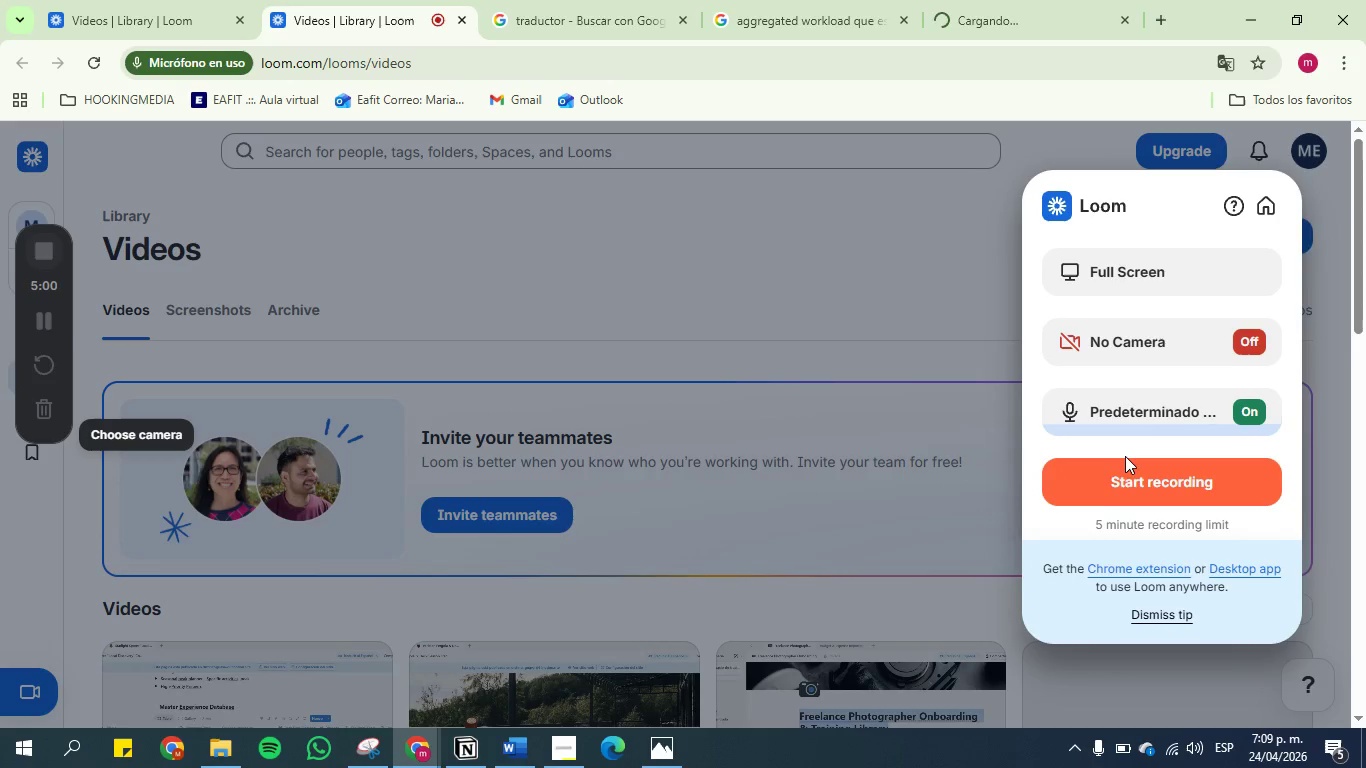 
left_click([1125, 476])
 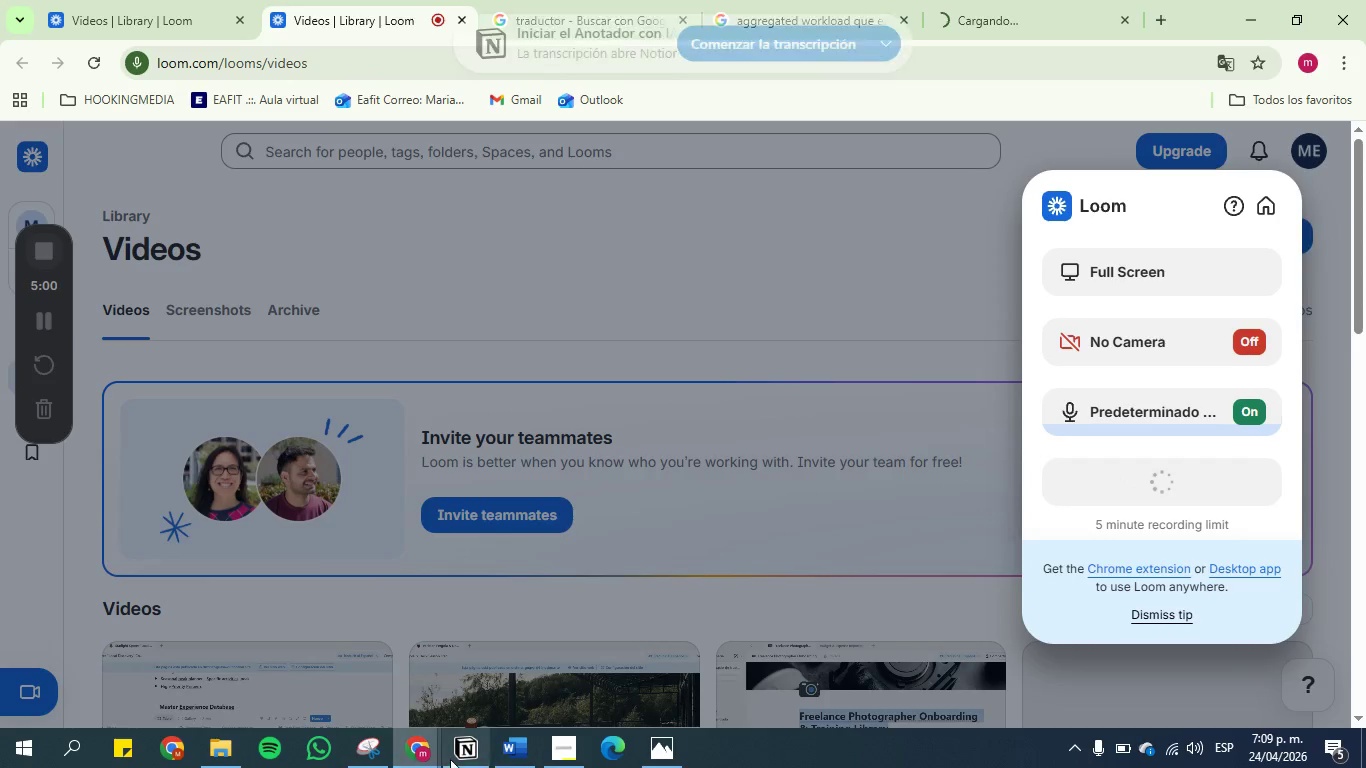 
left_click([468, 761])
 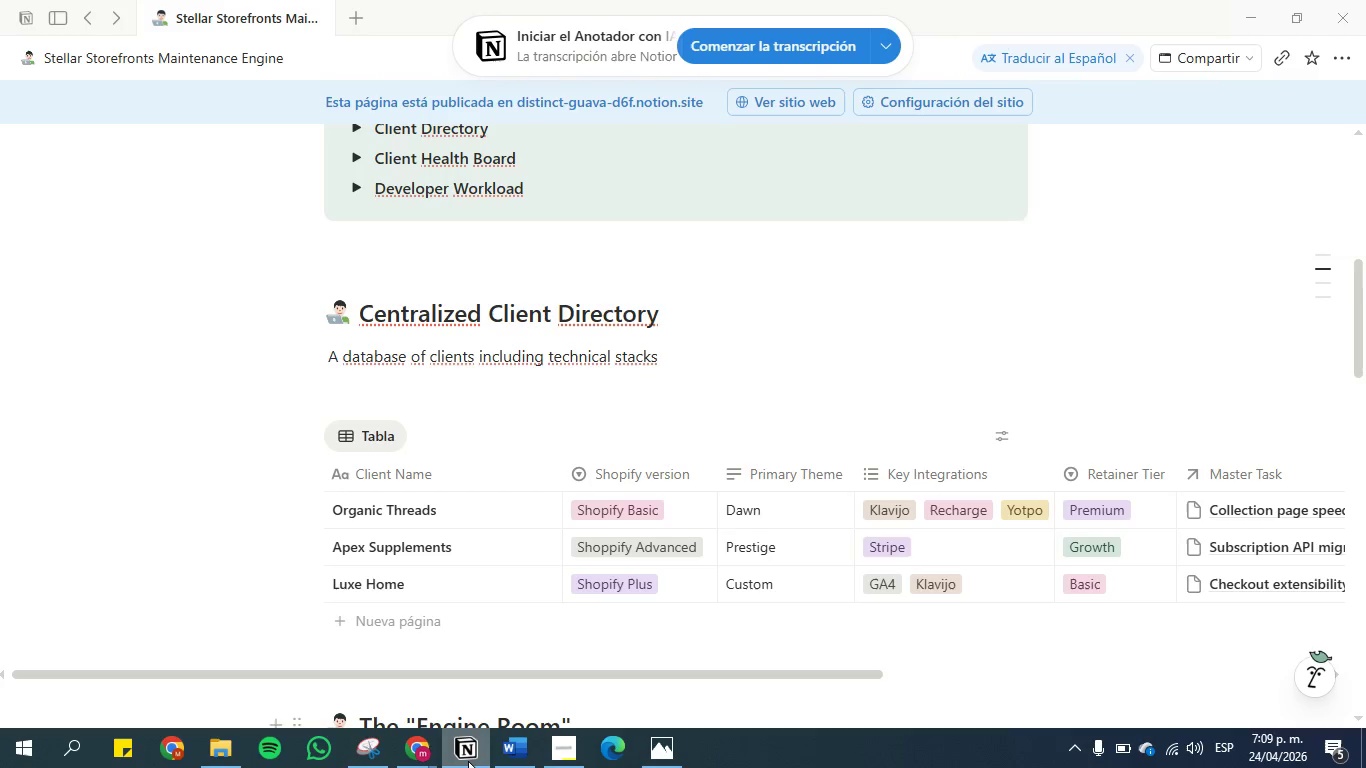 
left_click([419, 753])
 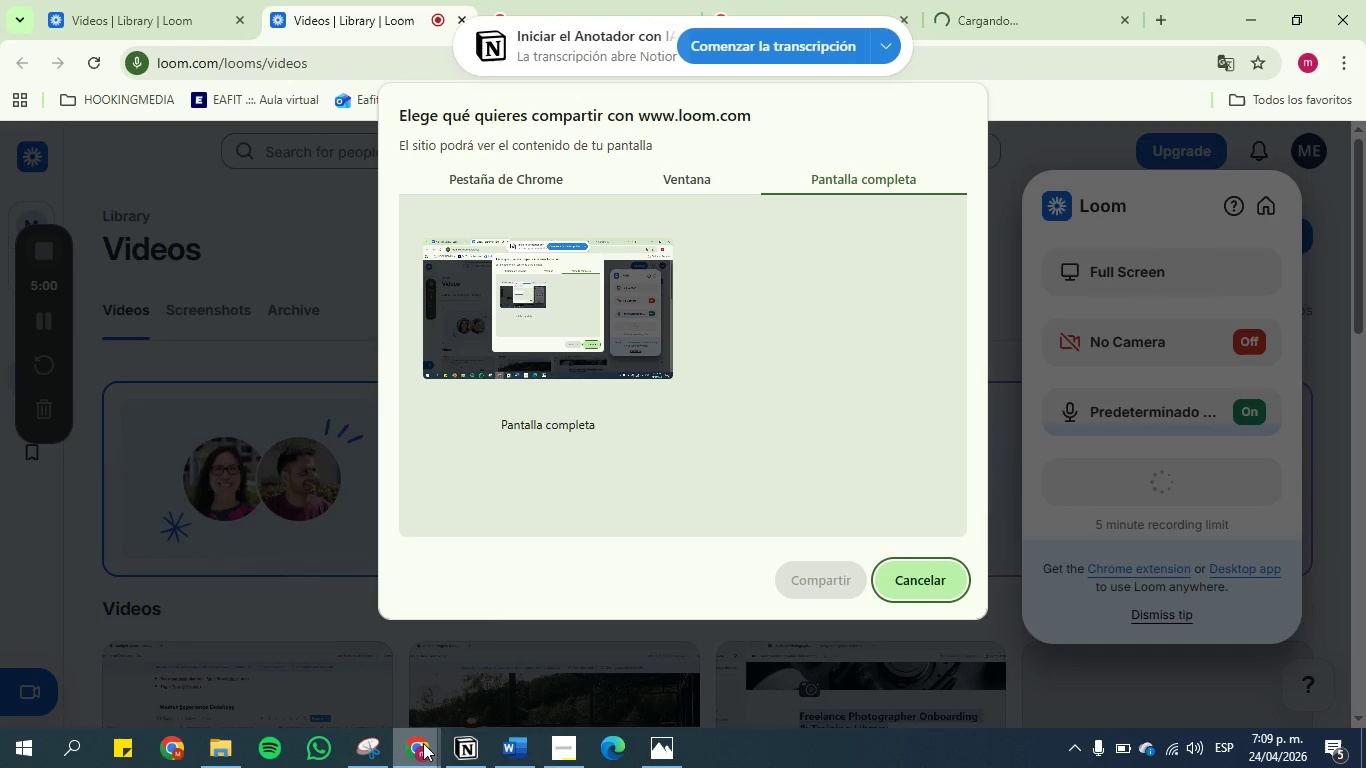 
left_click([691, 164])
 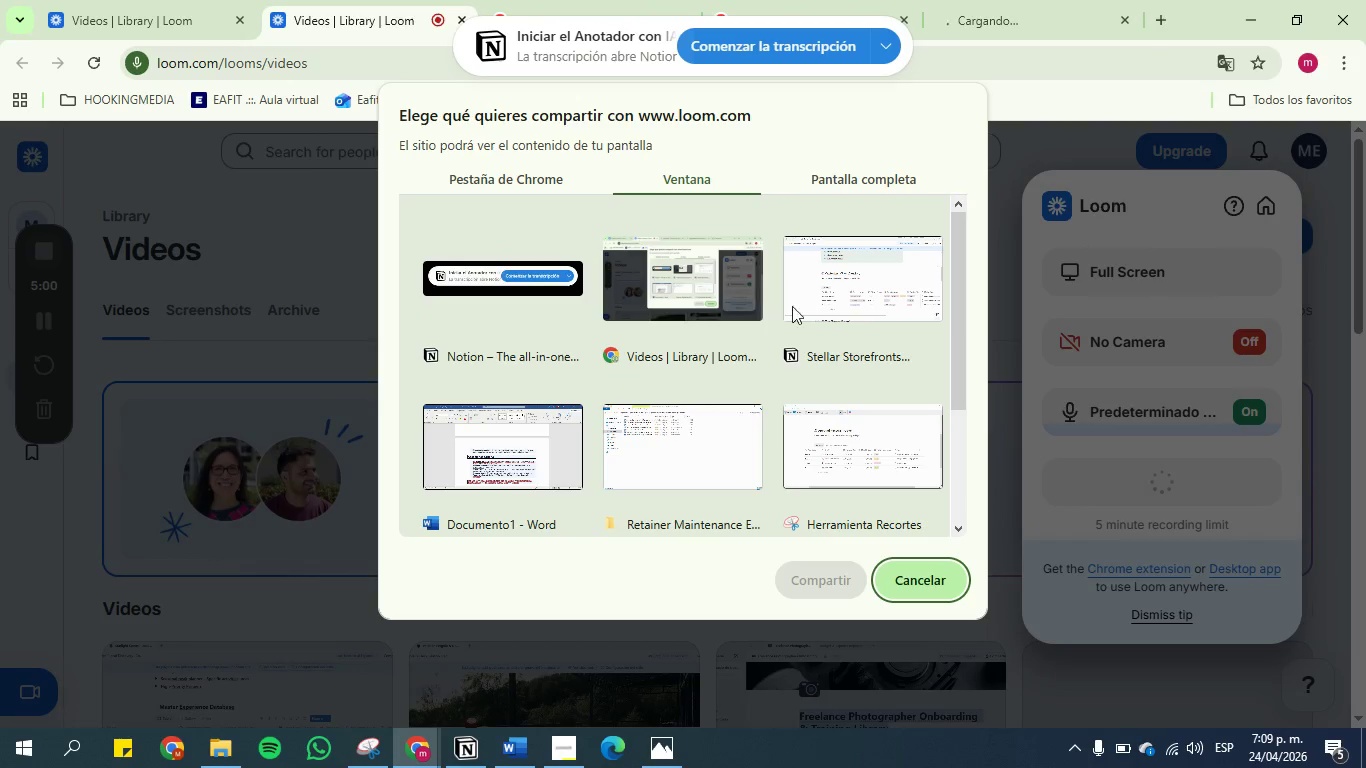 
left_click([873, 293])
 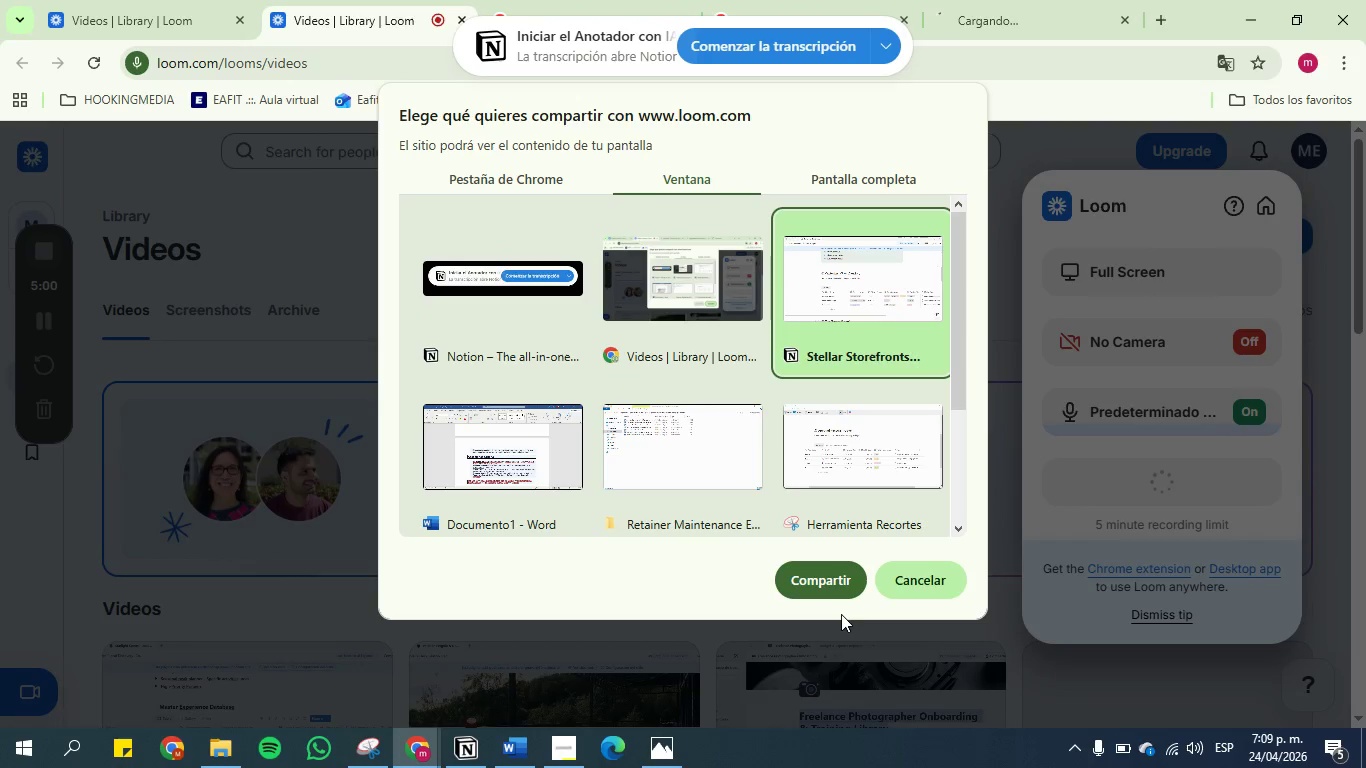 
left_click([830, 595])
 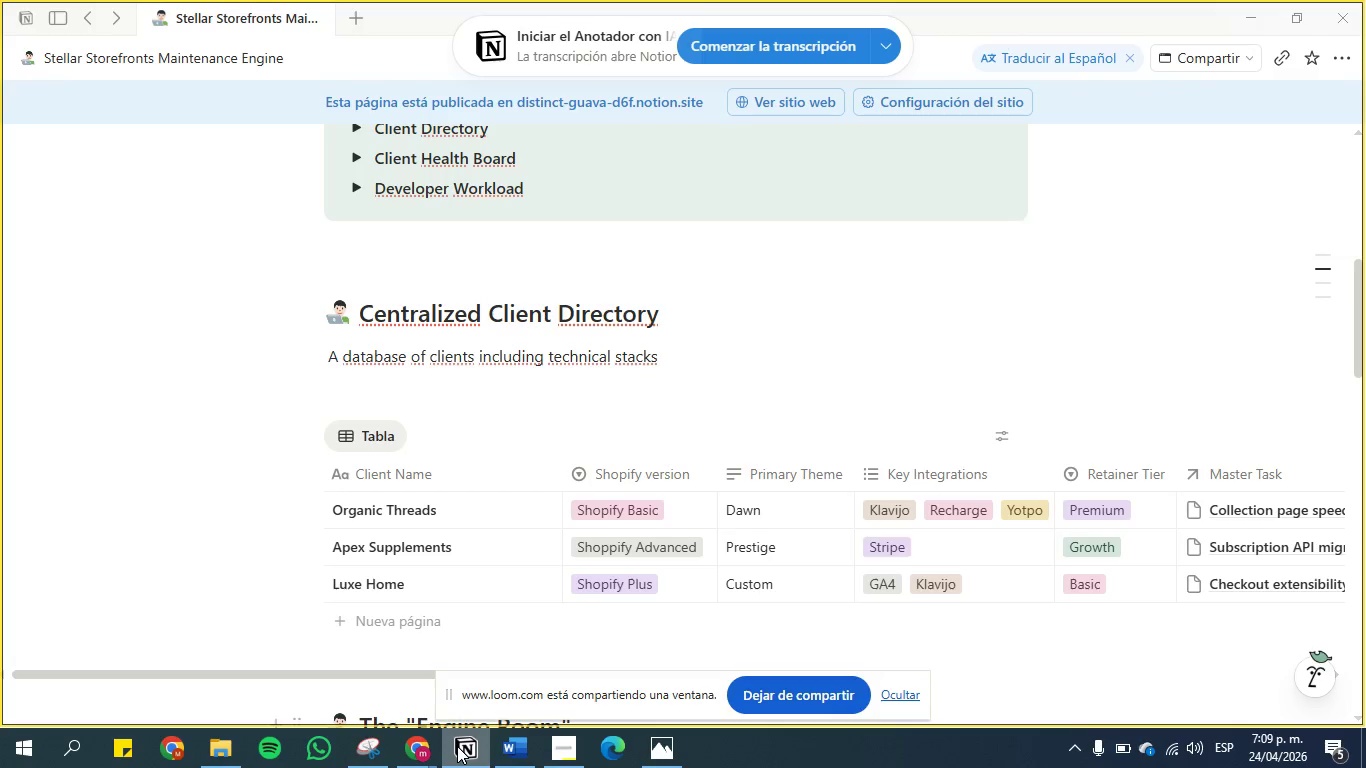 
left_click([420, 749])
 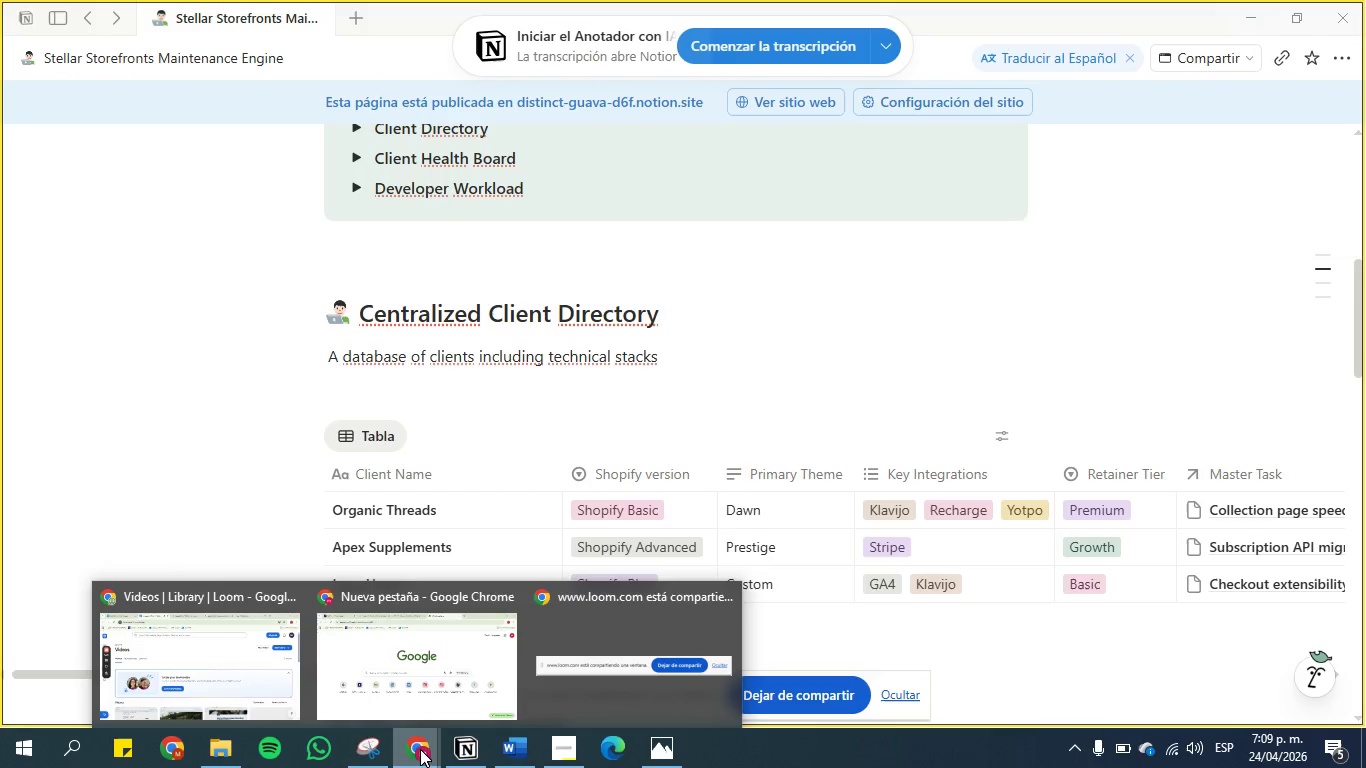 
wait(5.44)
 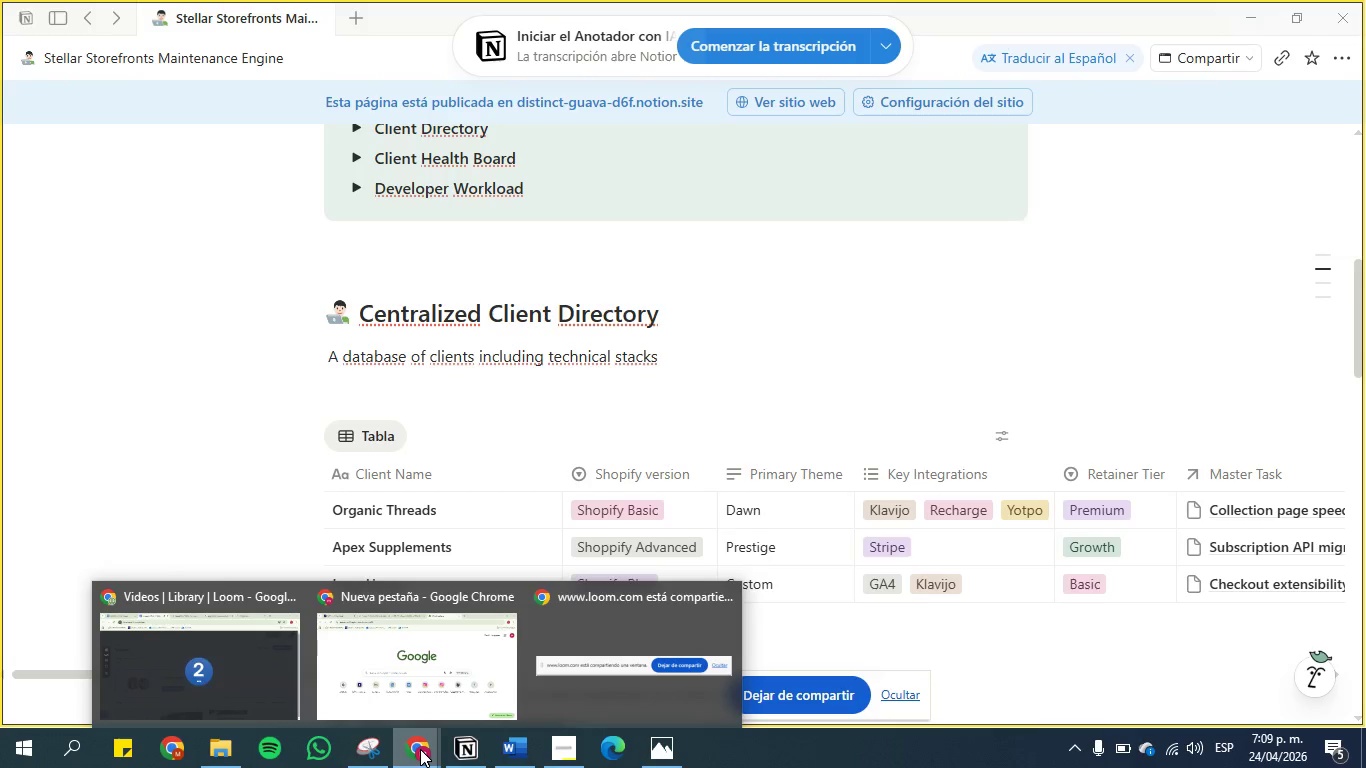 
left_click([238, 357])
 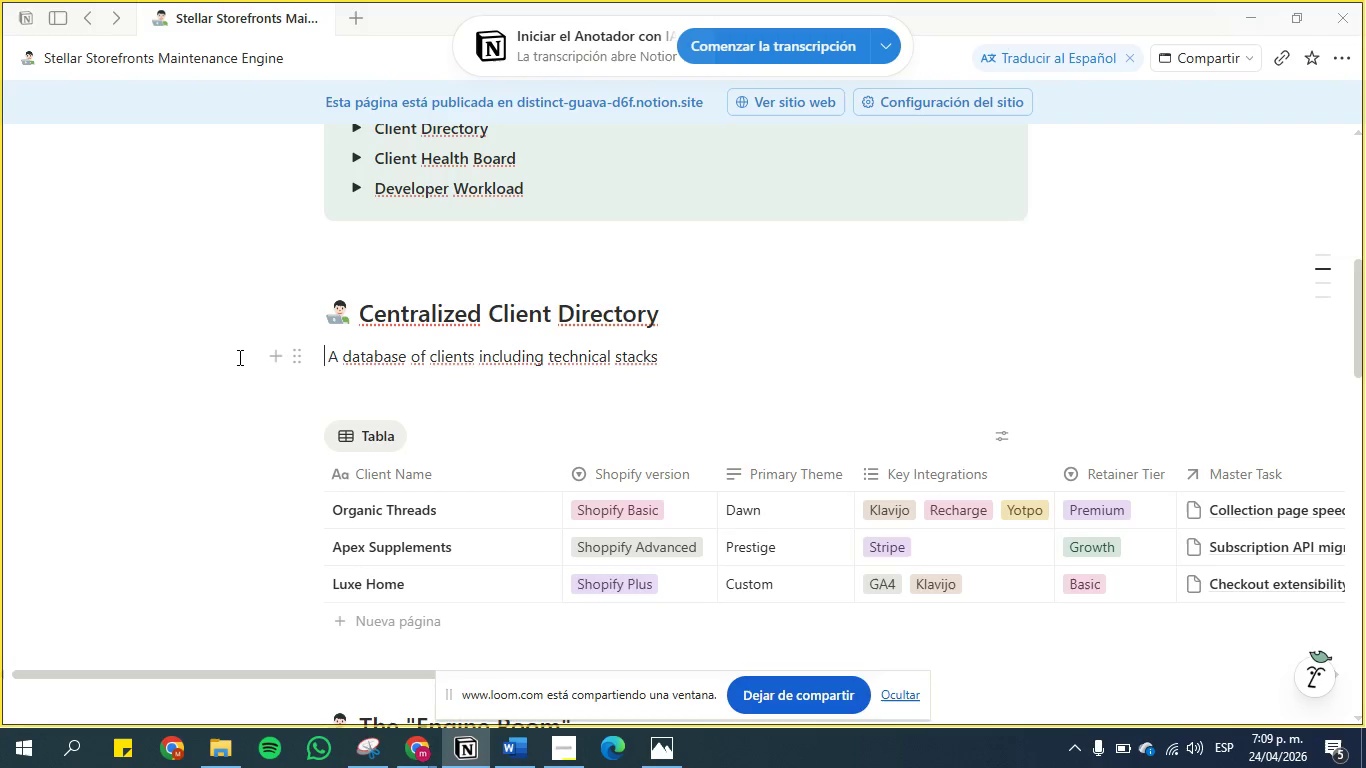 
scroll: coordinate [237, 357], scroll_direction: up, amount: 3.0
 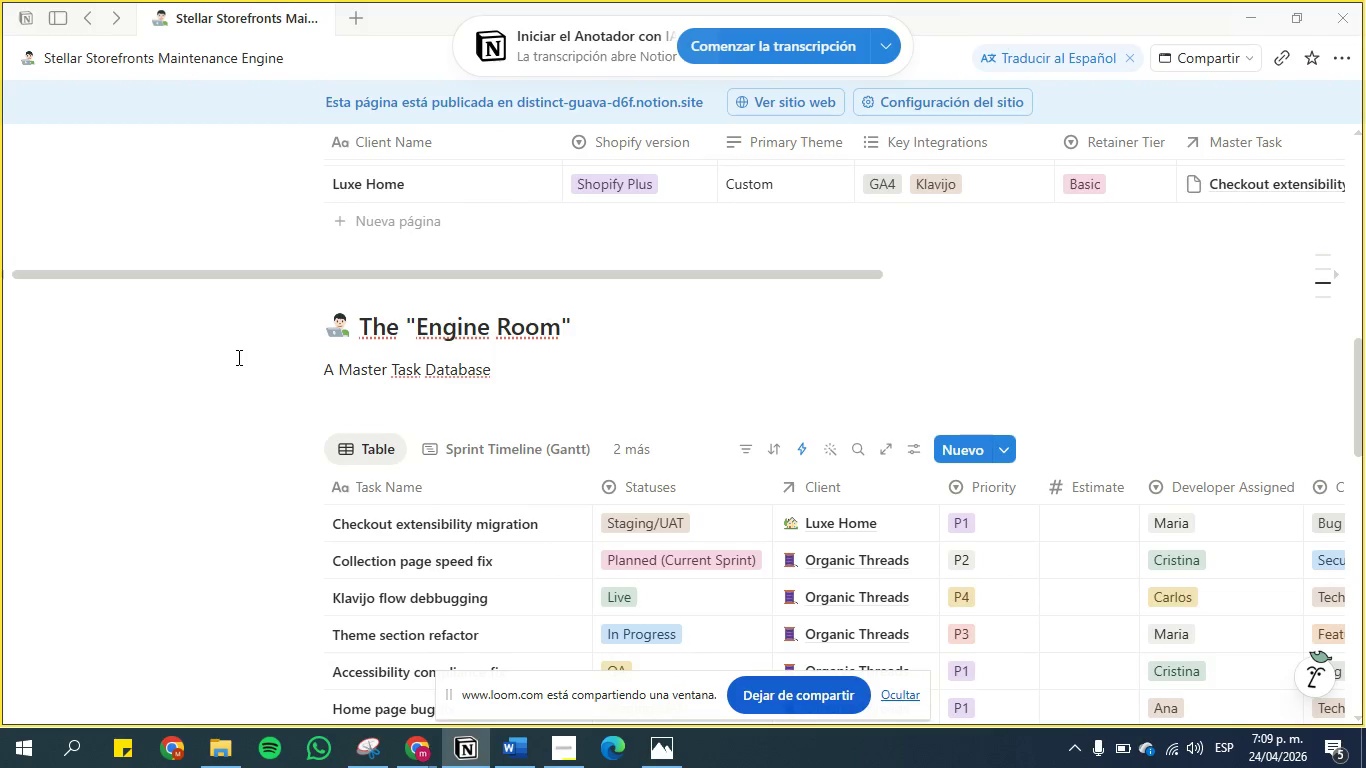 
scroll: coordinate [237, 357], scroll_direction: down, amount: 8.0
 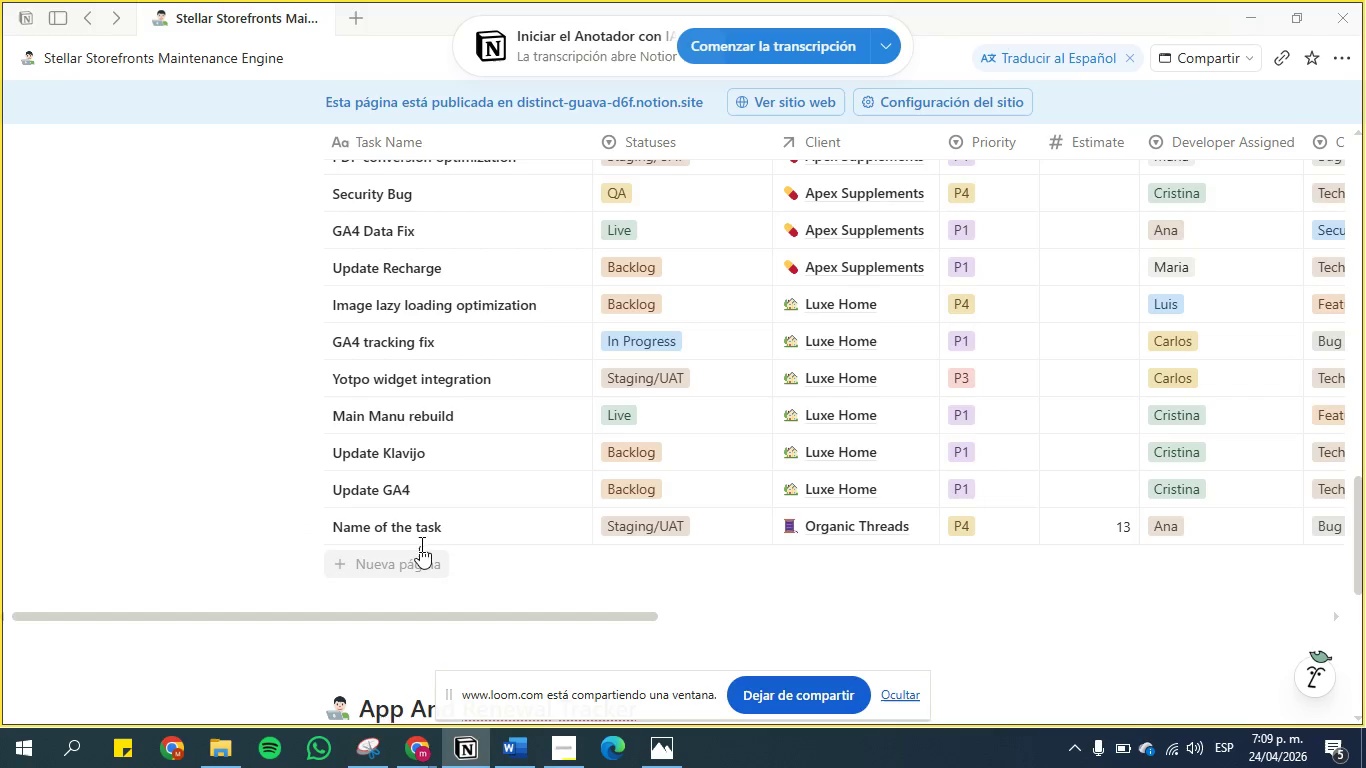 
left_click([419, 524])
 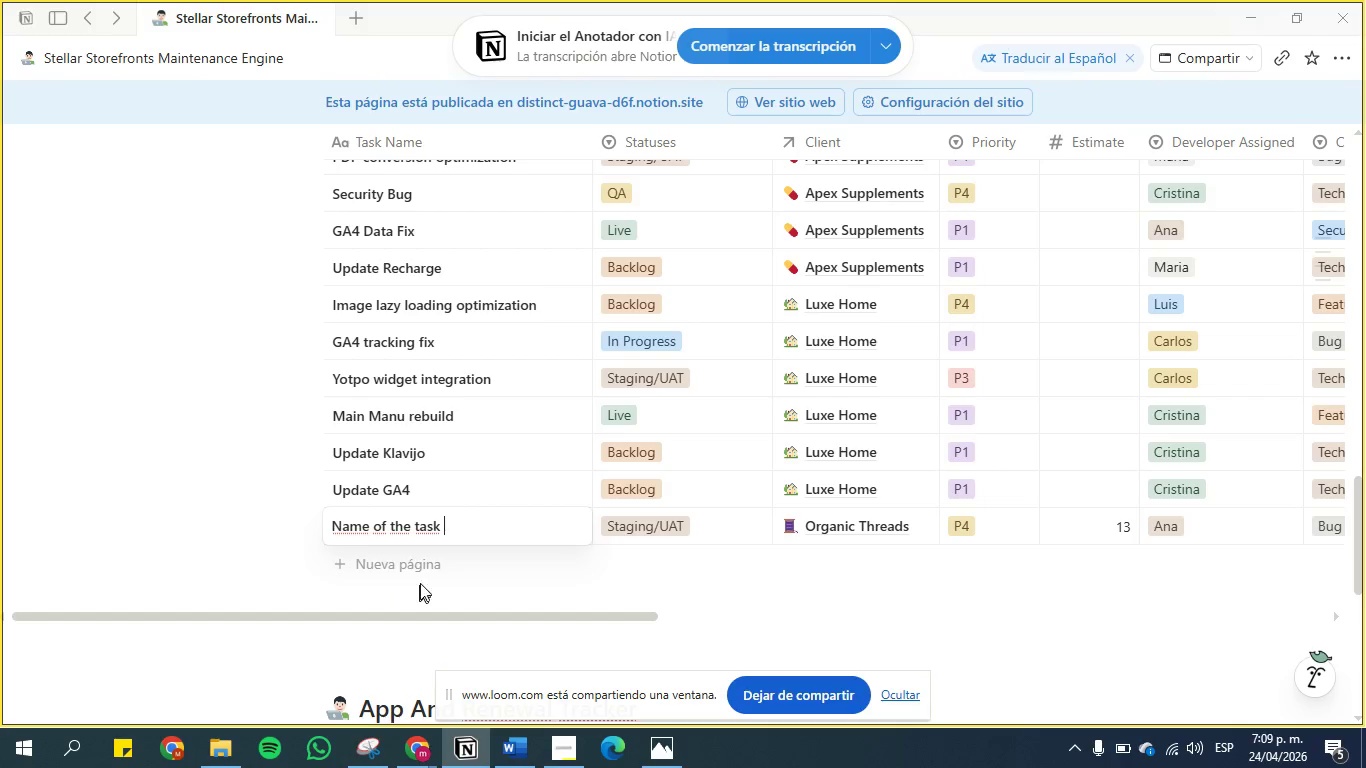 
left_click([374, 527])
 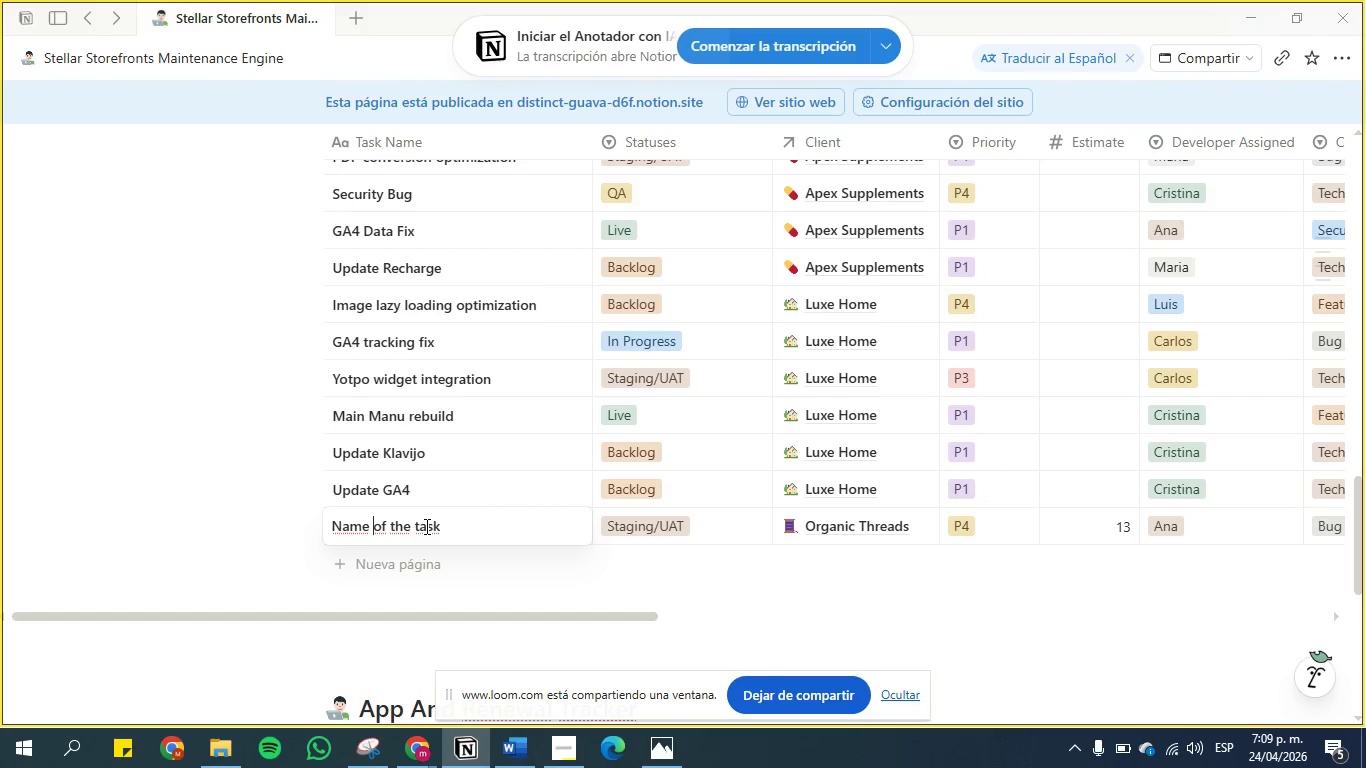 
left_click_drag(start_coordinate=[435, 526], to_coordinate=[344, 526])
 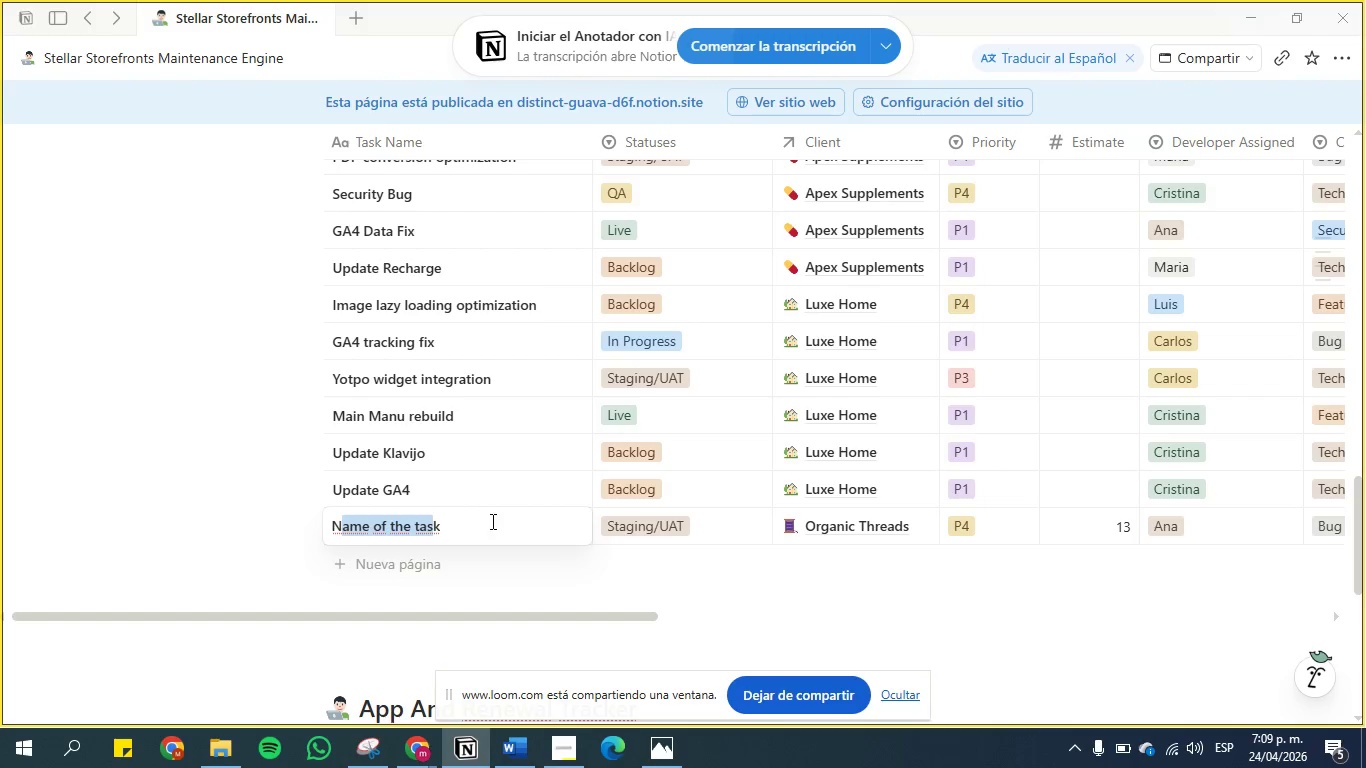 
left_click([501, 523])
 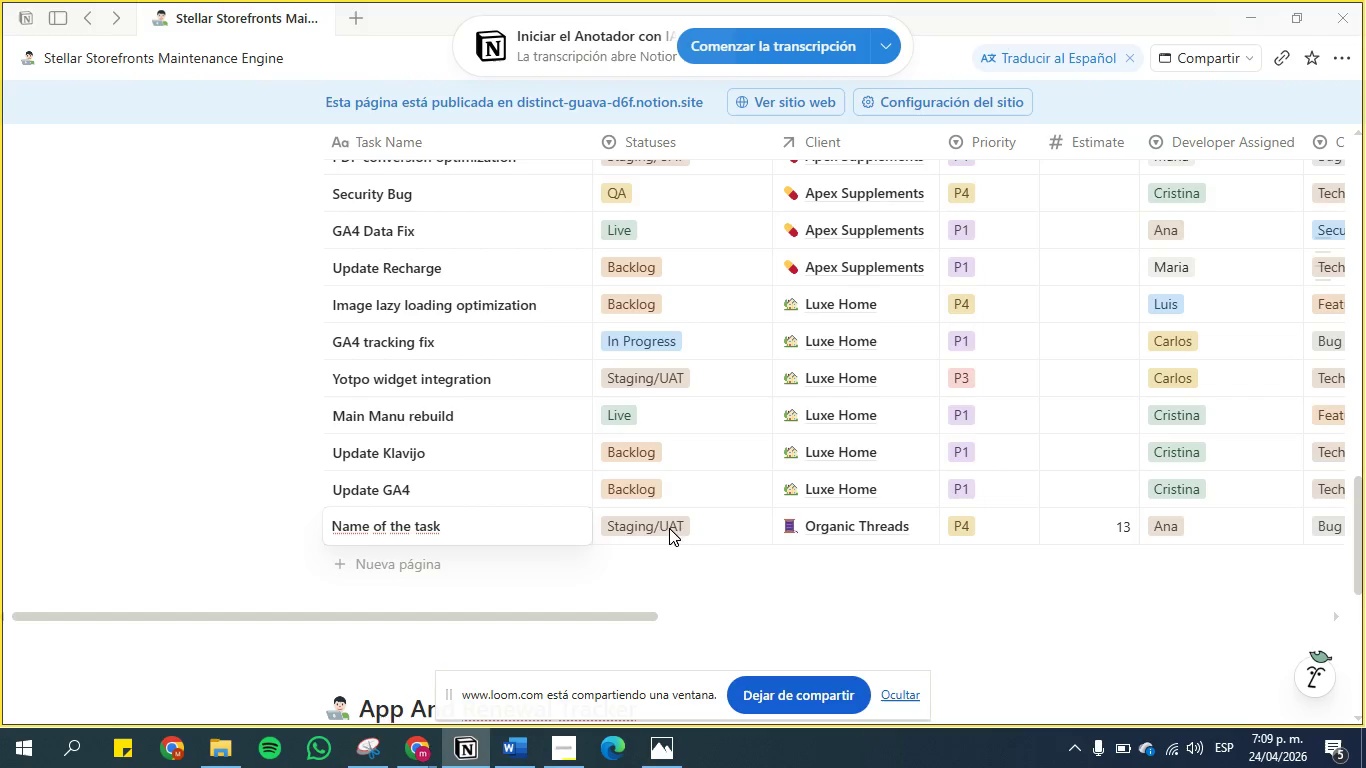 
left_click([715, 529])
 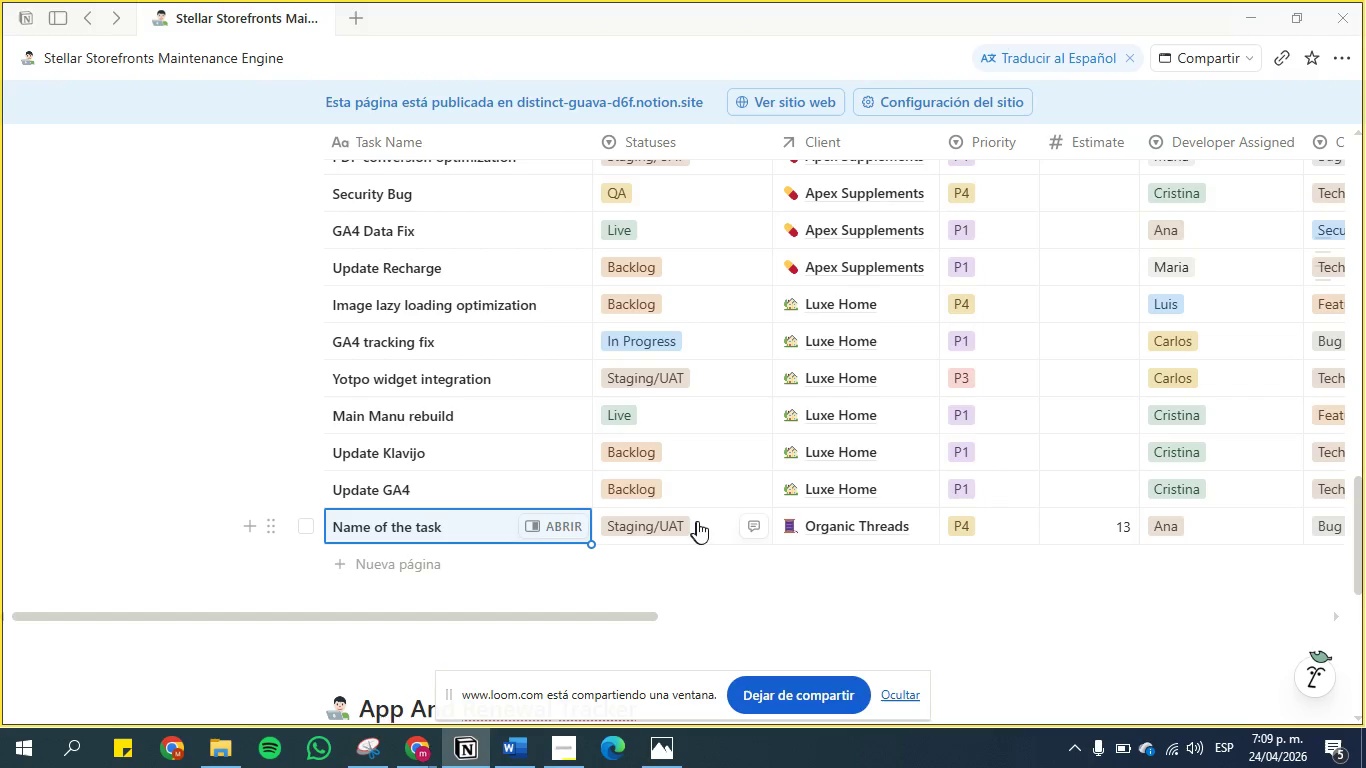 
left_click([697, 521])
 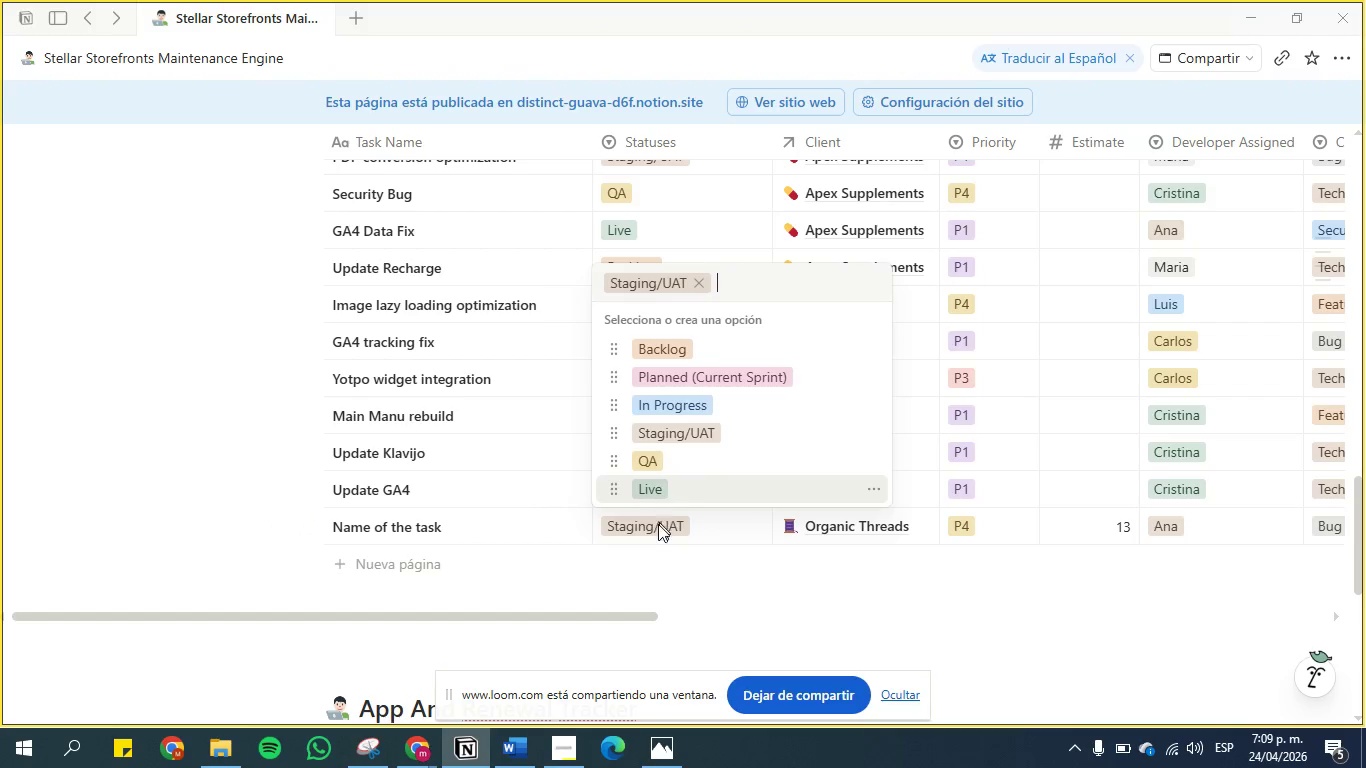 
left_click([440, 582])
 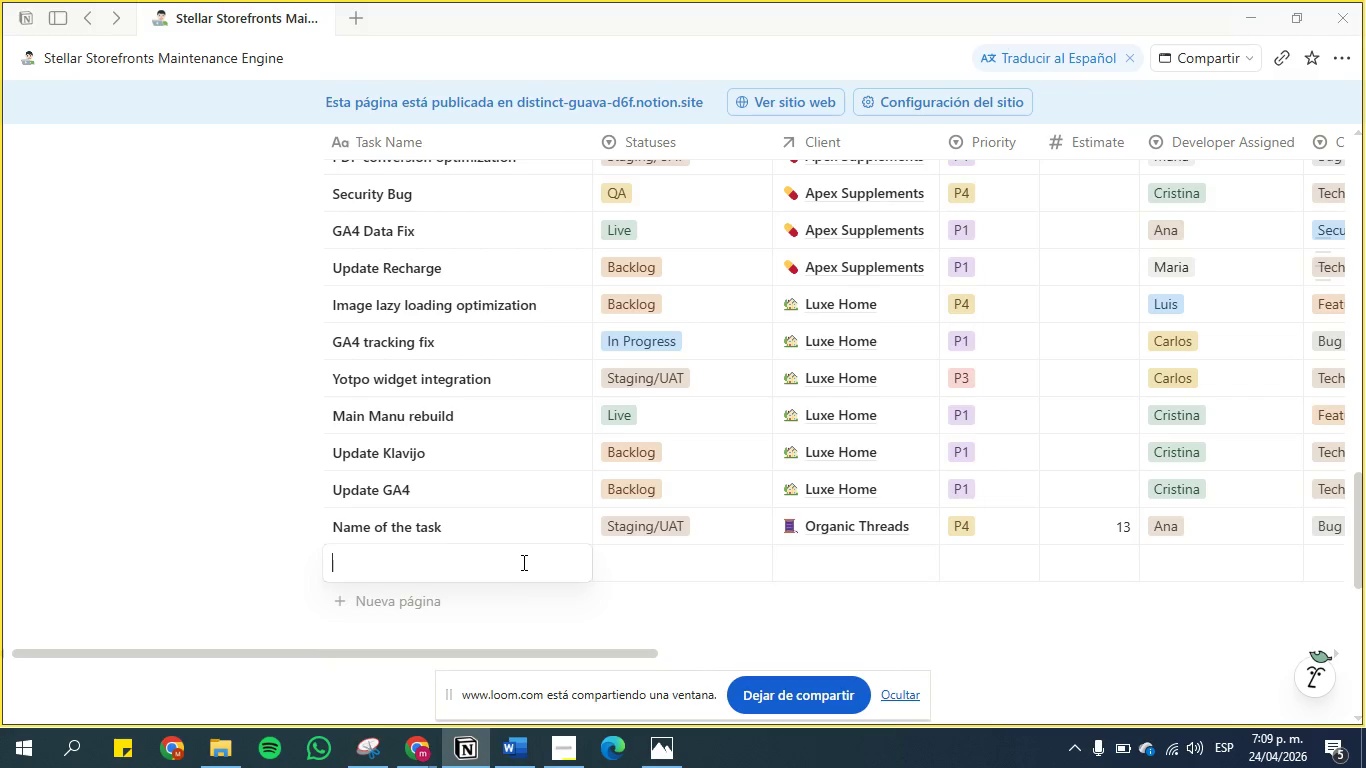 
type(New)
 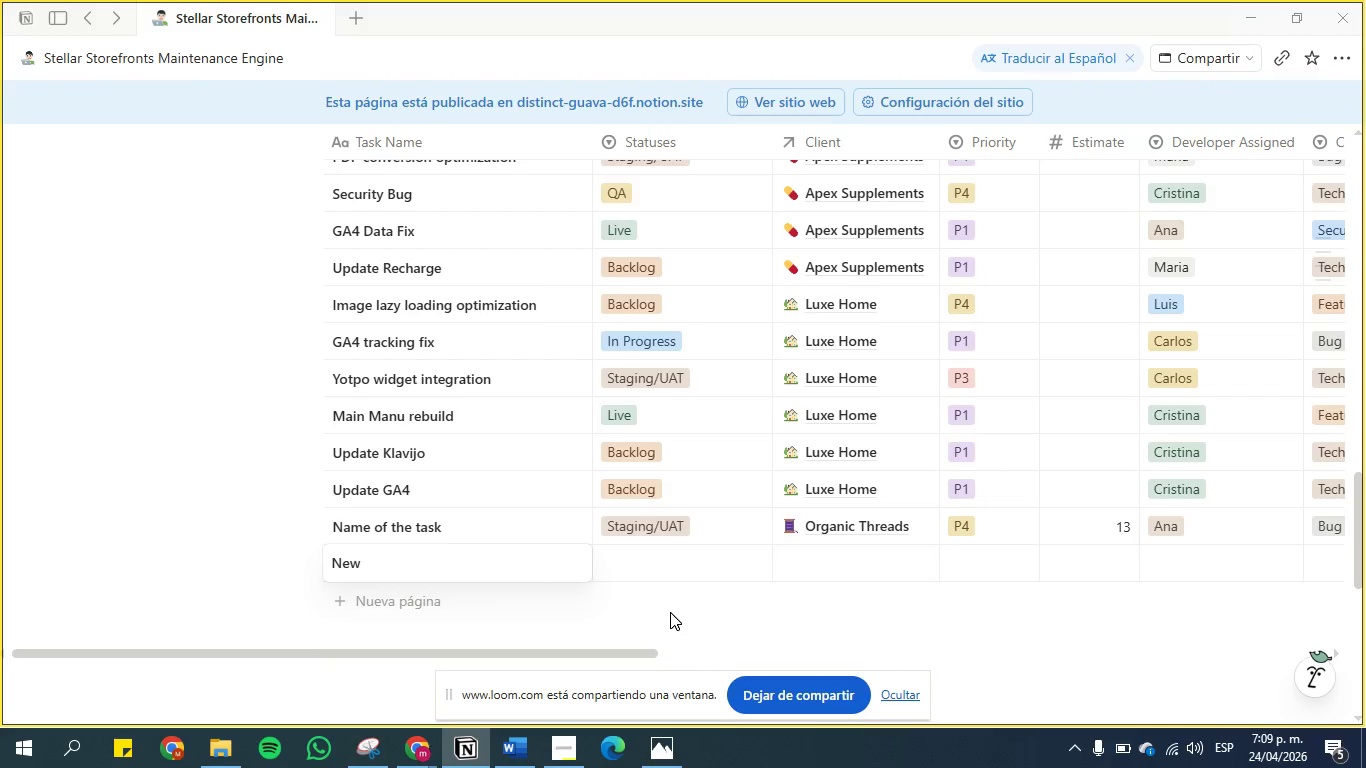 
left_click([664, 566])
 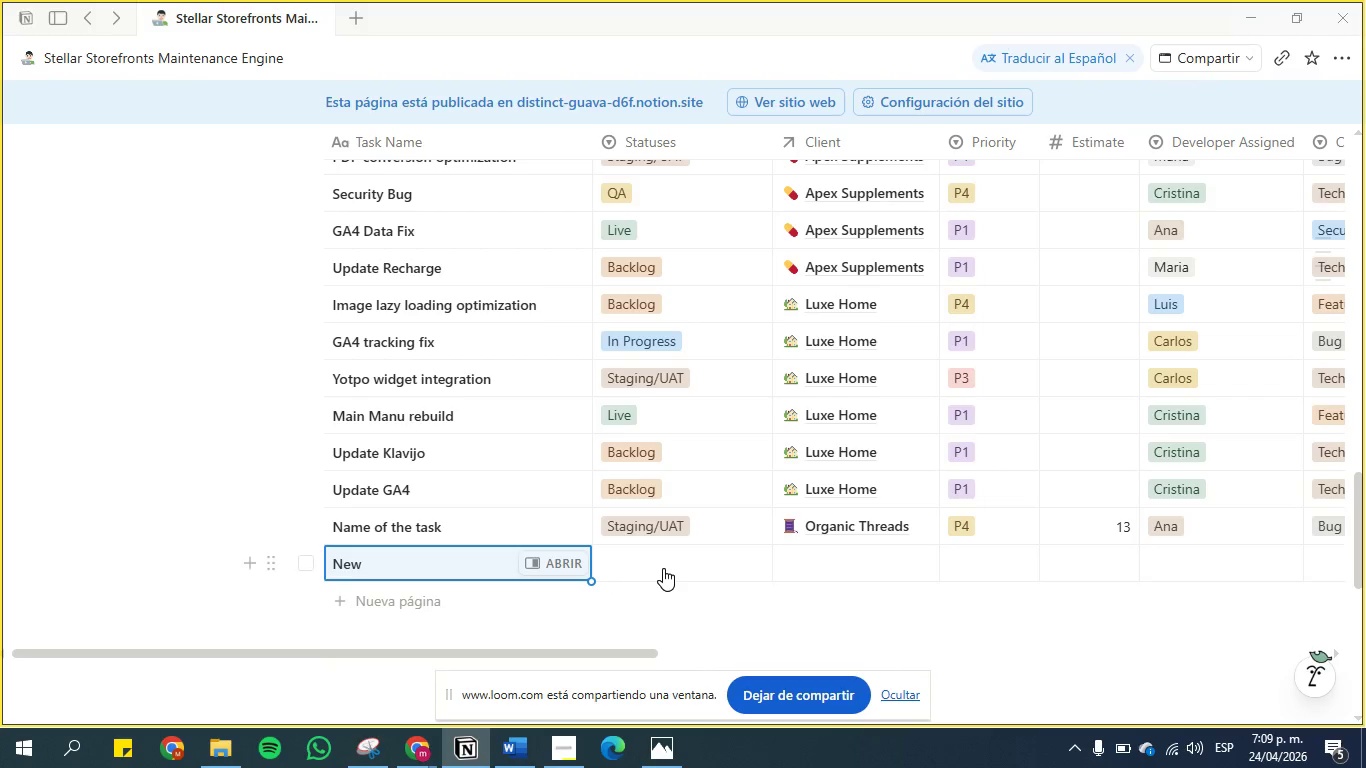 
left_click([663, 568])
 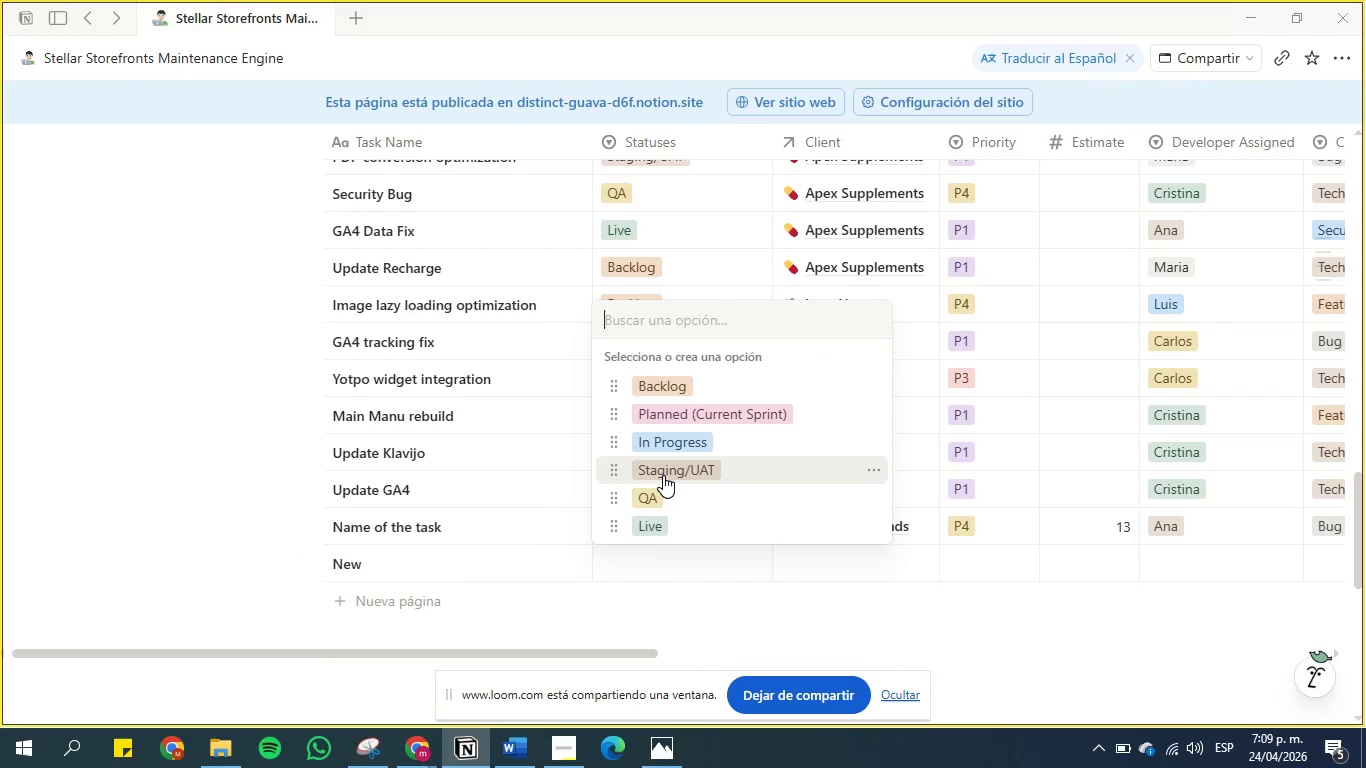 
left_click([663, 475])
 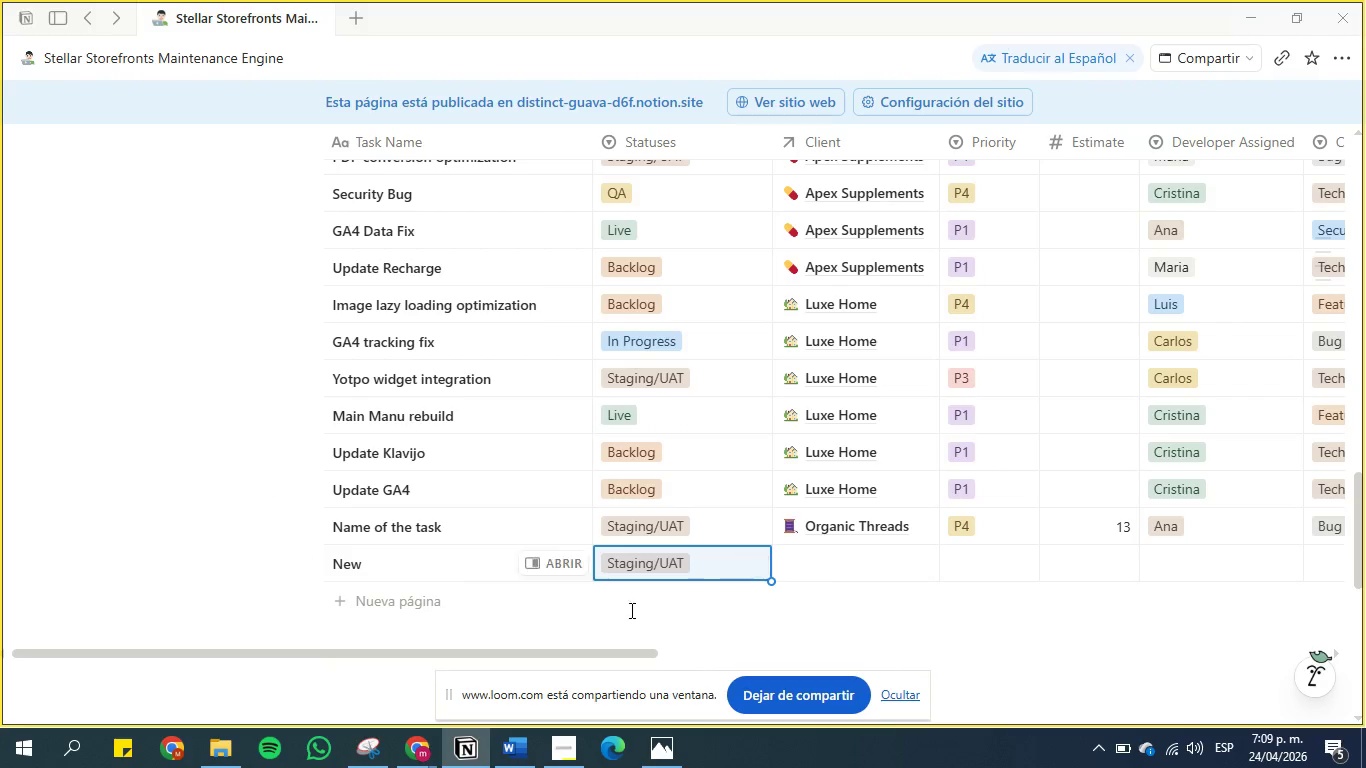 
left_click([629, 617])
 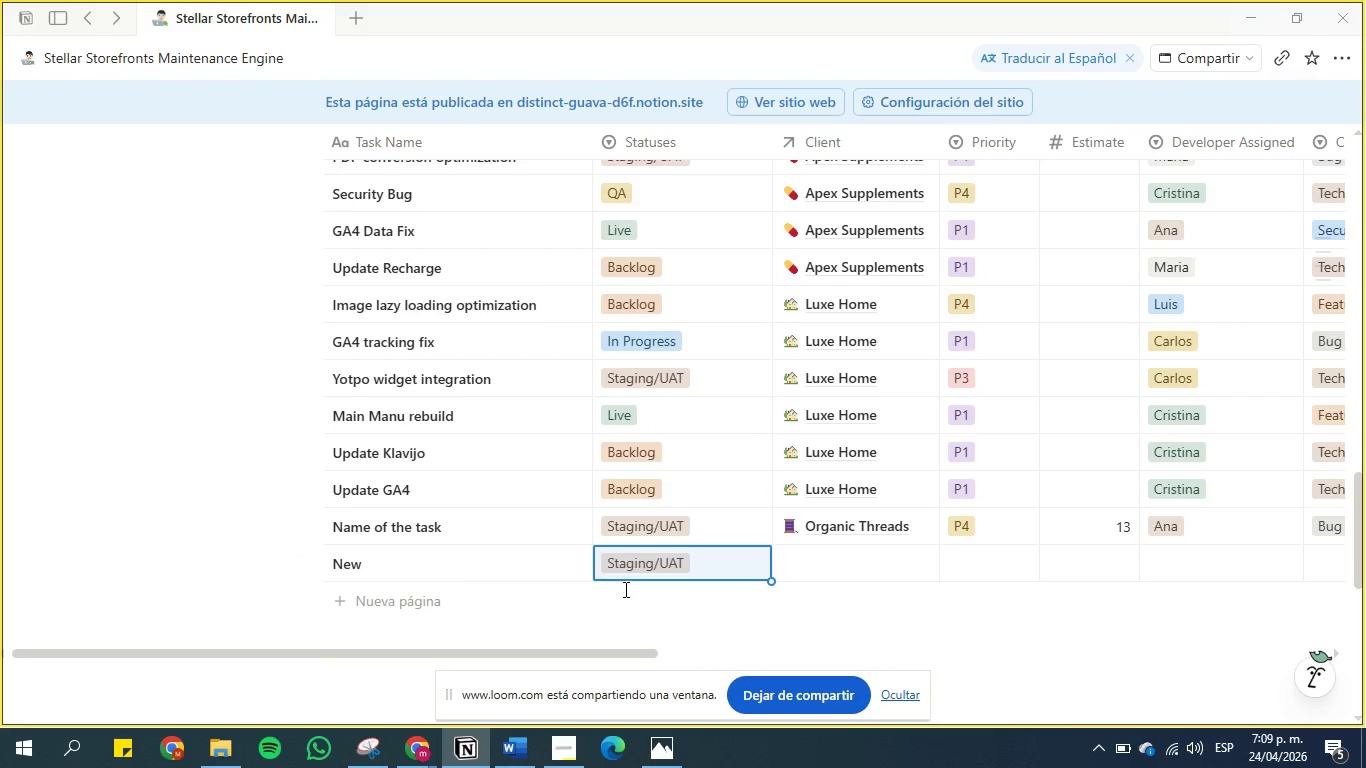 
mouse_move([604, 599])
 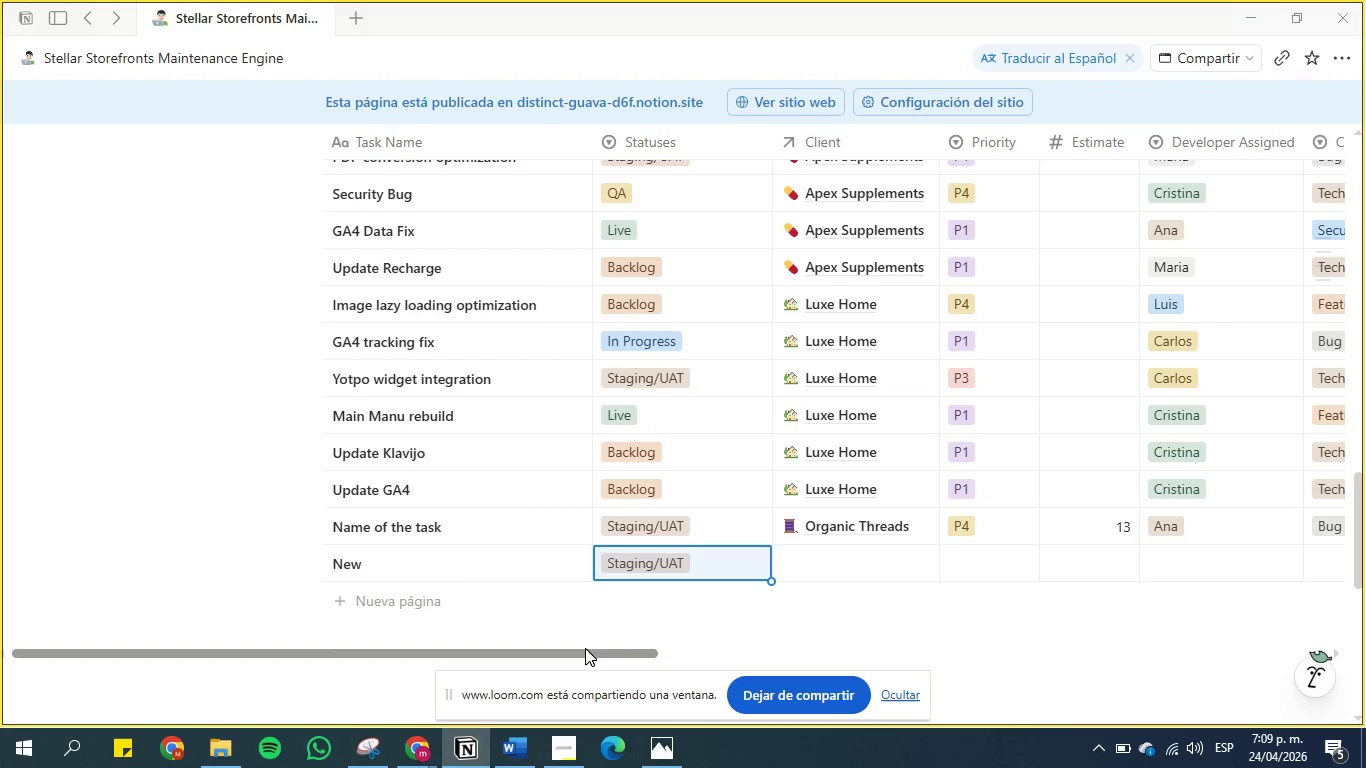 
left_click_drag(start_coordinate=[585, 652], to_coordinate=[856, 646])
 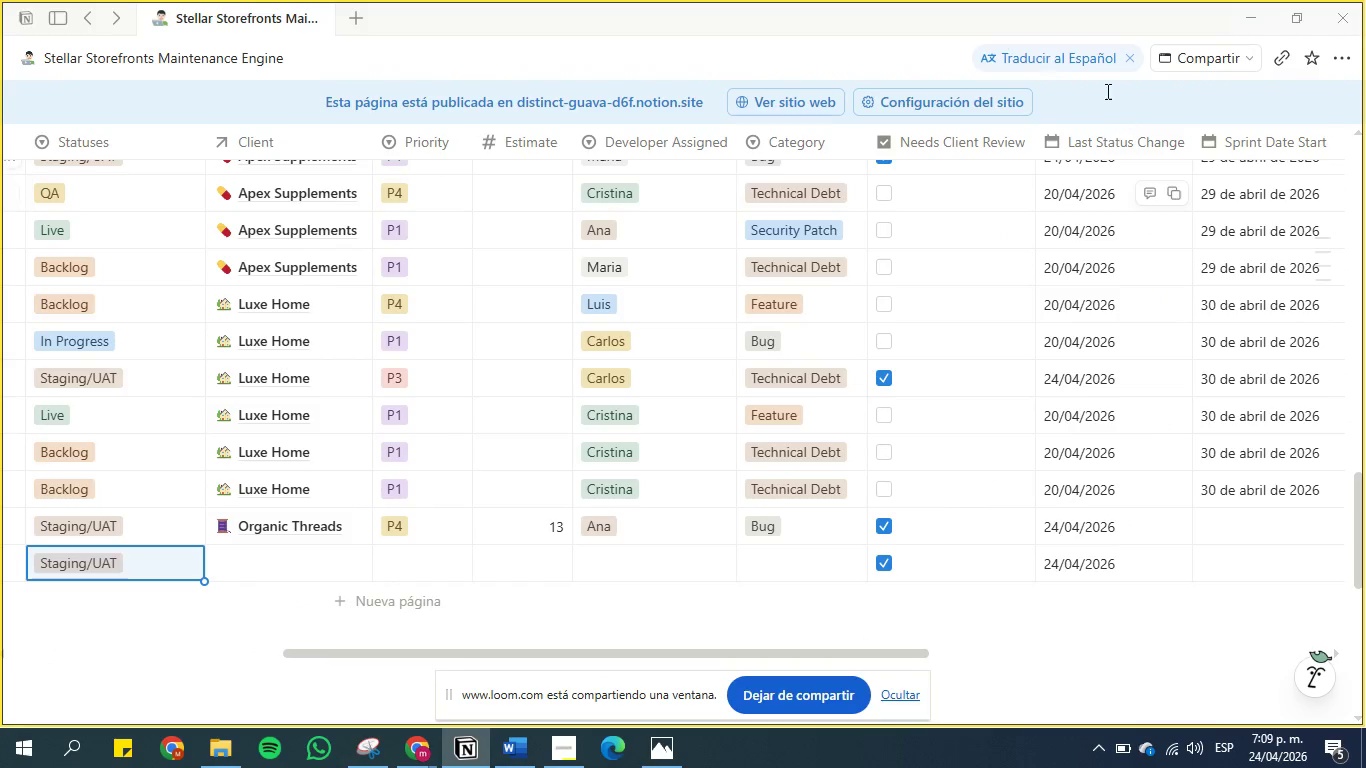 
wait(5.16)
 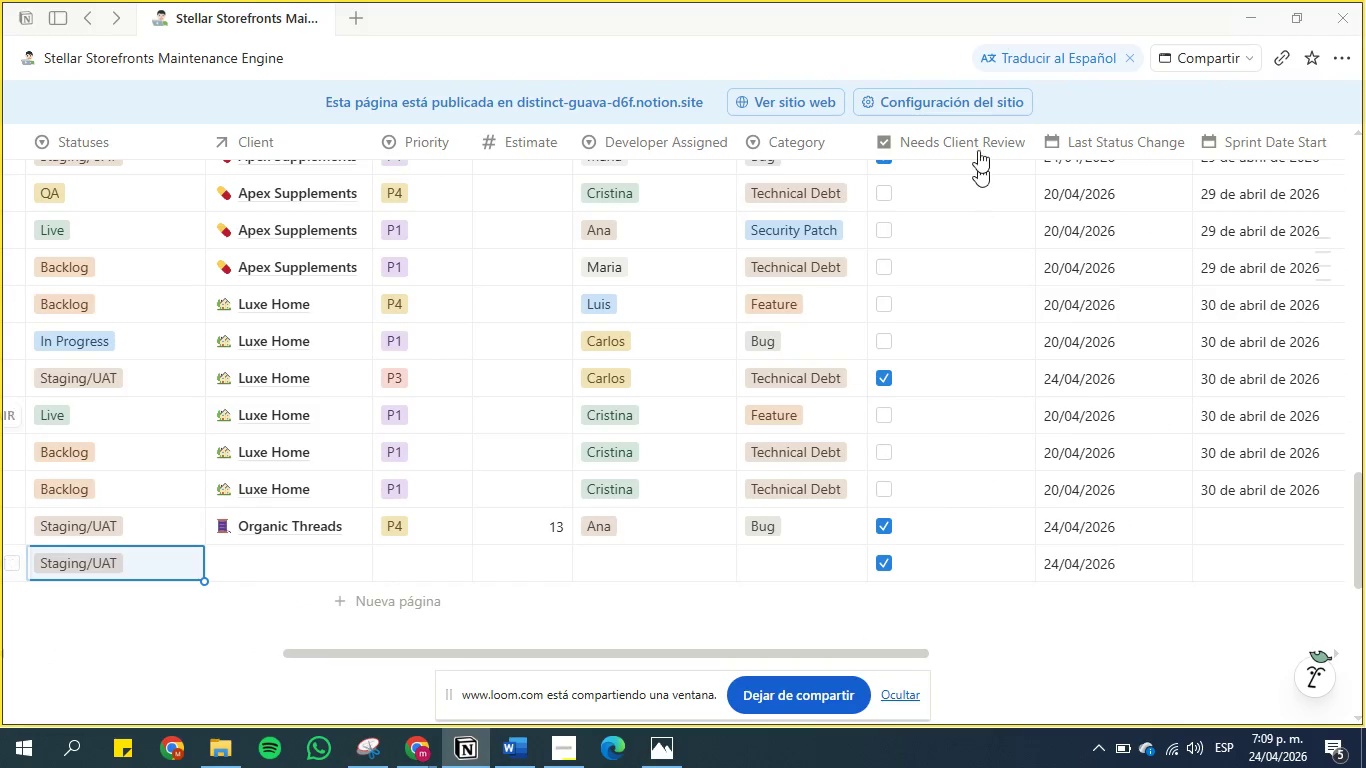 
left_click_drag(start_coordinate=[709, 650], to_coordinate=[547, 641])
 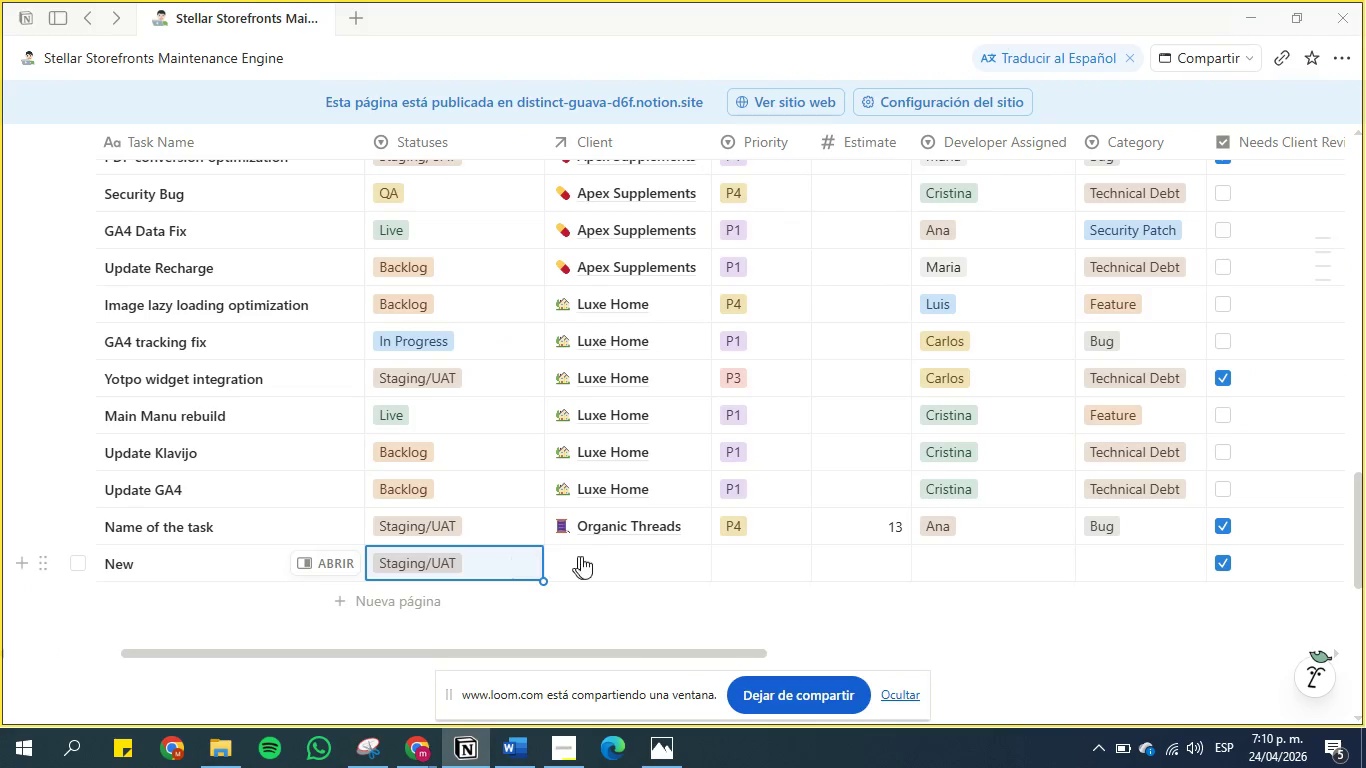 
left_click([589, 556])
 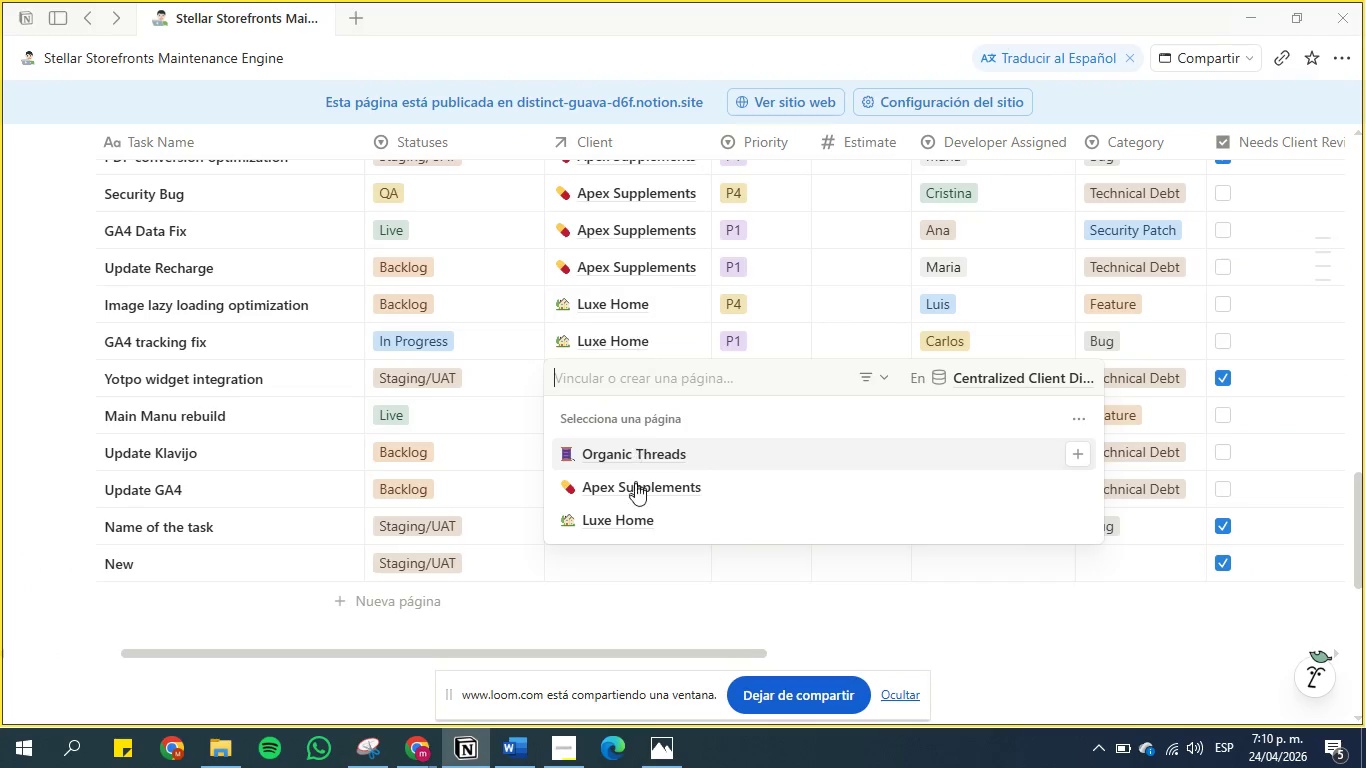 
left_click([635, 514])
 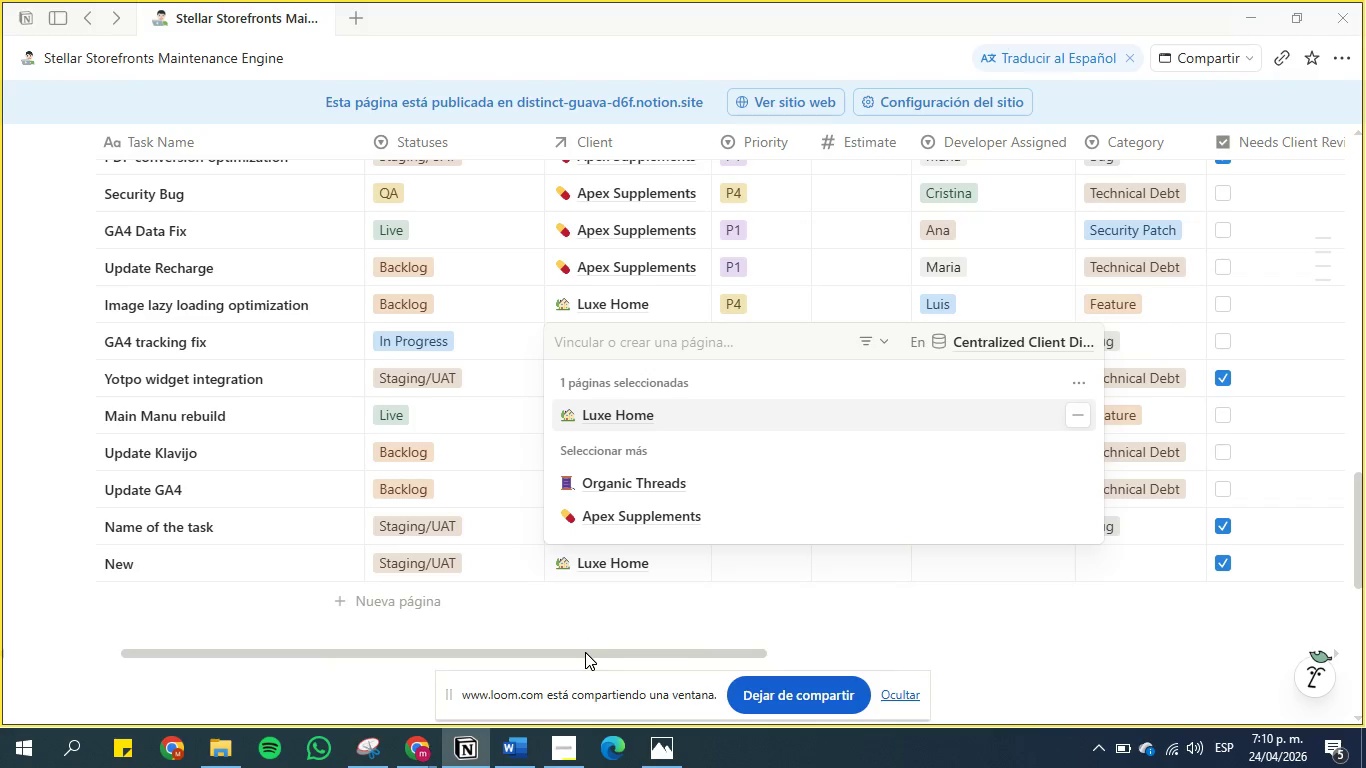 
left_click([591, 607])
 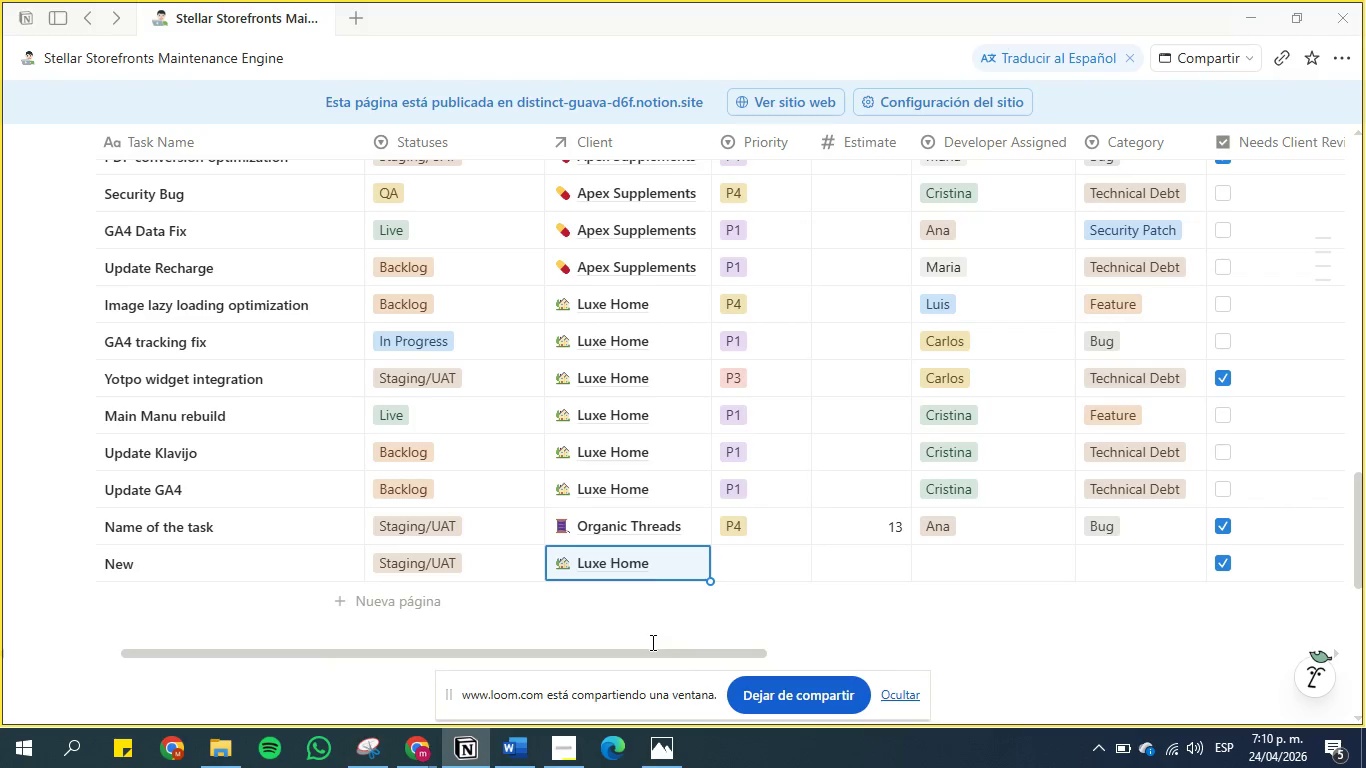 
left_click_drag(start_coordinate=[652, 652], to_coordinate=[747, 650])
 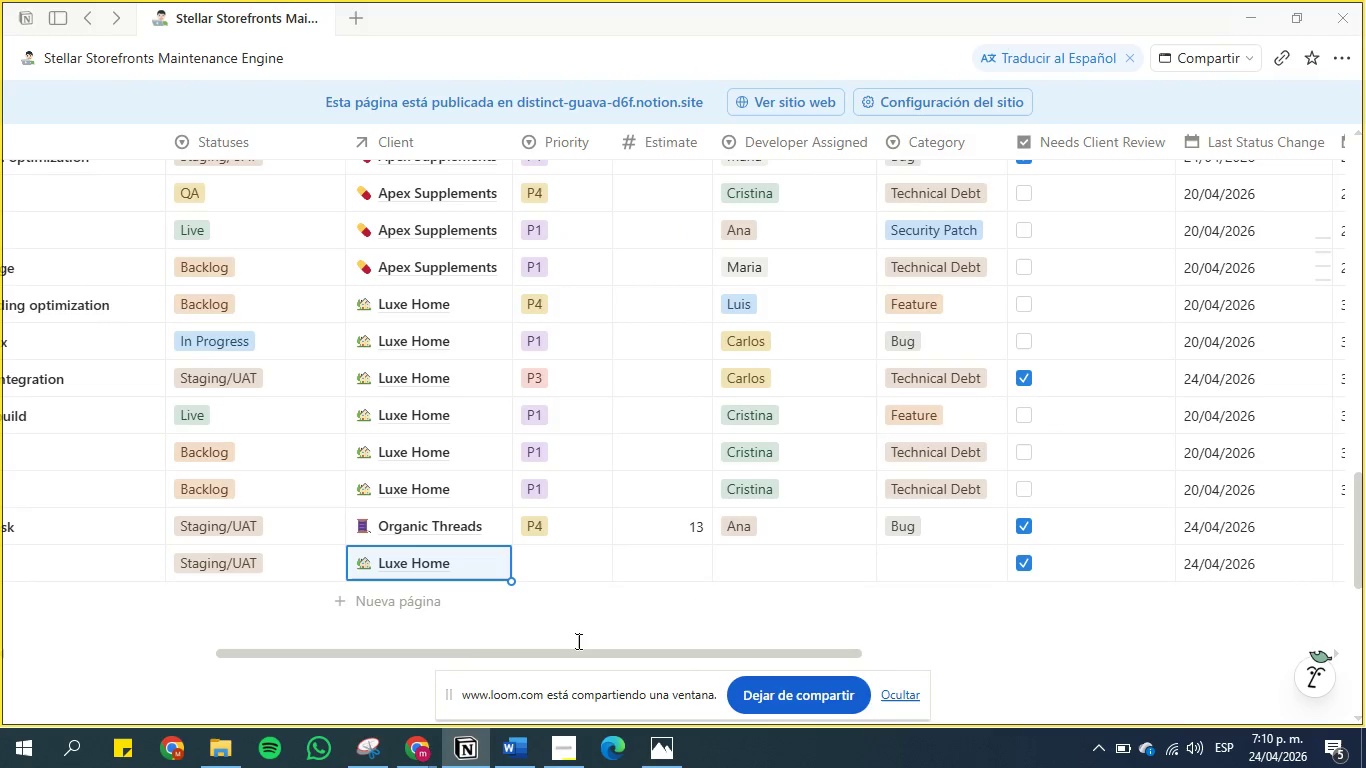 
left_click_drag(start_coordinate=[578, 647], to_coordinate=[895, 649])
 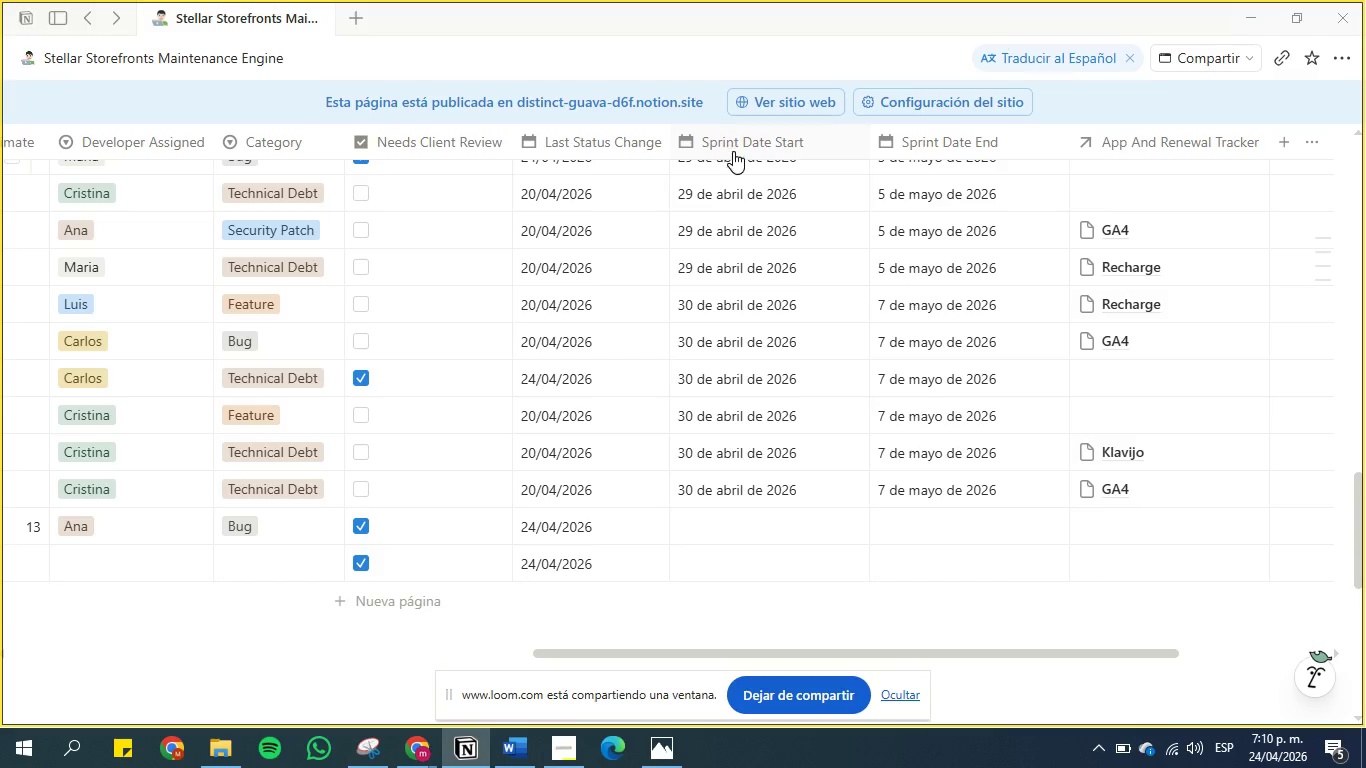 
left_click([731, 548])
 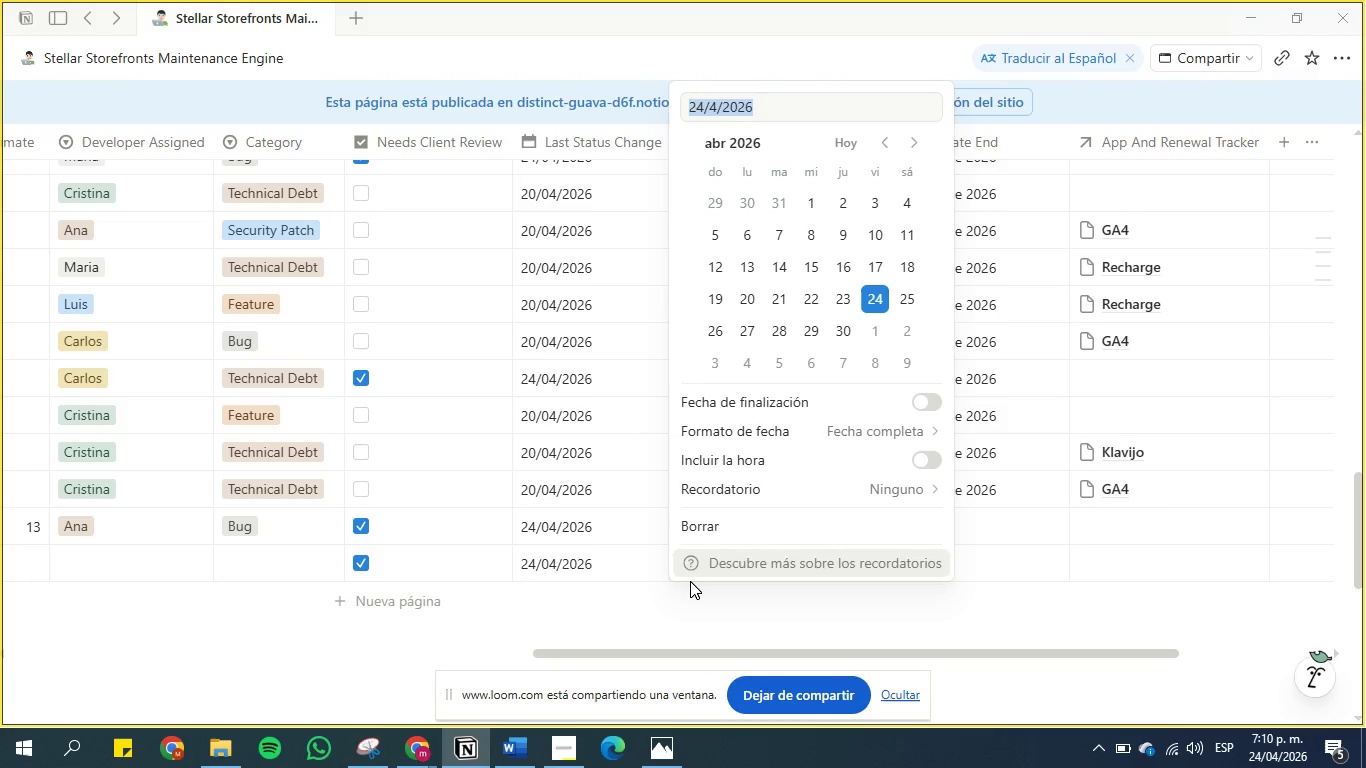 
left_click([690, 597])
 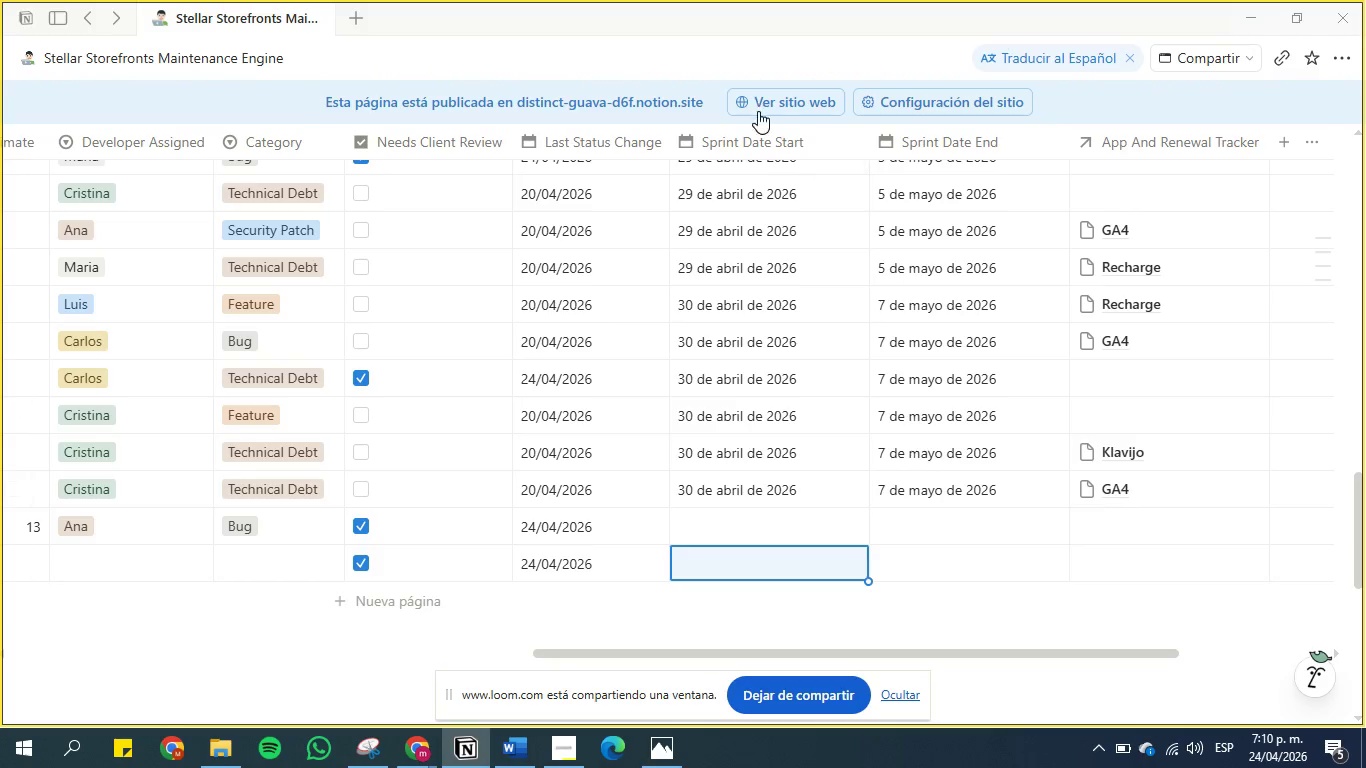 
left_click([749, 566])
 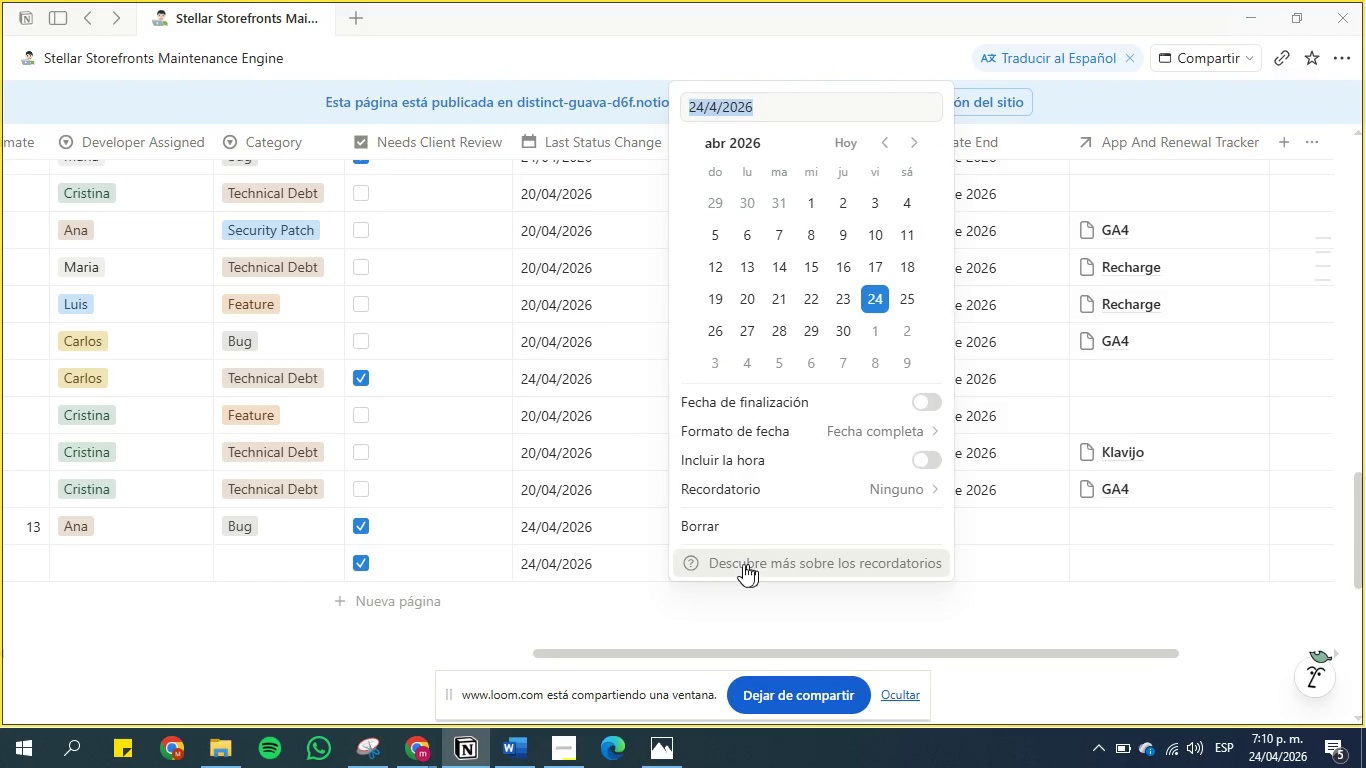 
left_click([673, 606])
 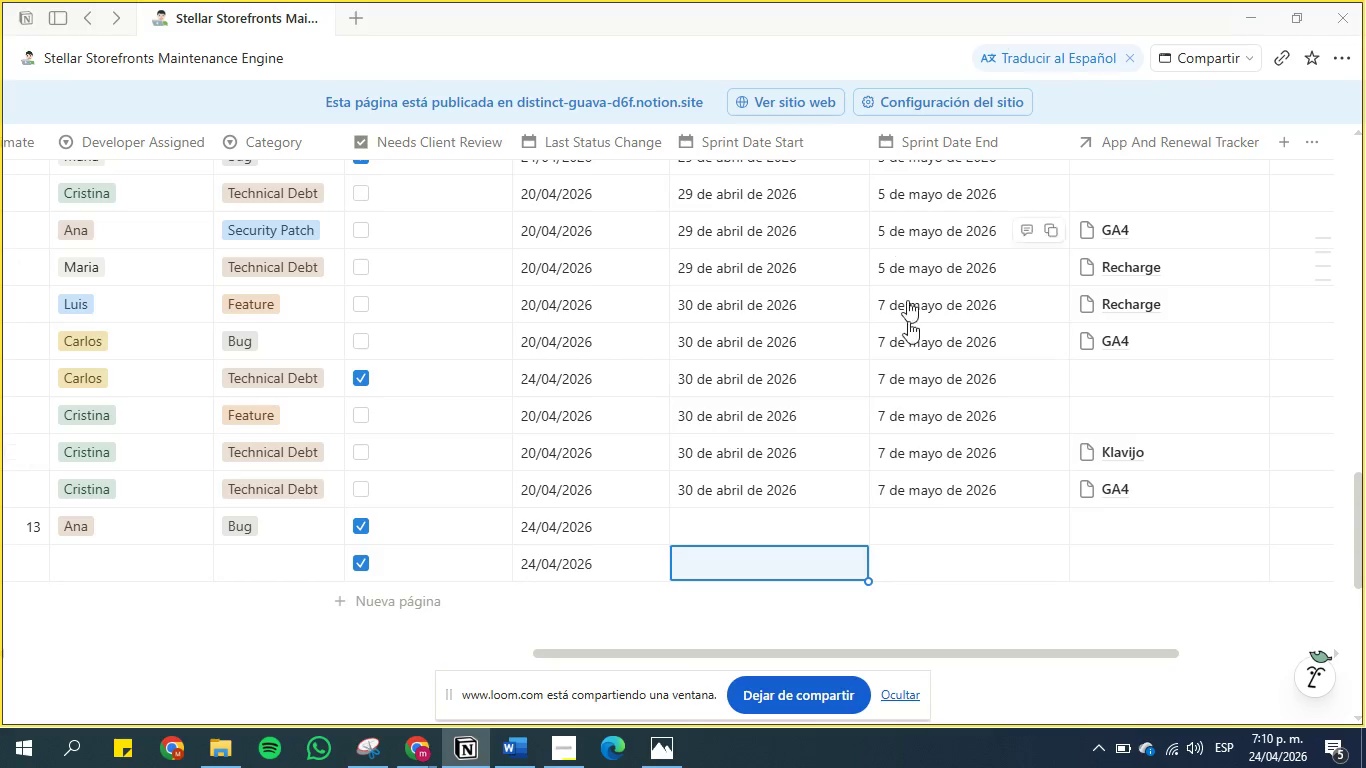 
wait(5.41)
 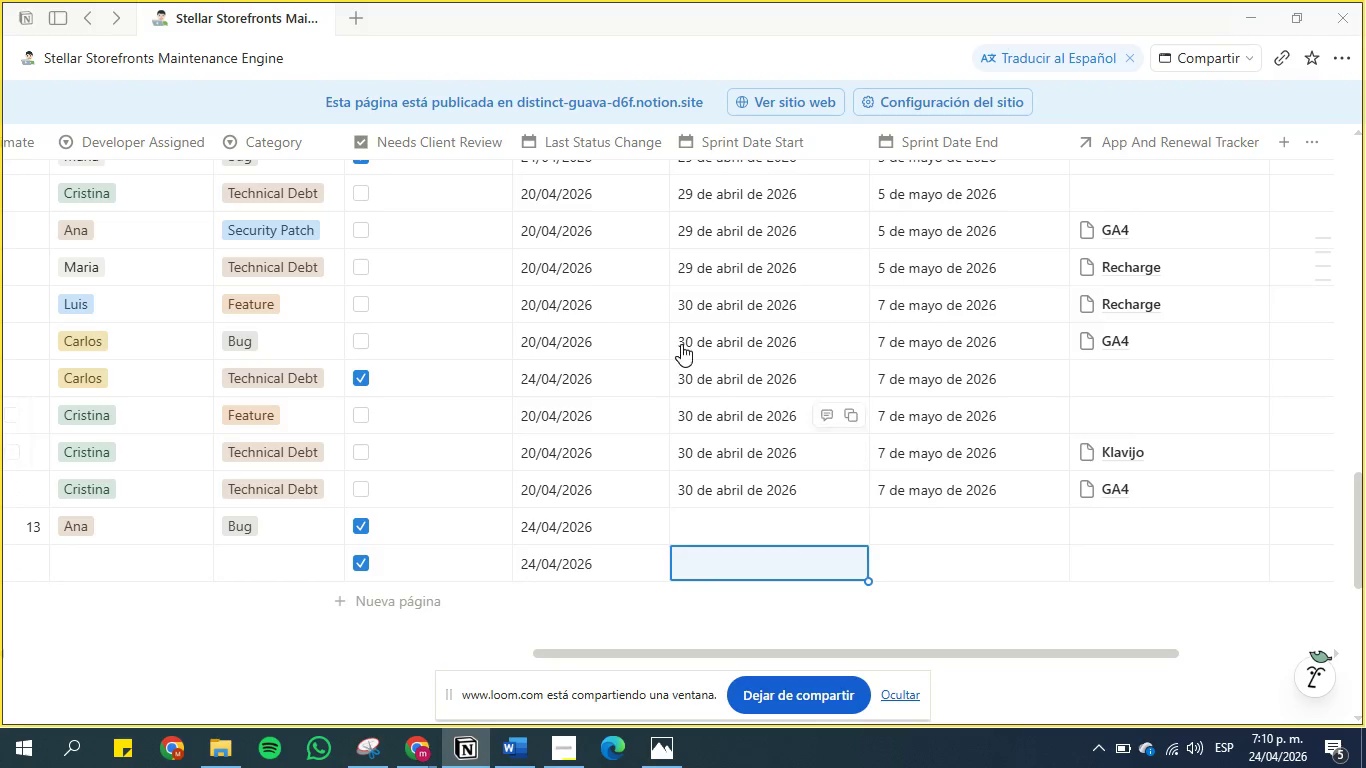 
mouse_move([806, 388])
 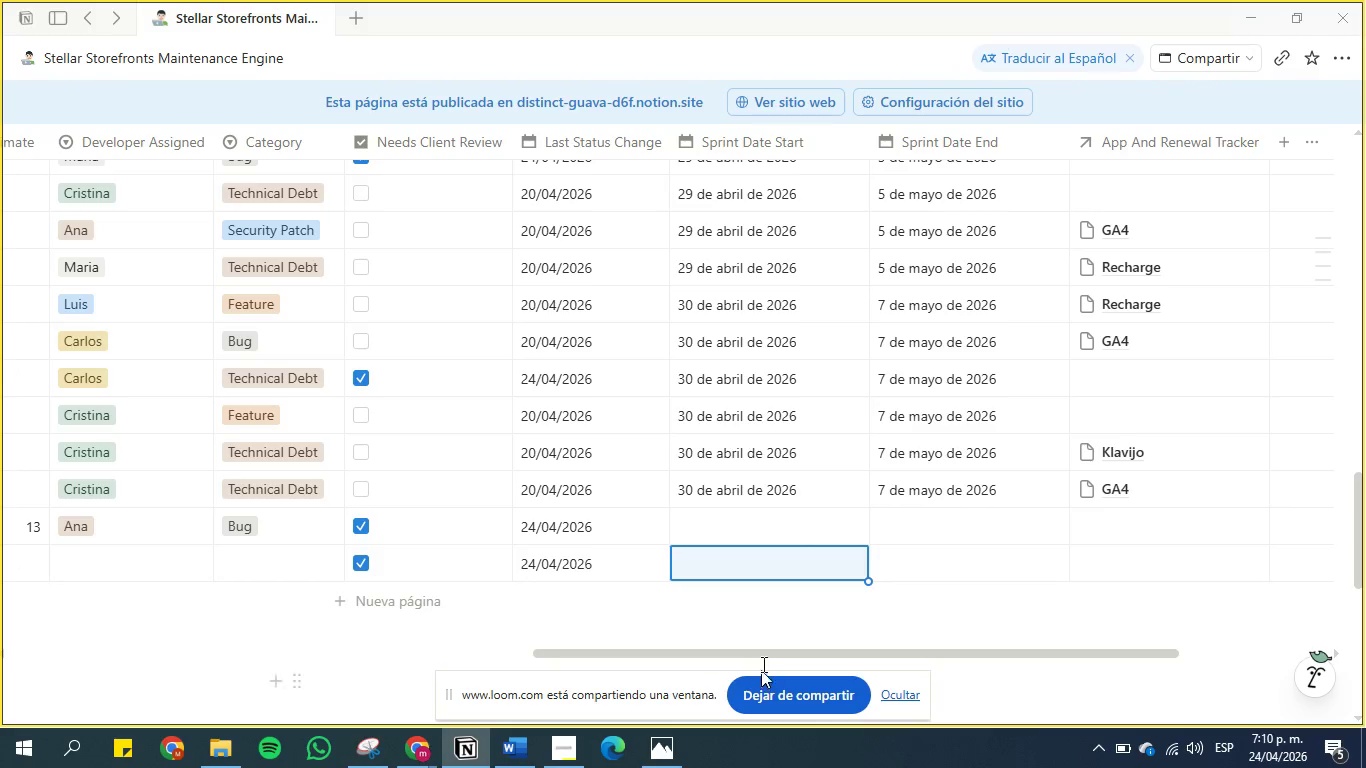 
left_click_drag(start_coordinate=[765, 651], to_coordinate=[688, 650])
 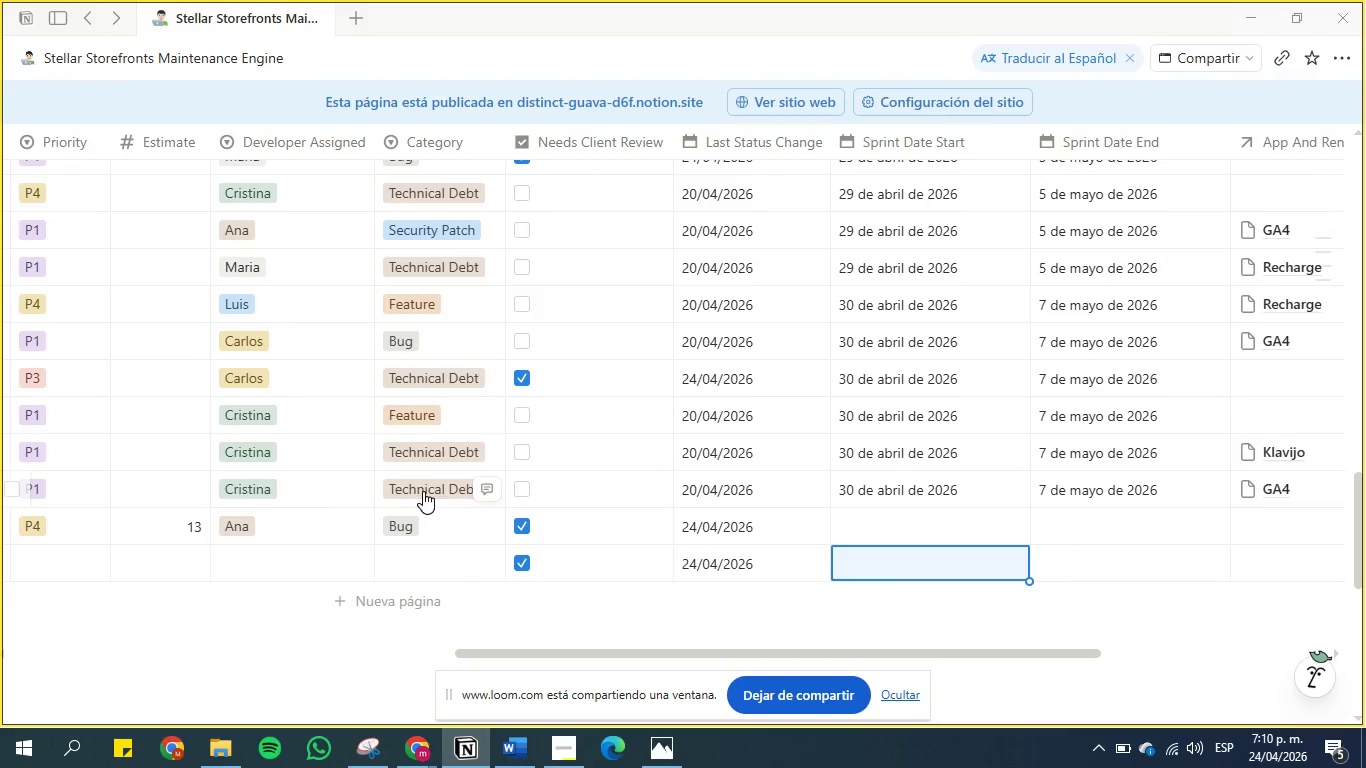 
scroll: coordinate [465, 417], scroll_direction: down, amount: 2.0
 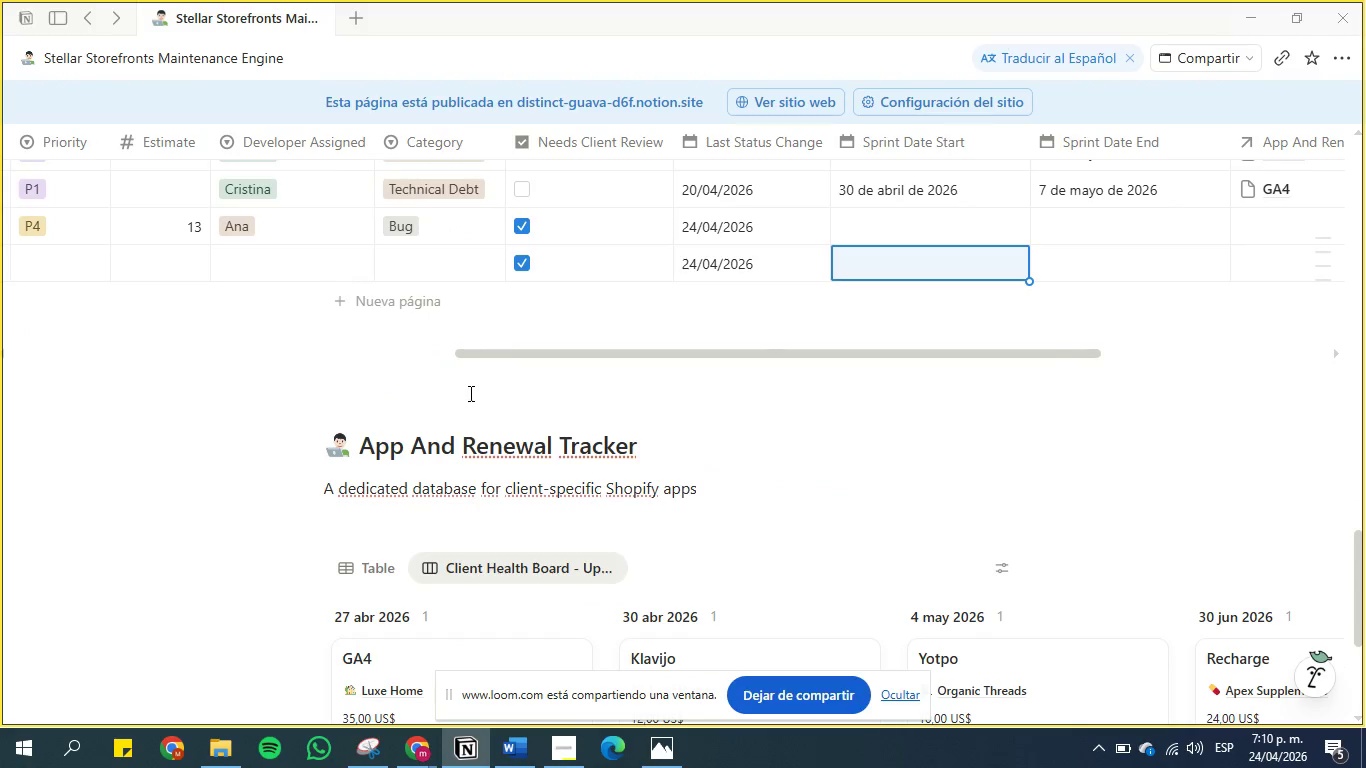 
scroll: coordinate [462, 367], scroll_direction: up, amount: 7.0
 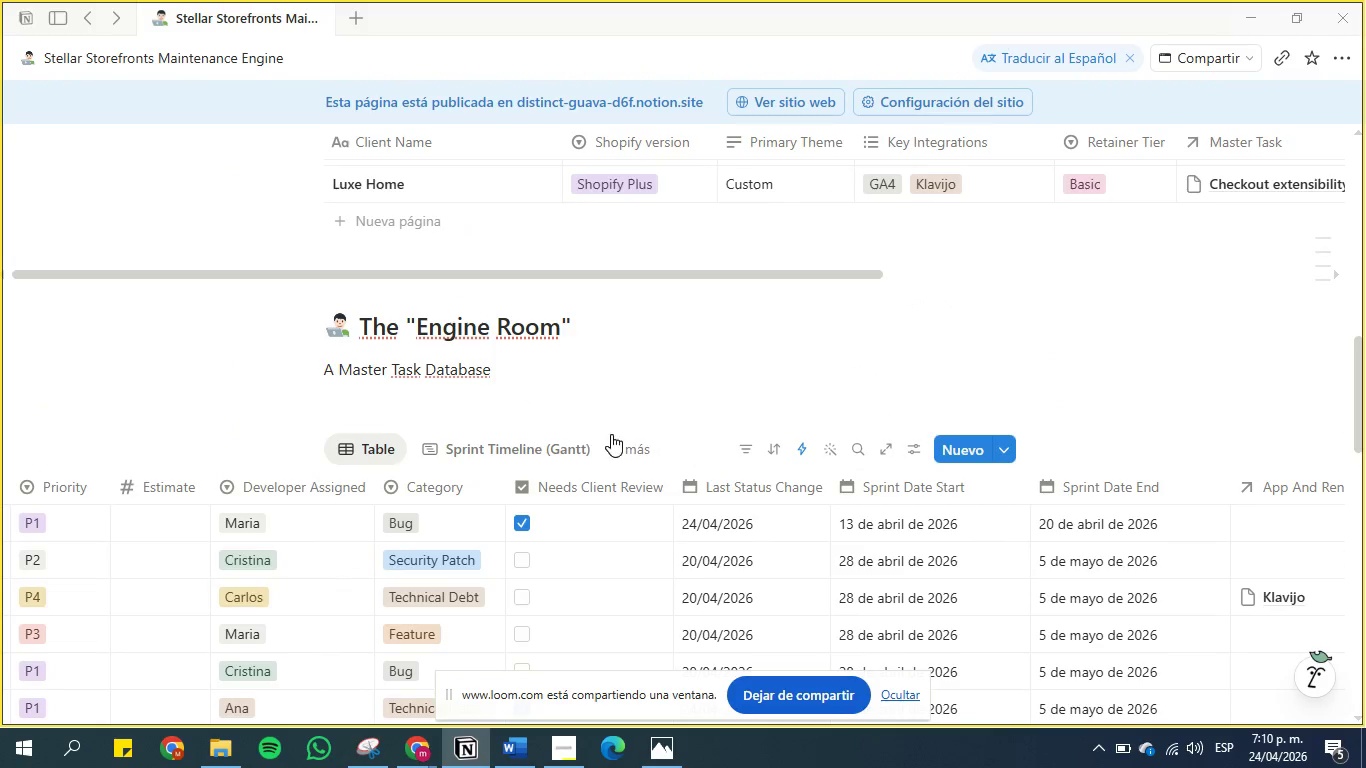 
left_click([633, 449])
 